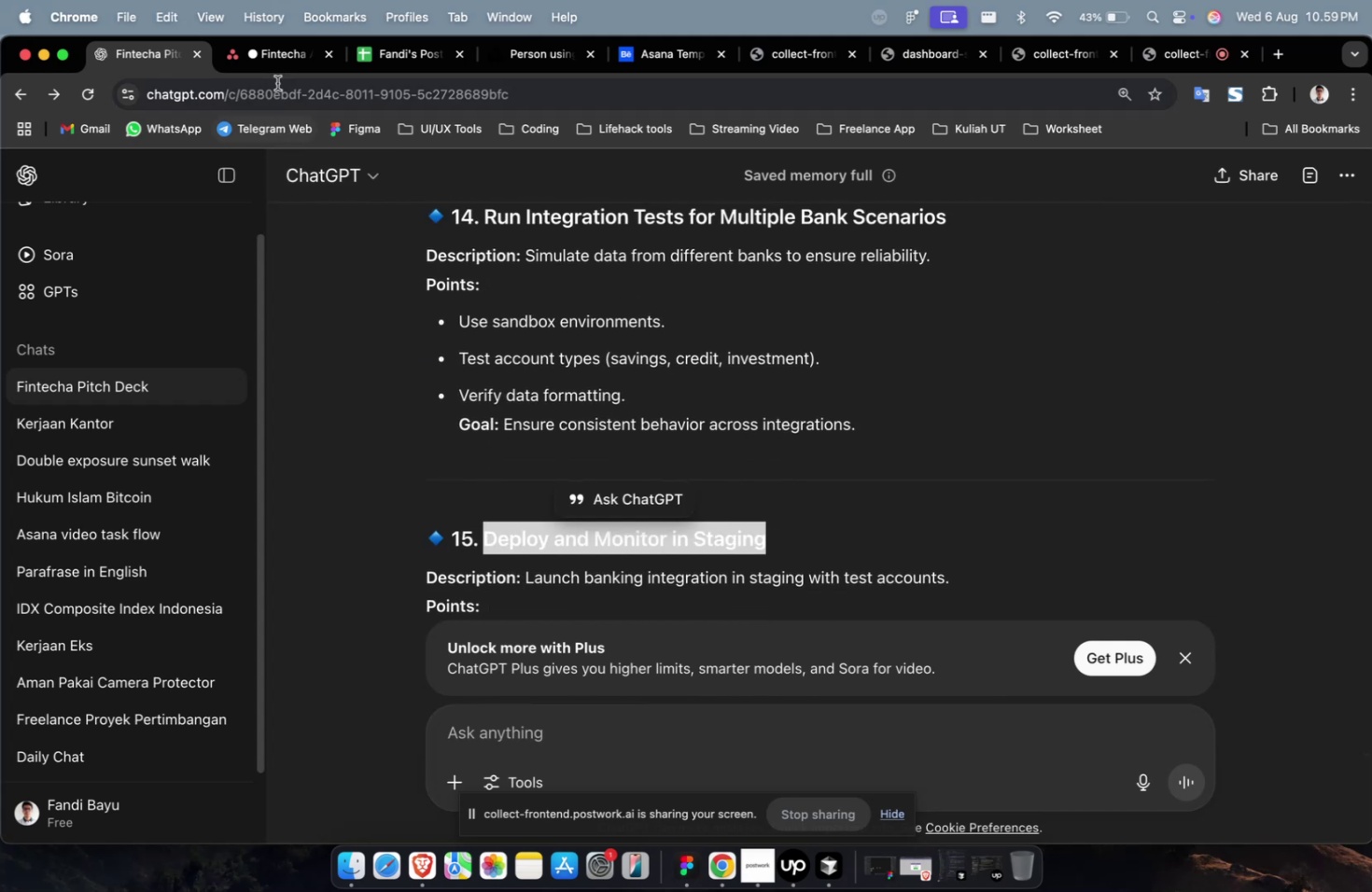 
left_click([287, 60])
 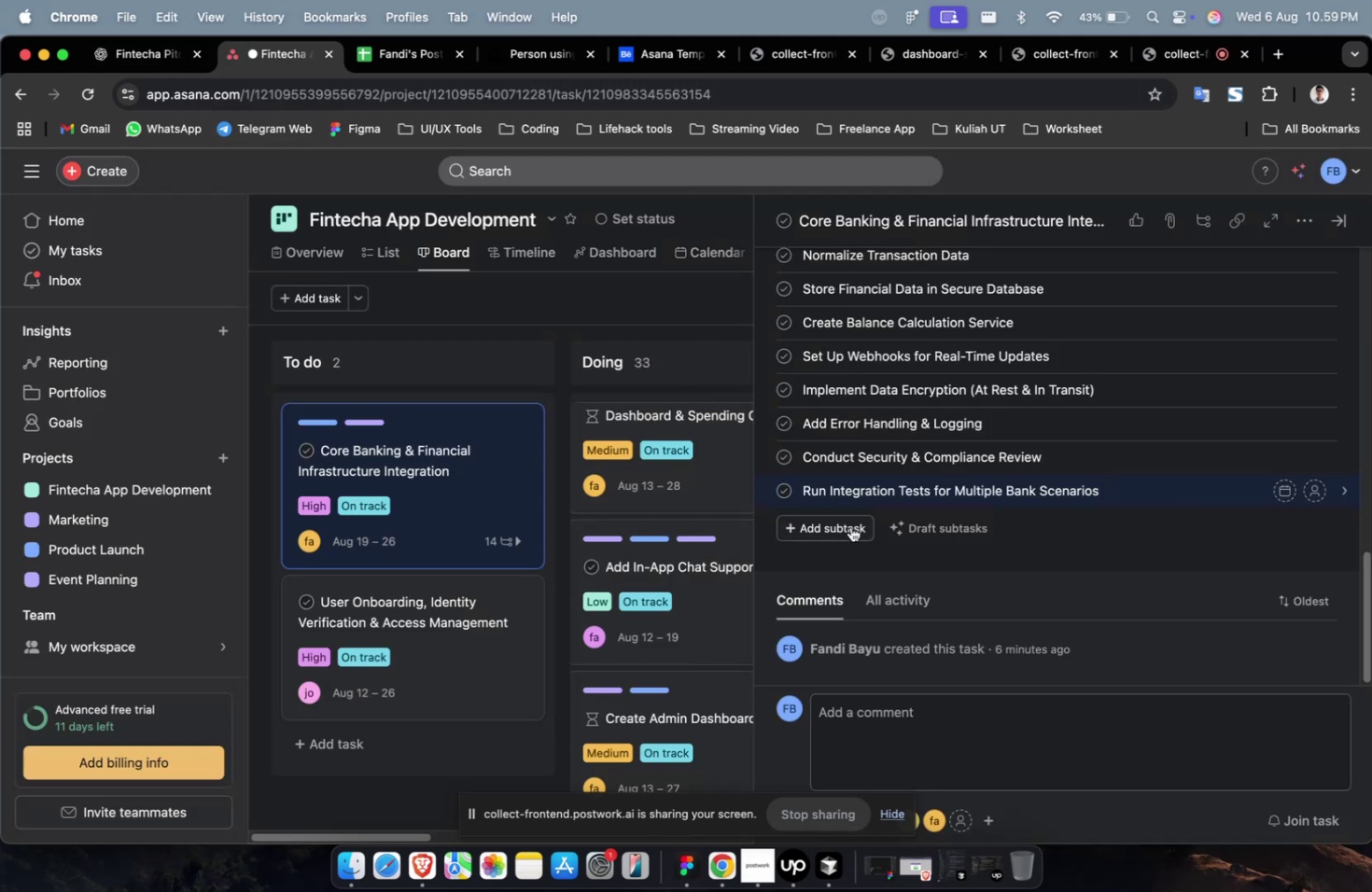 
left_click([849, 526])
 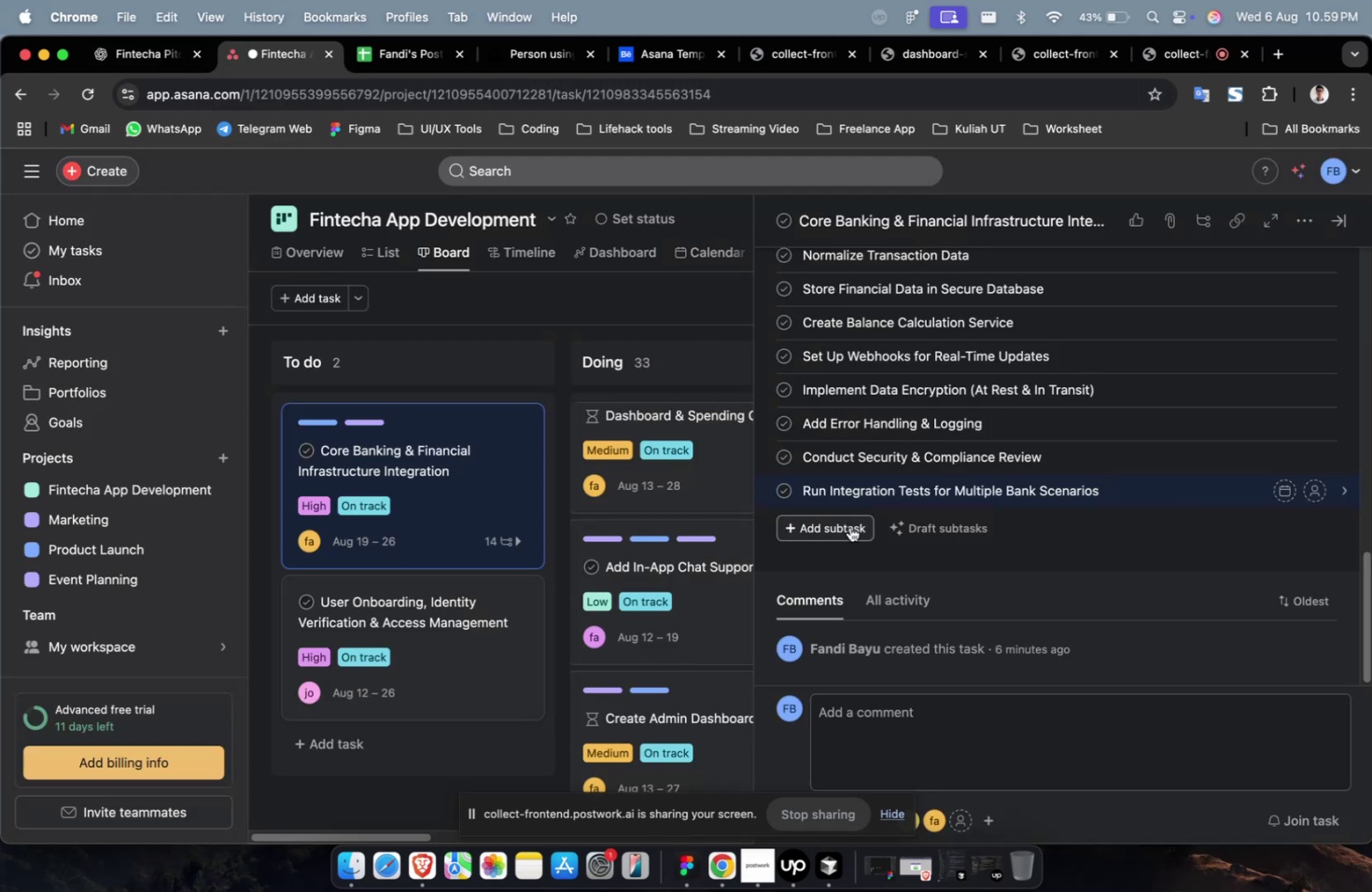 
key(Meta+V)
 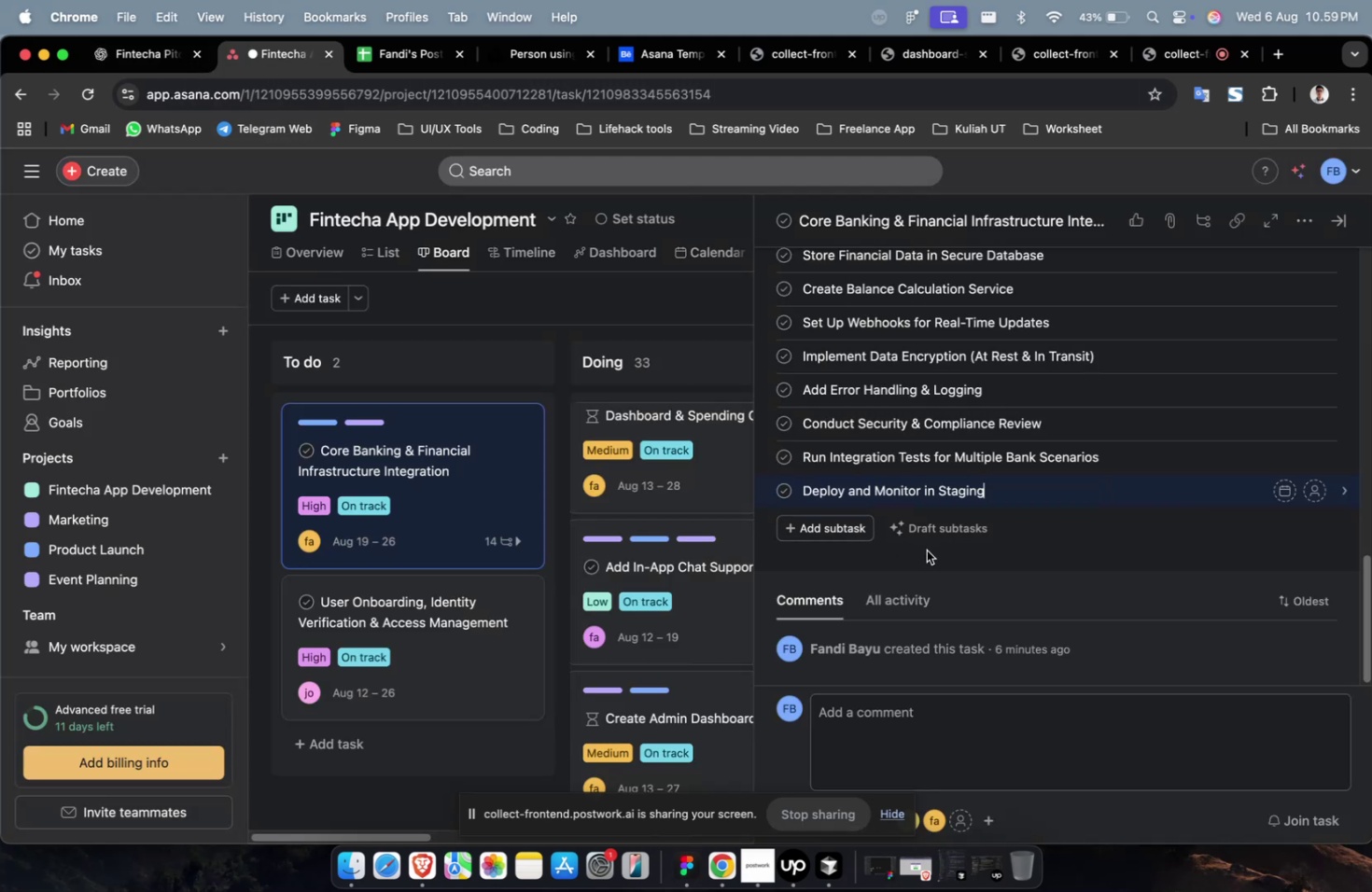 
scroll: coordinate [926, 550], scroll_direction: down, amount: 6.0
 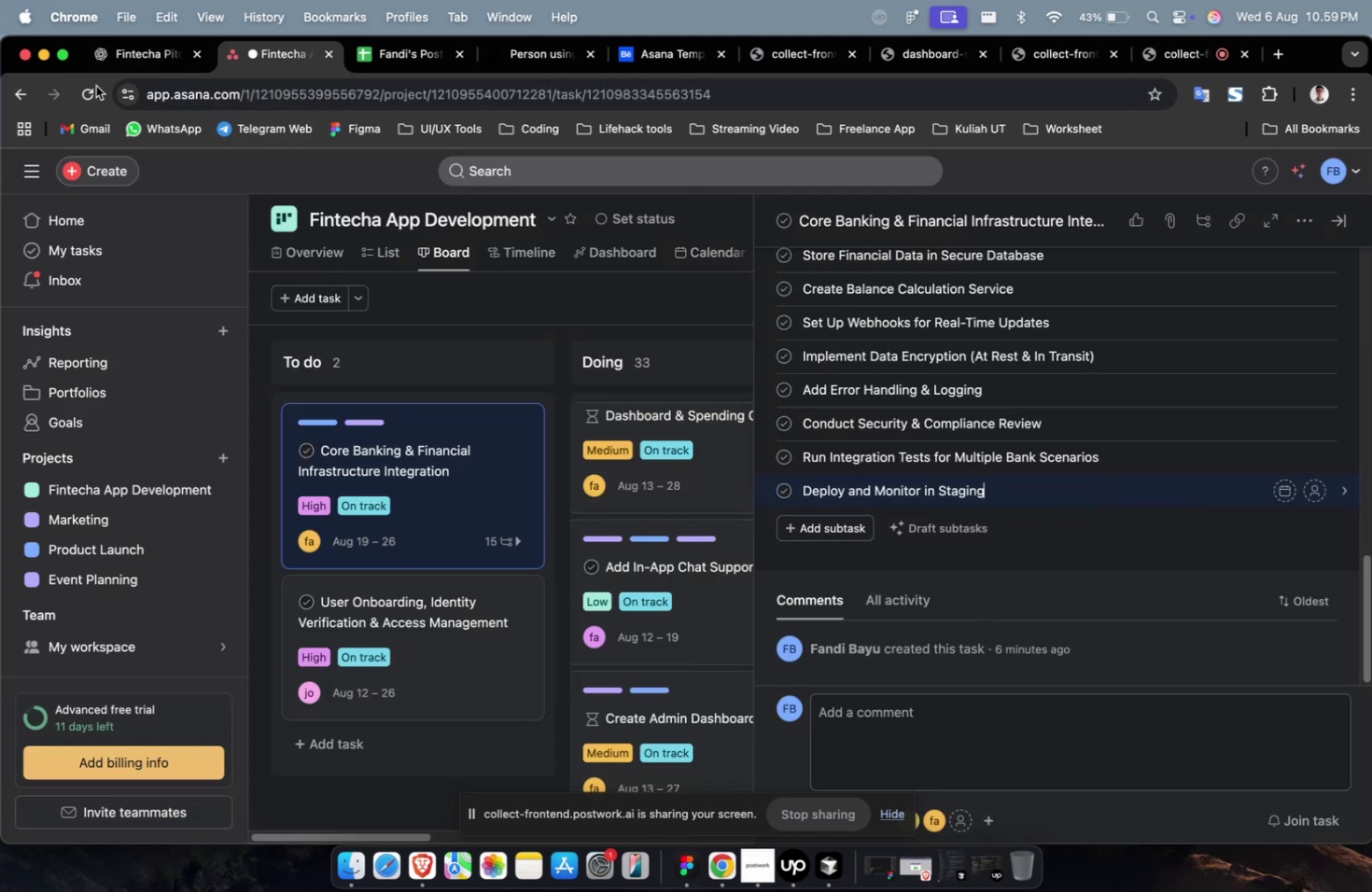 
left_click([123, 58])
 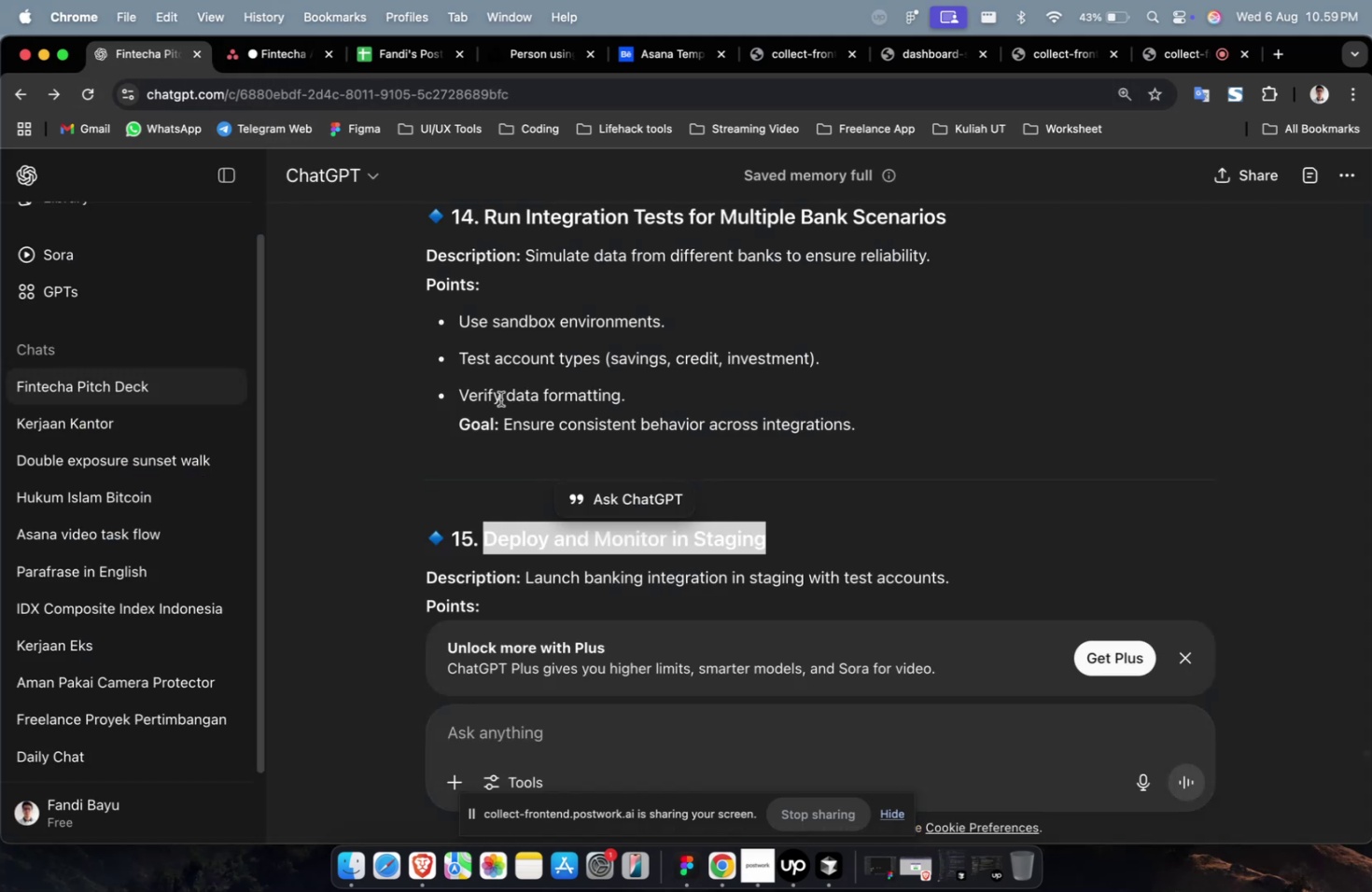 
scroll: coordinate [643, 482], scroll_direction: down, amount: 8.0
 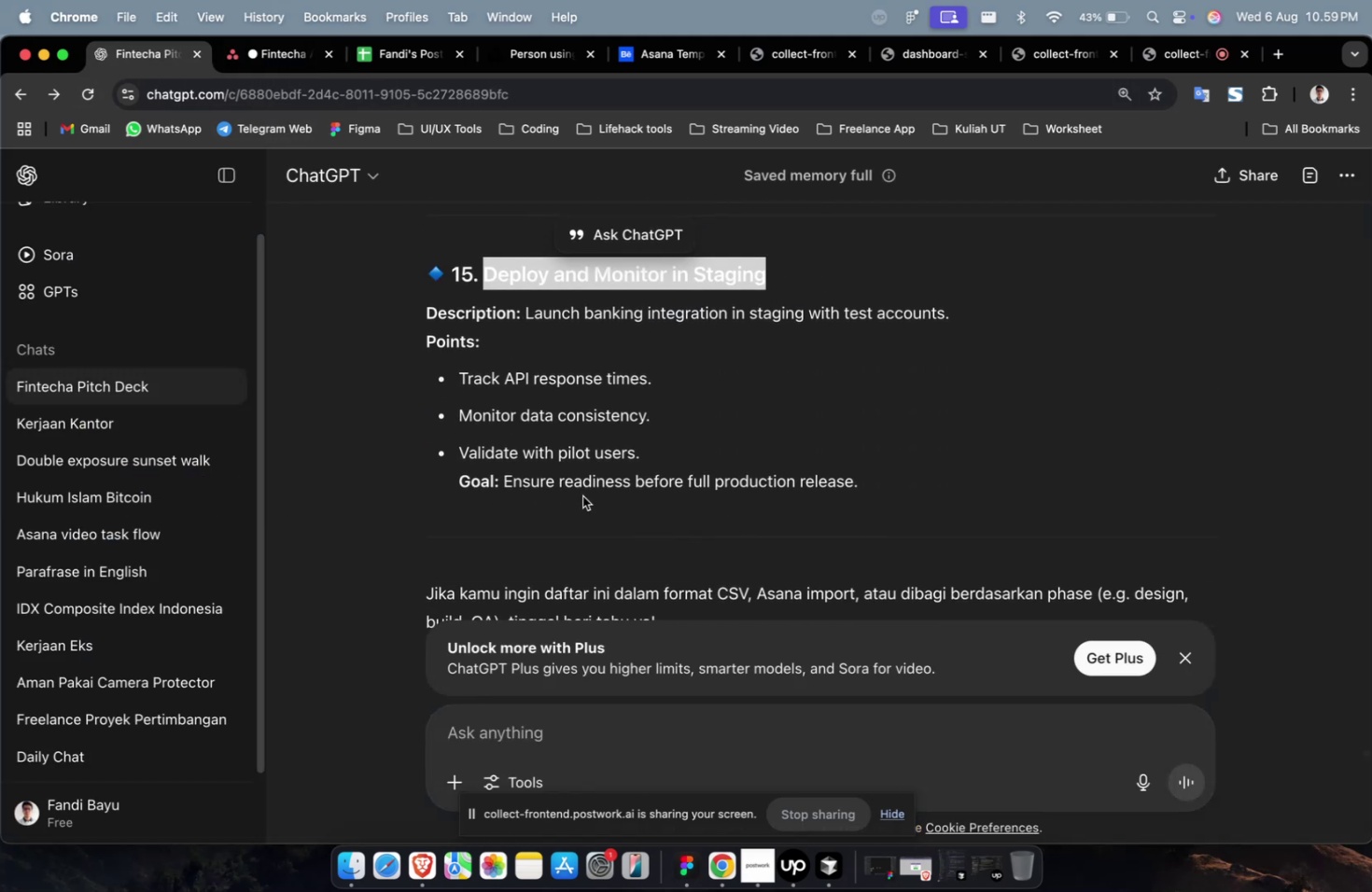 
left_click_drag(start_coordinate=[953, 487], to_coordinate=[526, 322])
 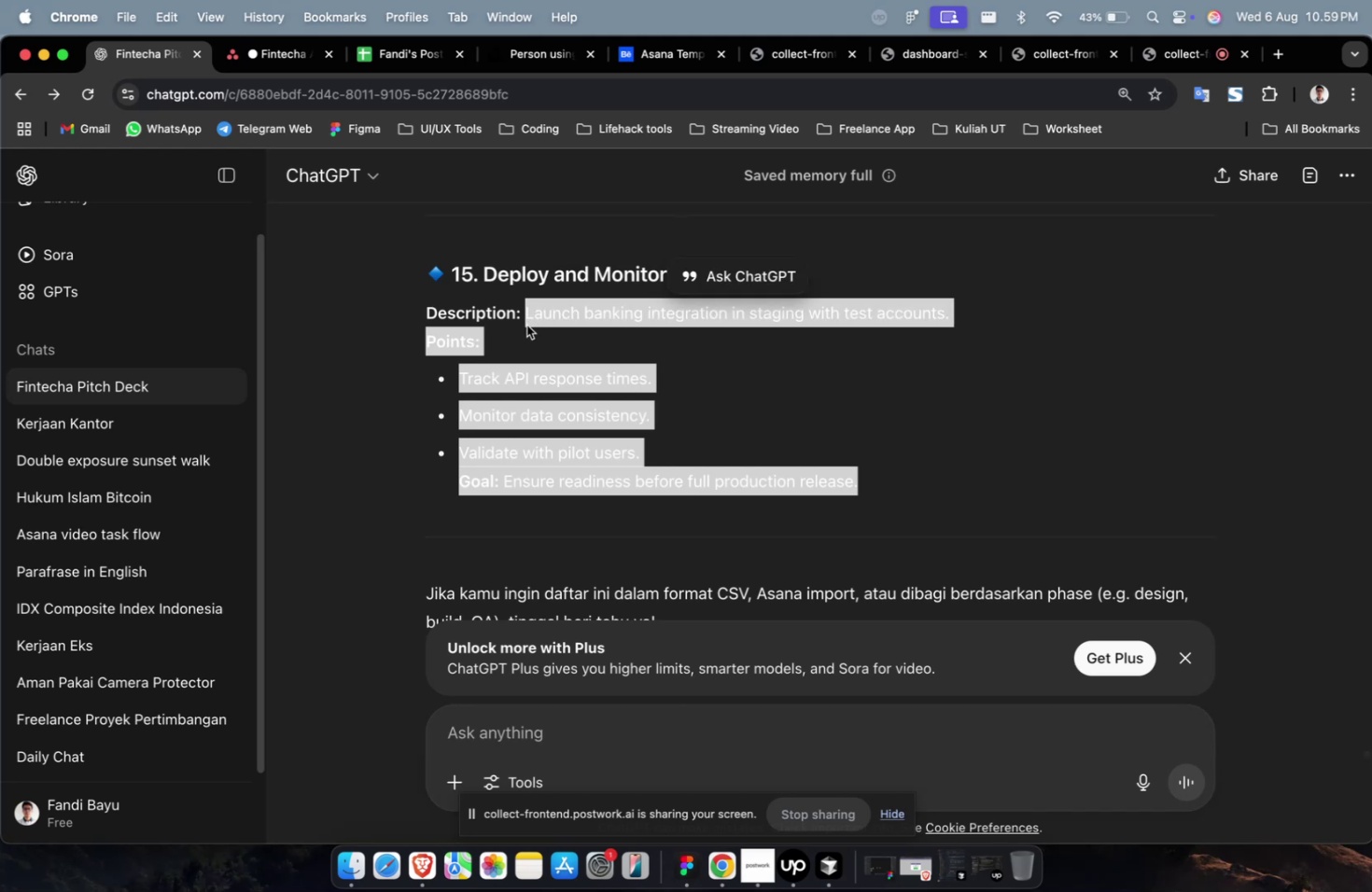 
key(Meta+C)
 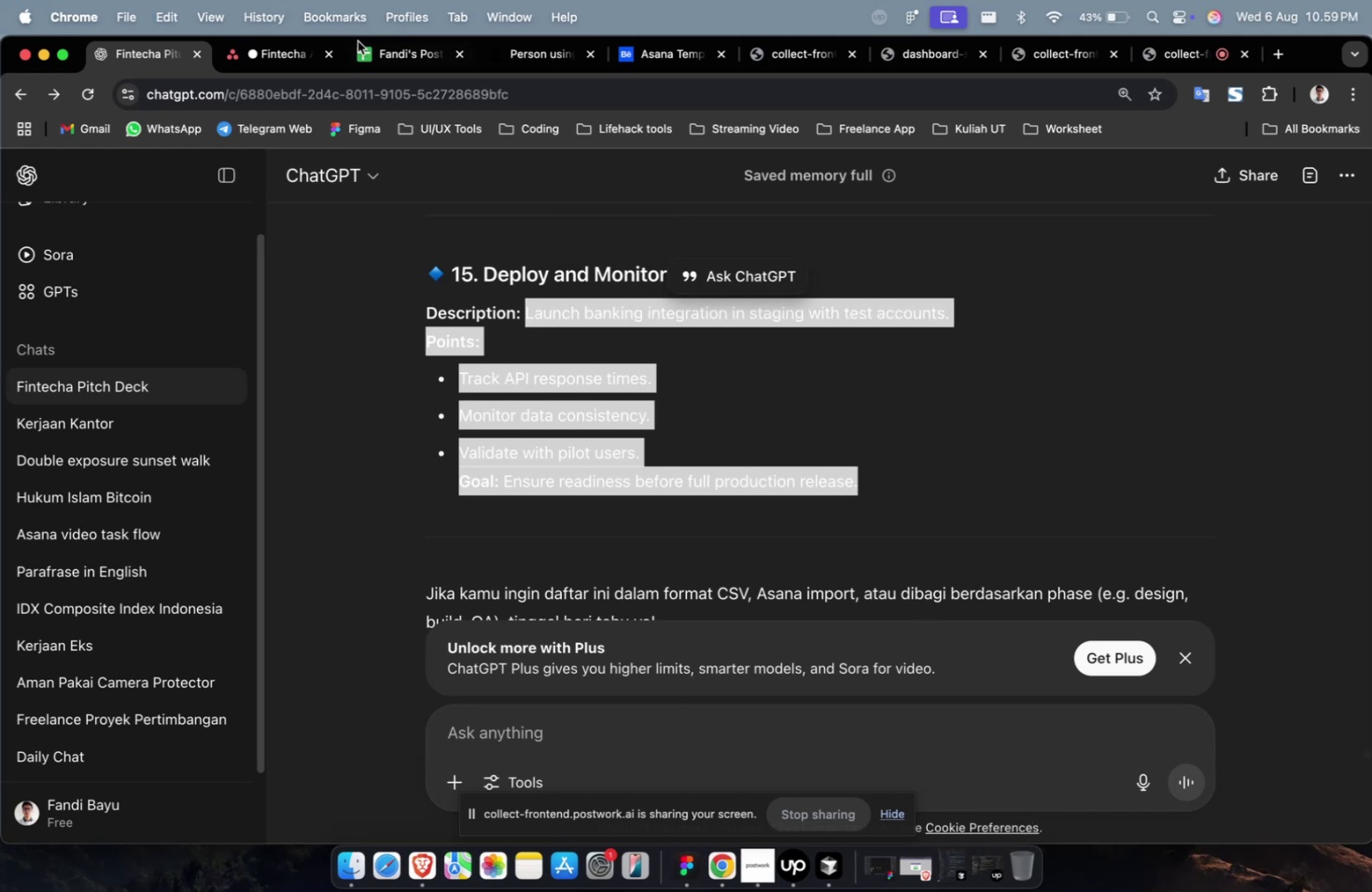 
left_click([289, 52])
 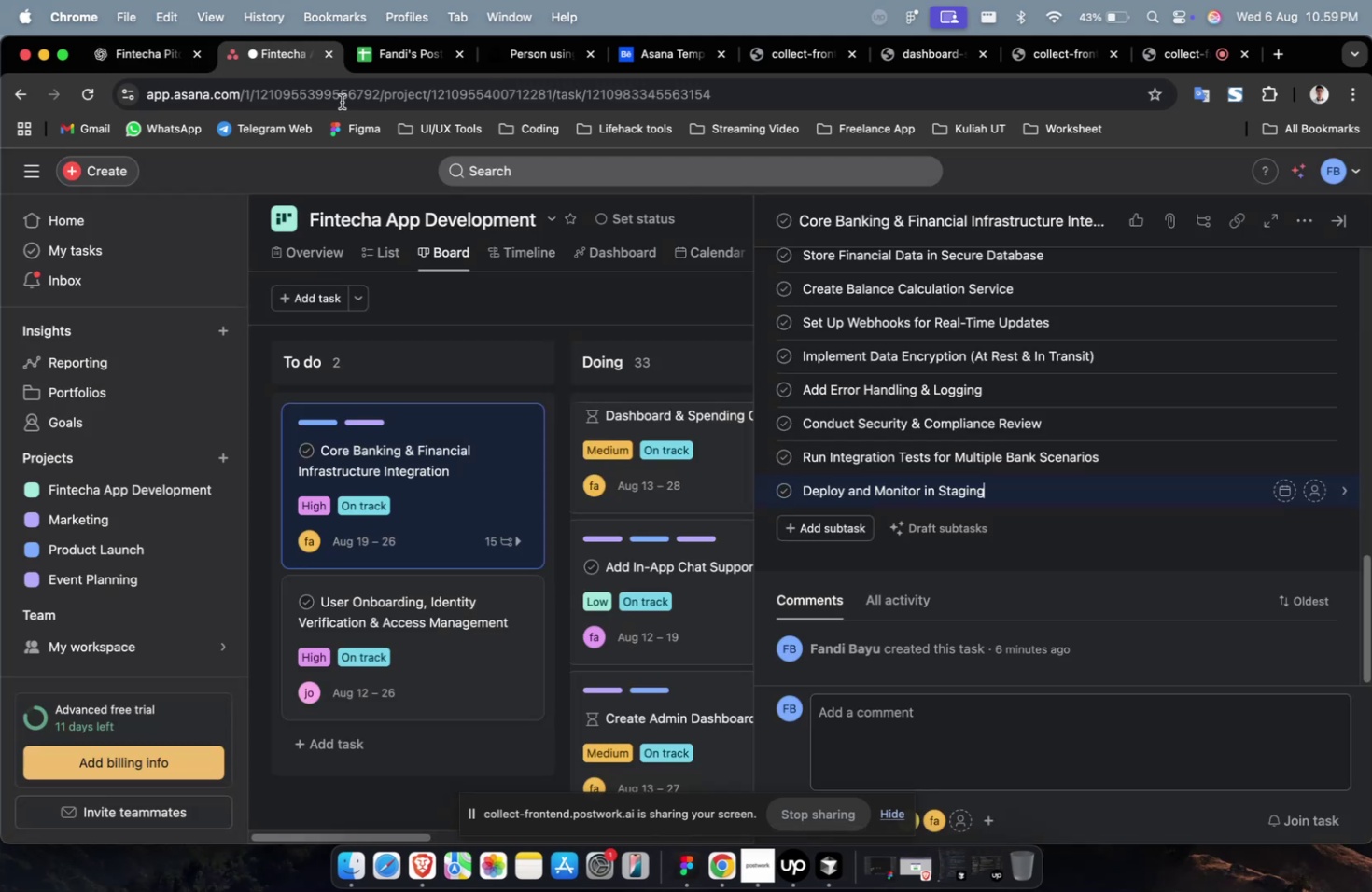 
key(Meta+CommandLeft)
 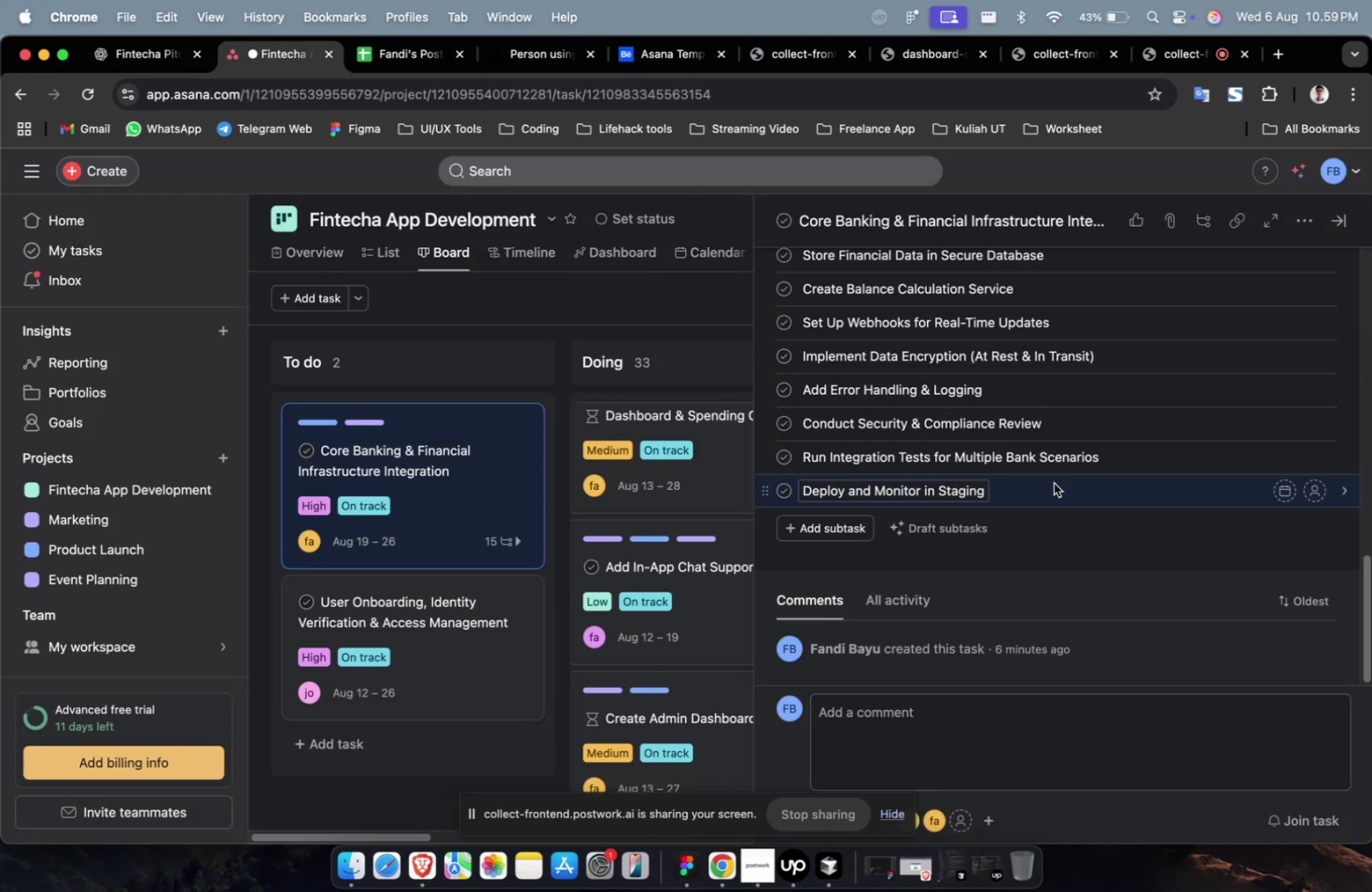 
left_click([1057, 482])
 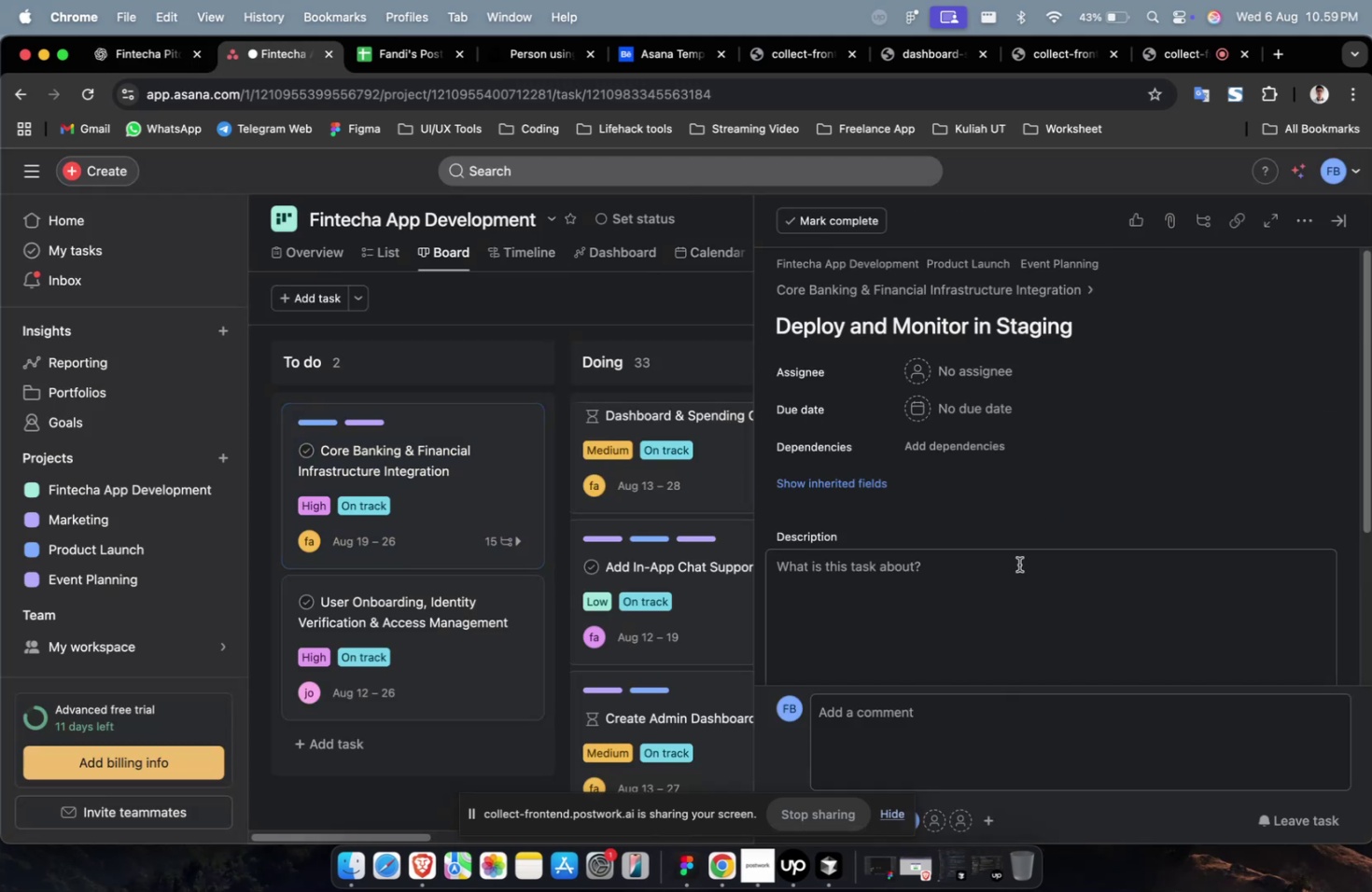 
left_click([1017, 577])
 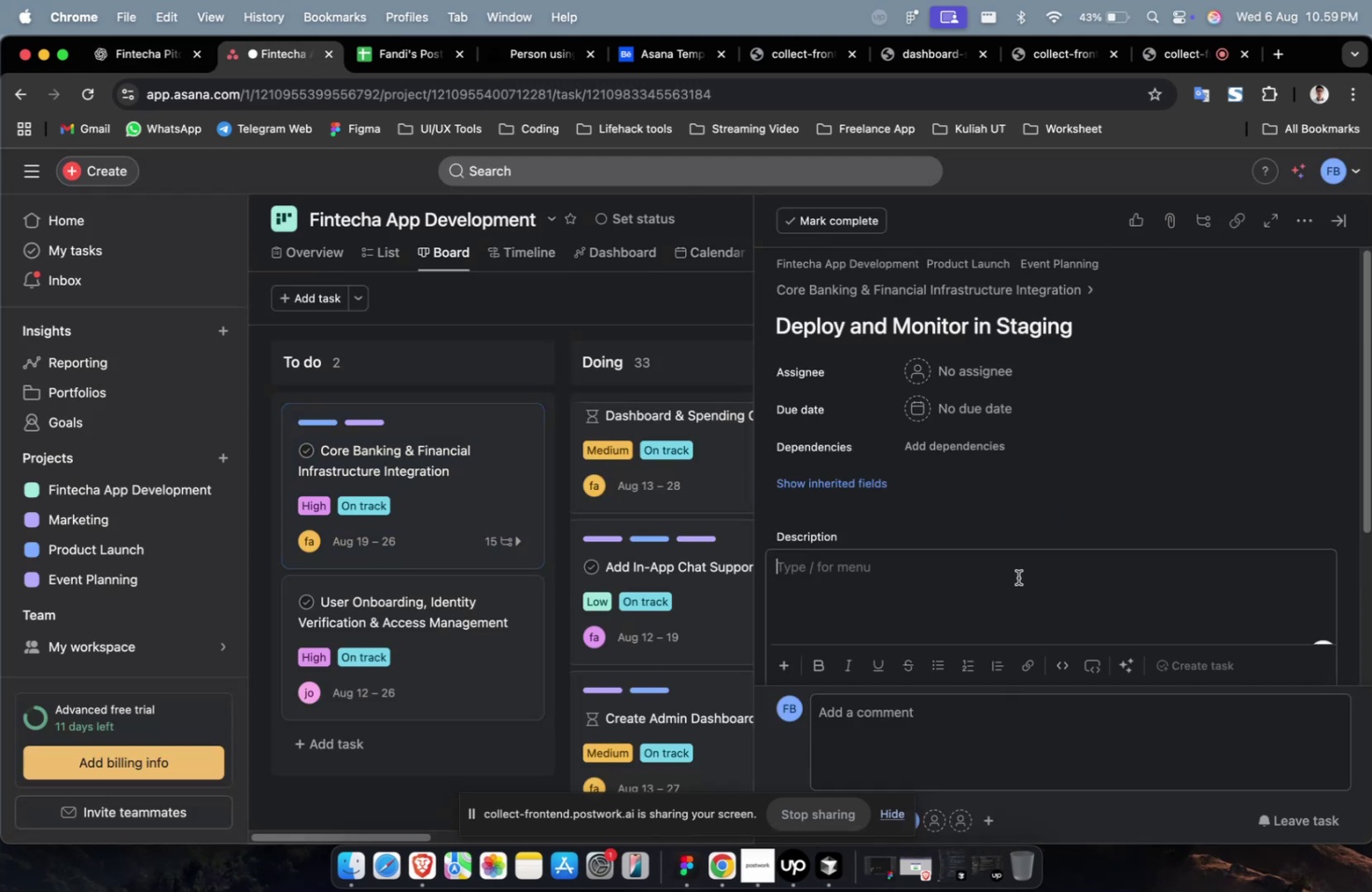 
key(Meta+V)
 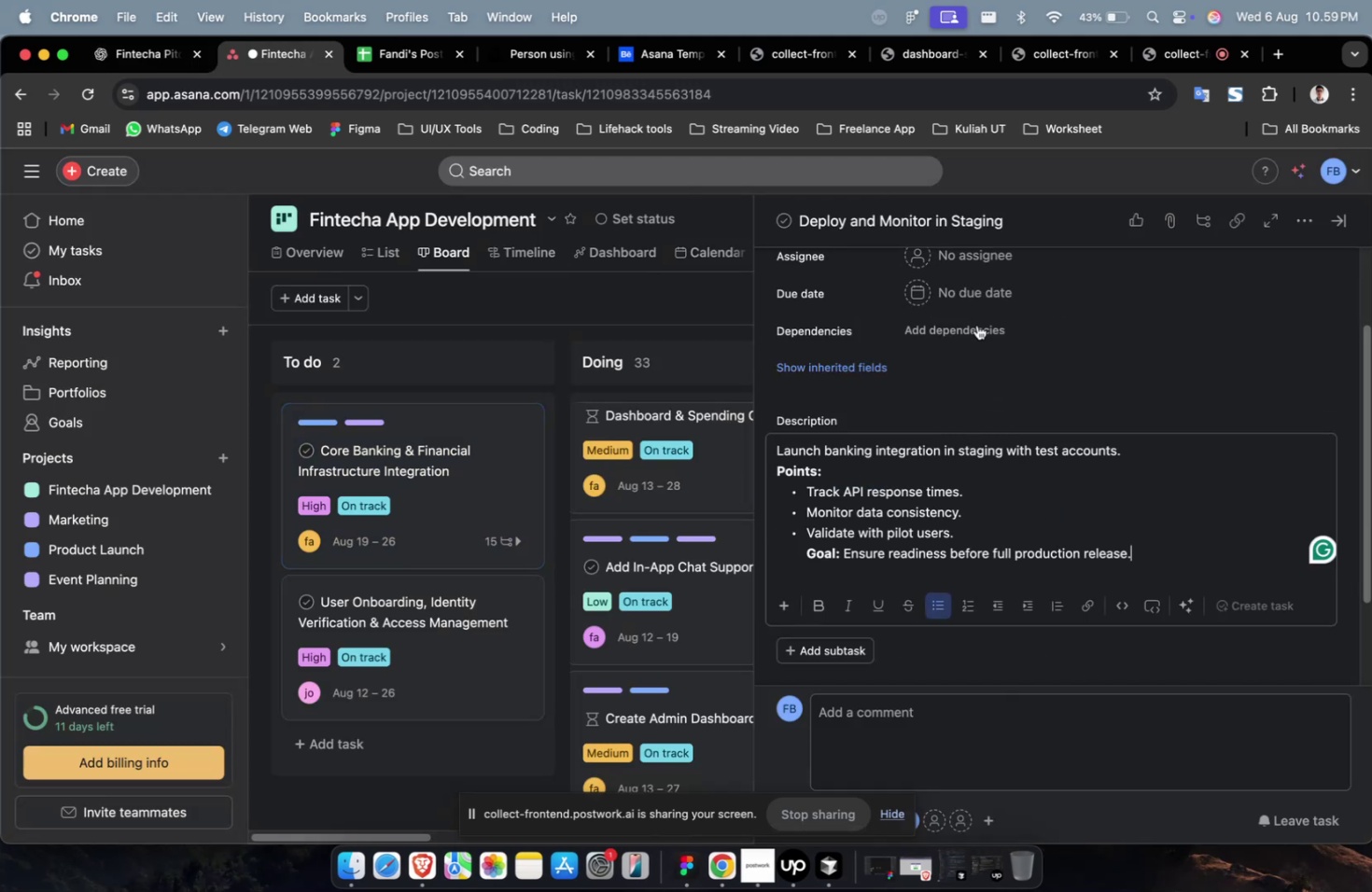 
scroll: coordinate [967, 304], scroll_direction: up, amount: 4.0
 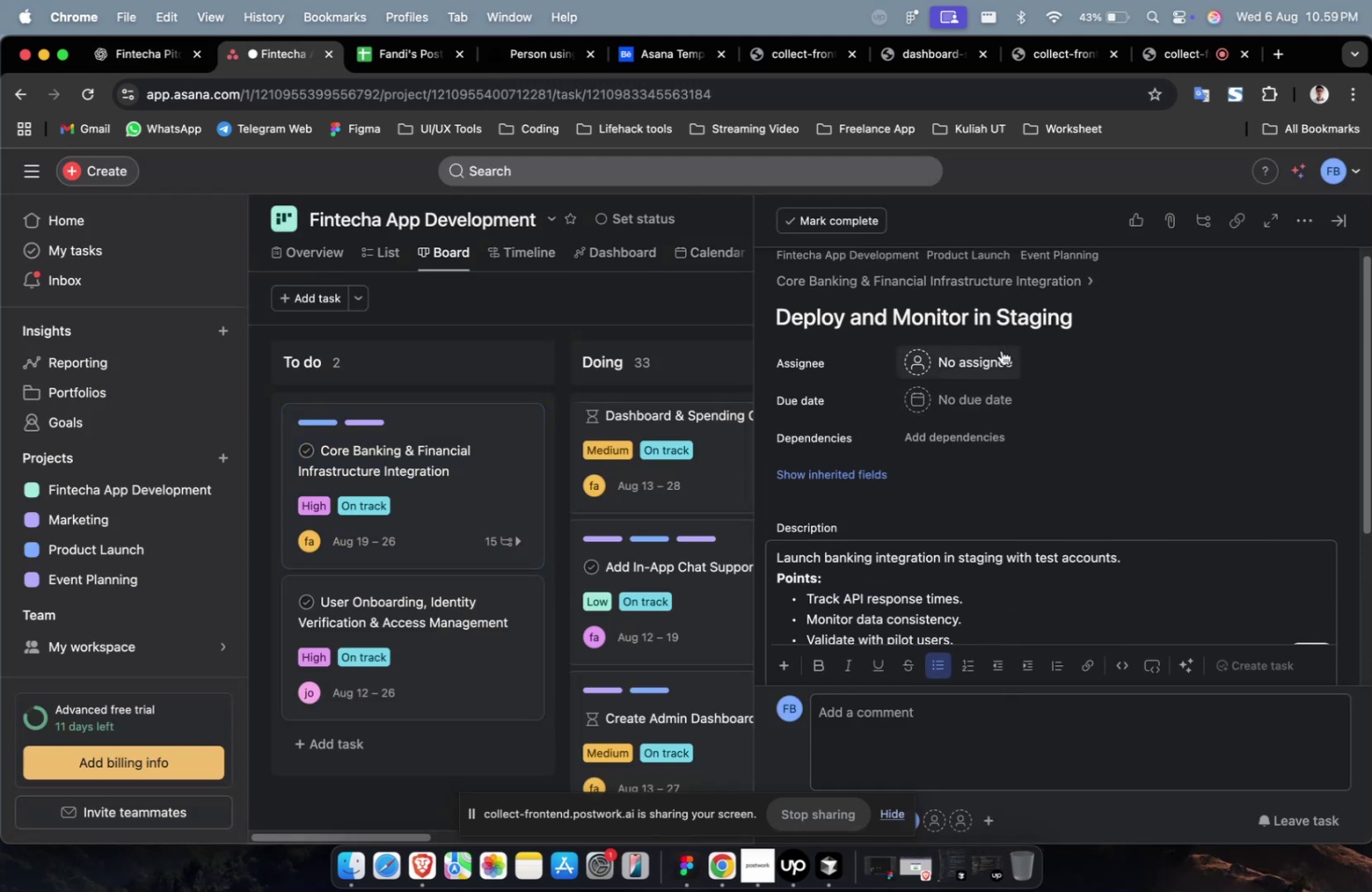 
left_click([982, 363])
 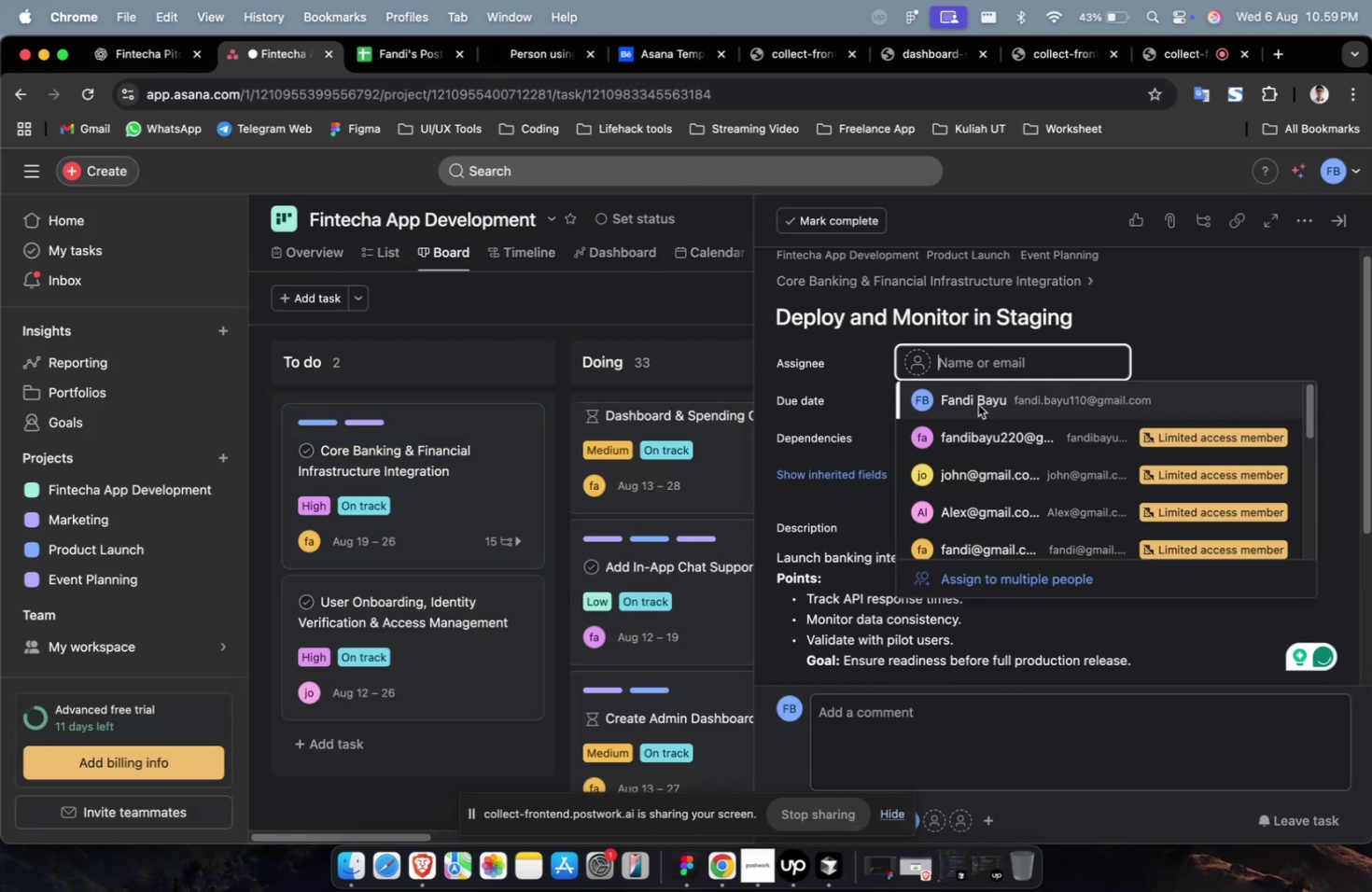 
double_click([977, 404])
 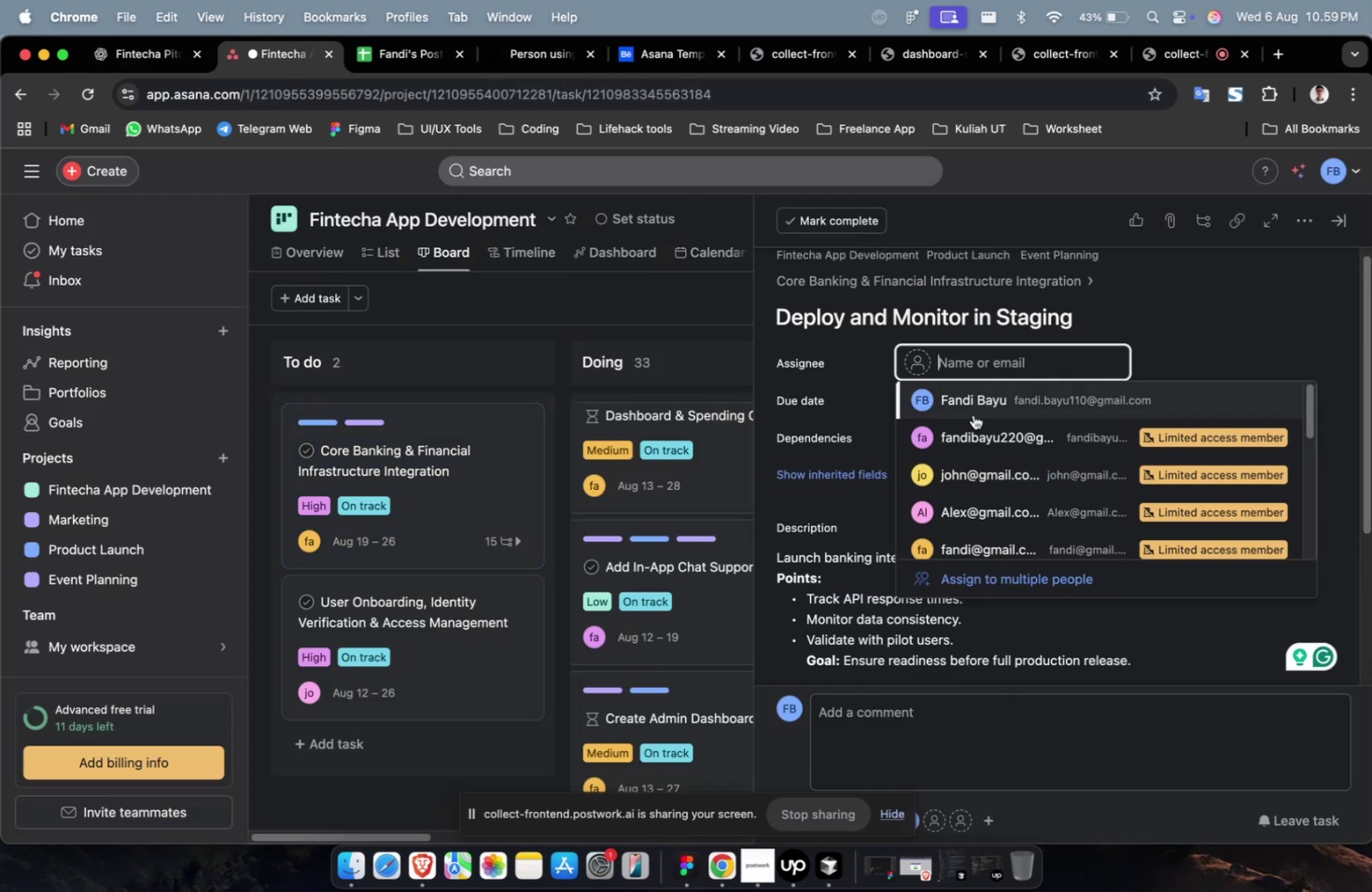 
triple_click([972, 422])
 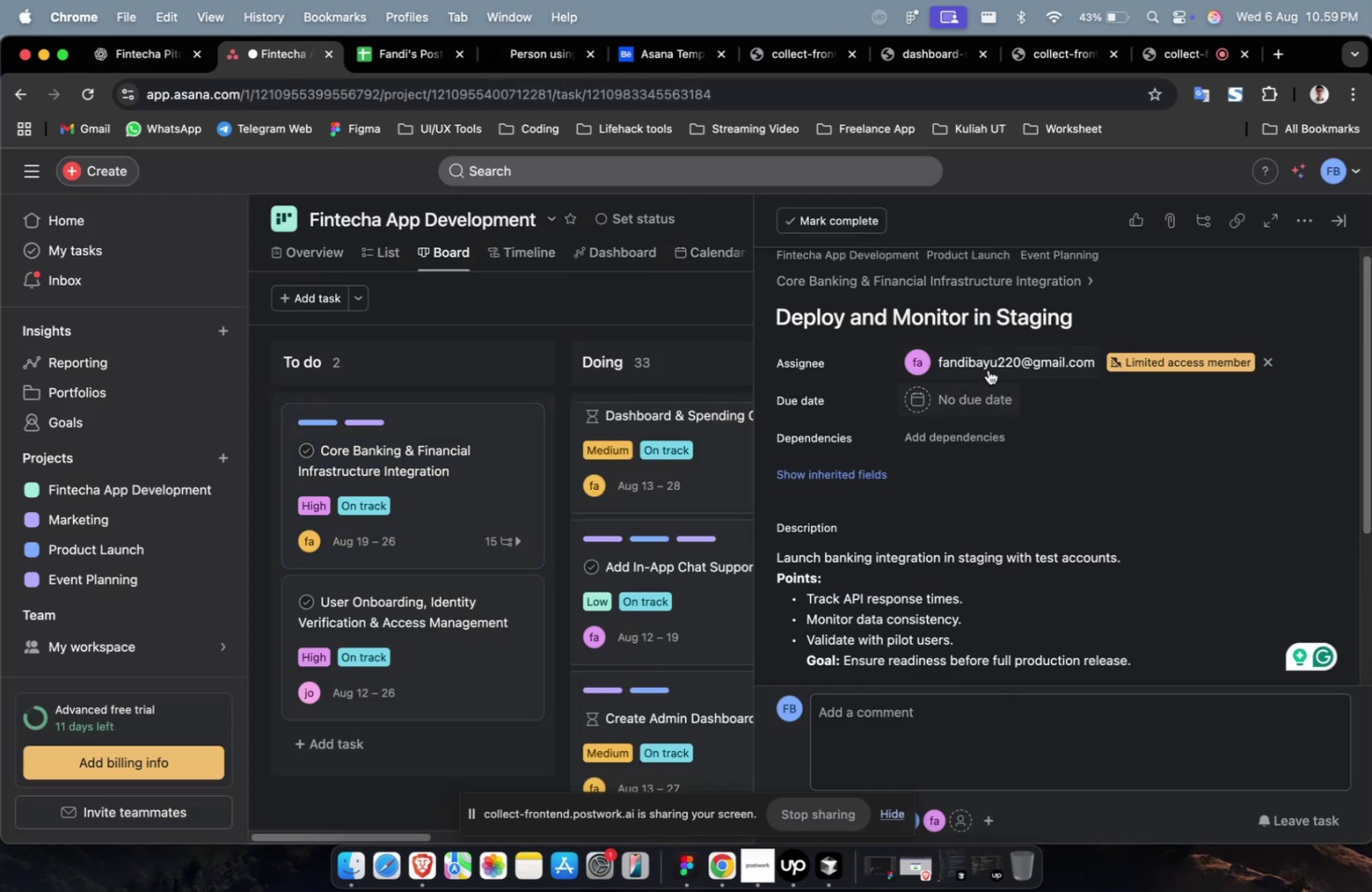 
triple_click([987, 369])
 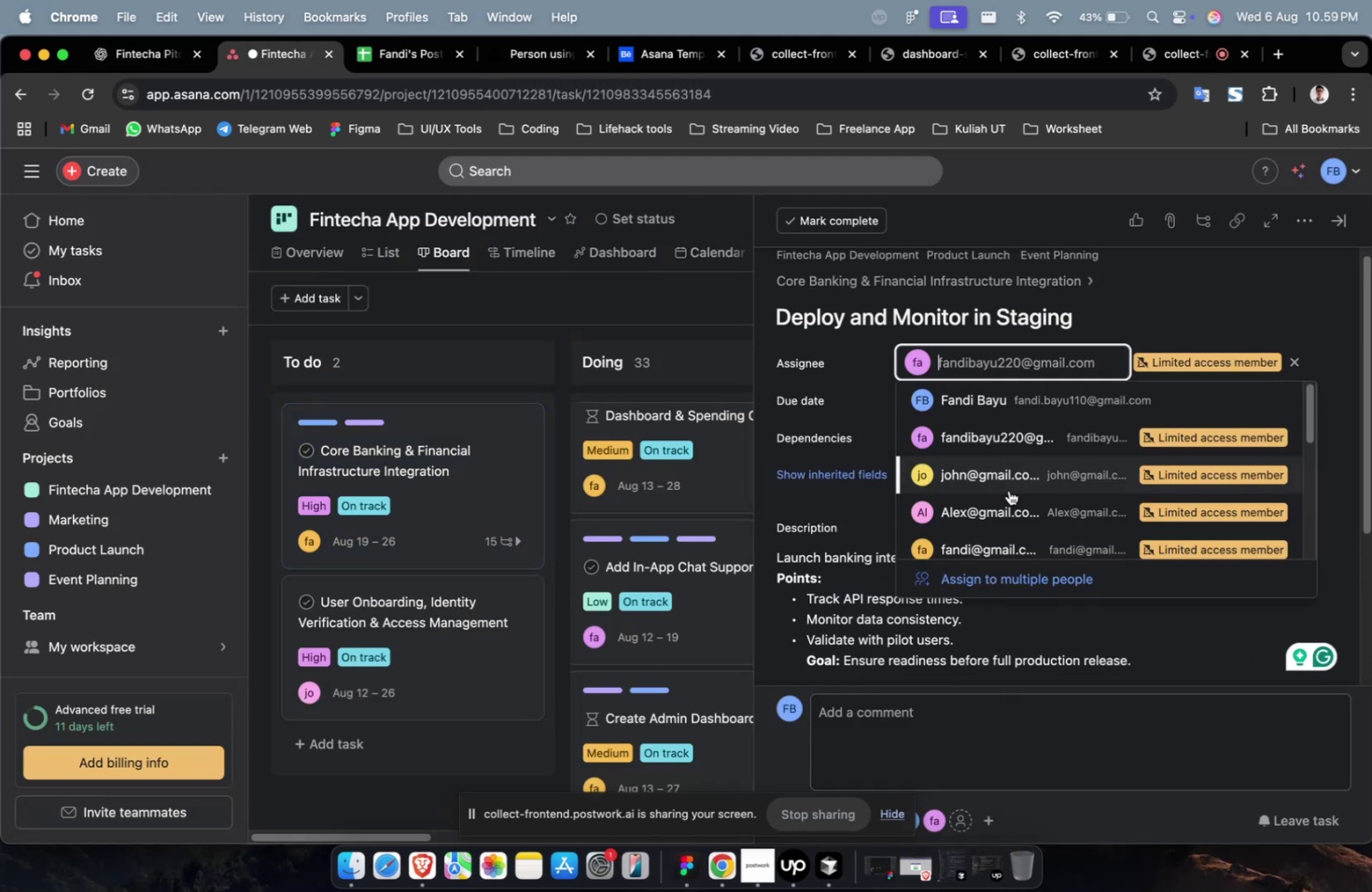 
triple_click([1008, 490])
 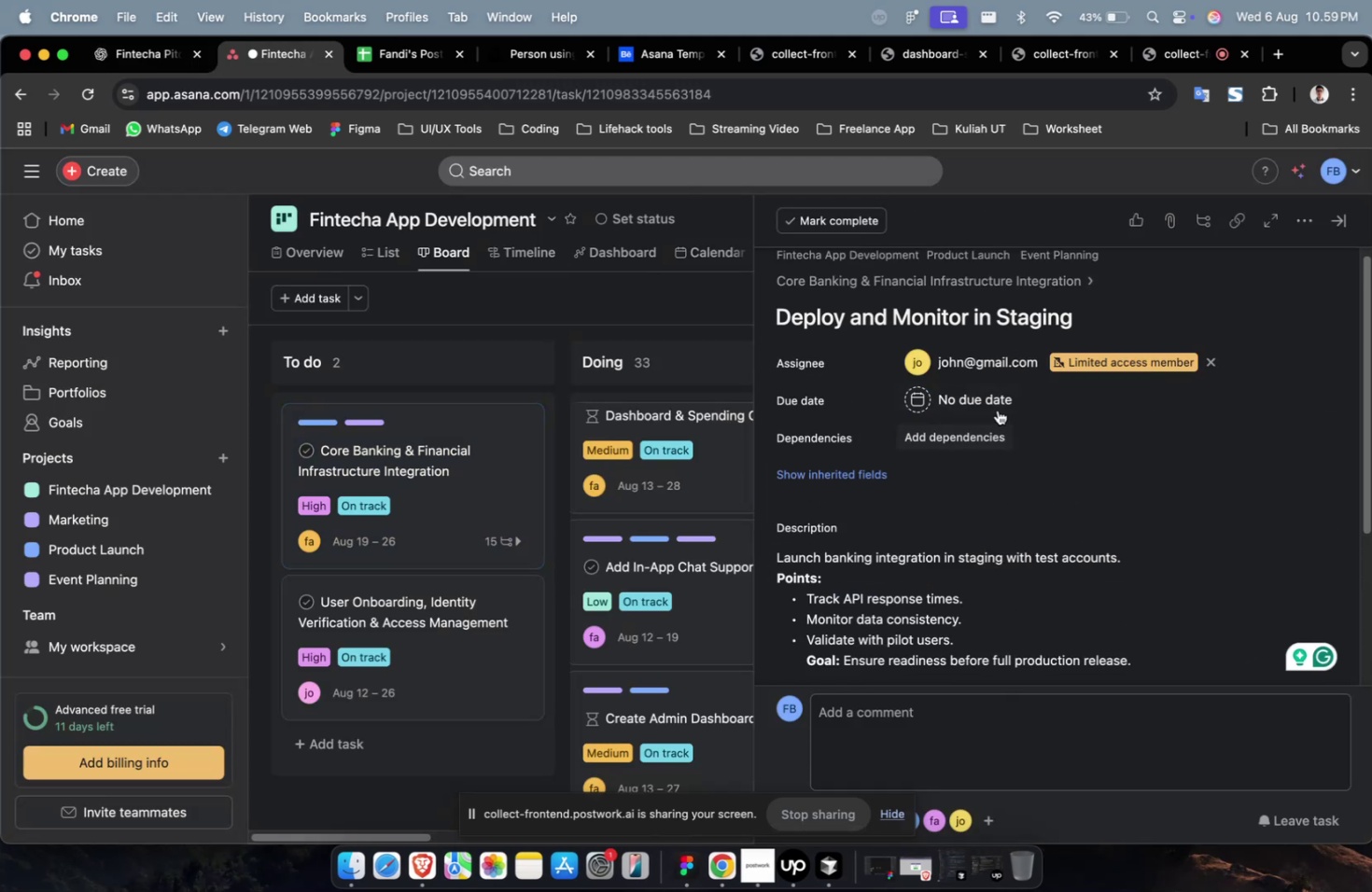 
triple_click([994, 408])
 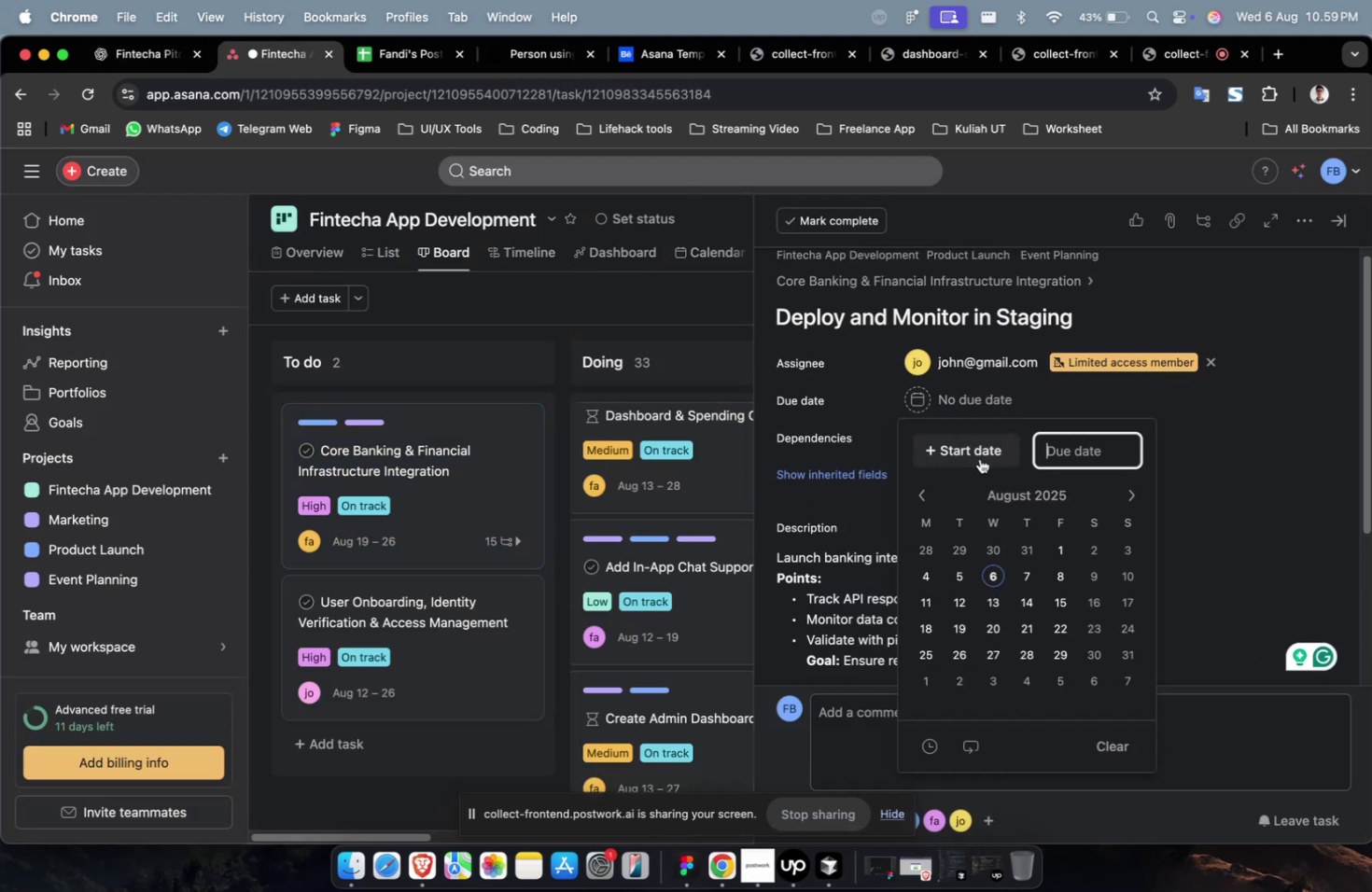 
triple_click([977, 461])
 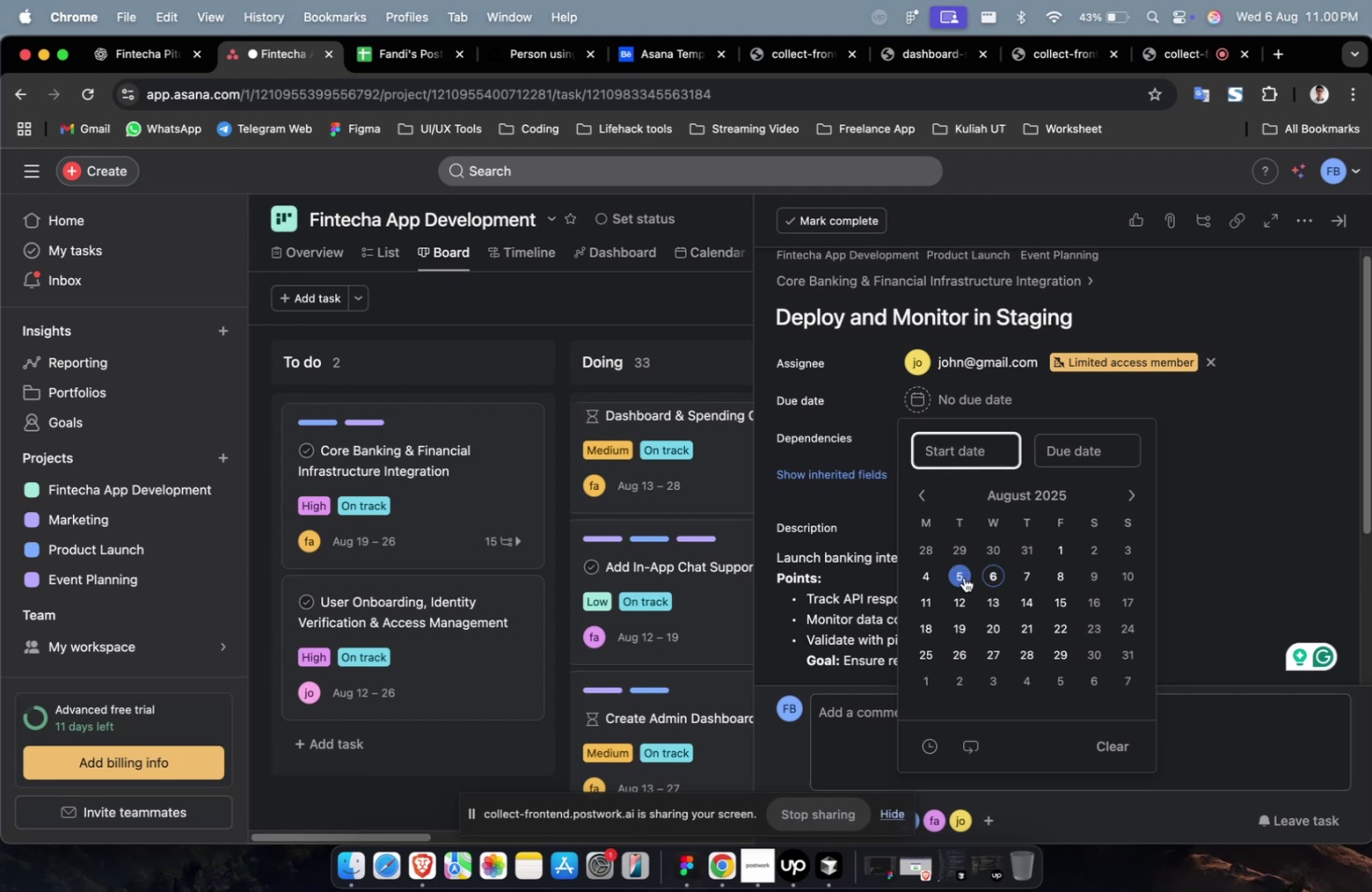 
triple_click([959, 580])
 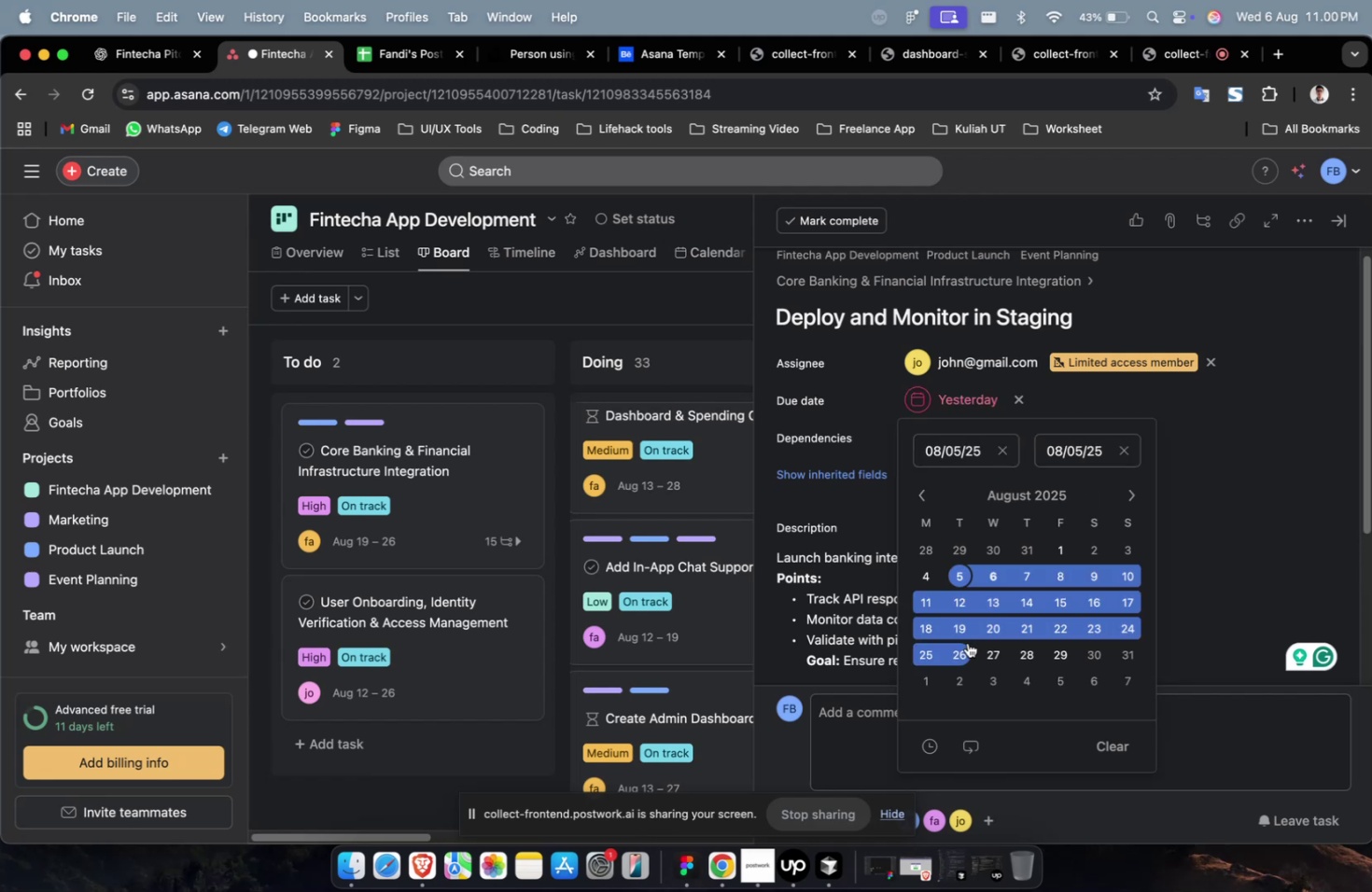 
triple_click([967, 642])
 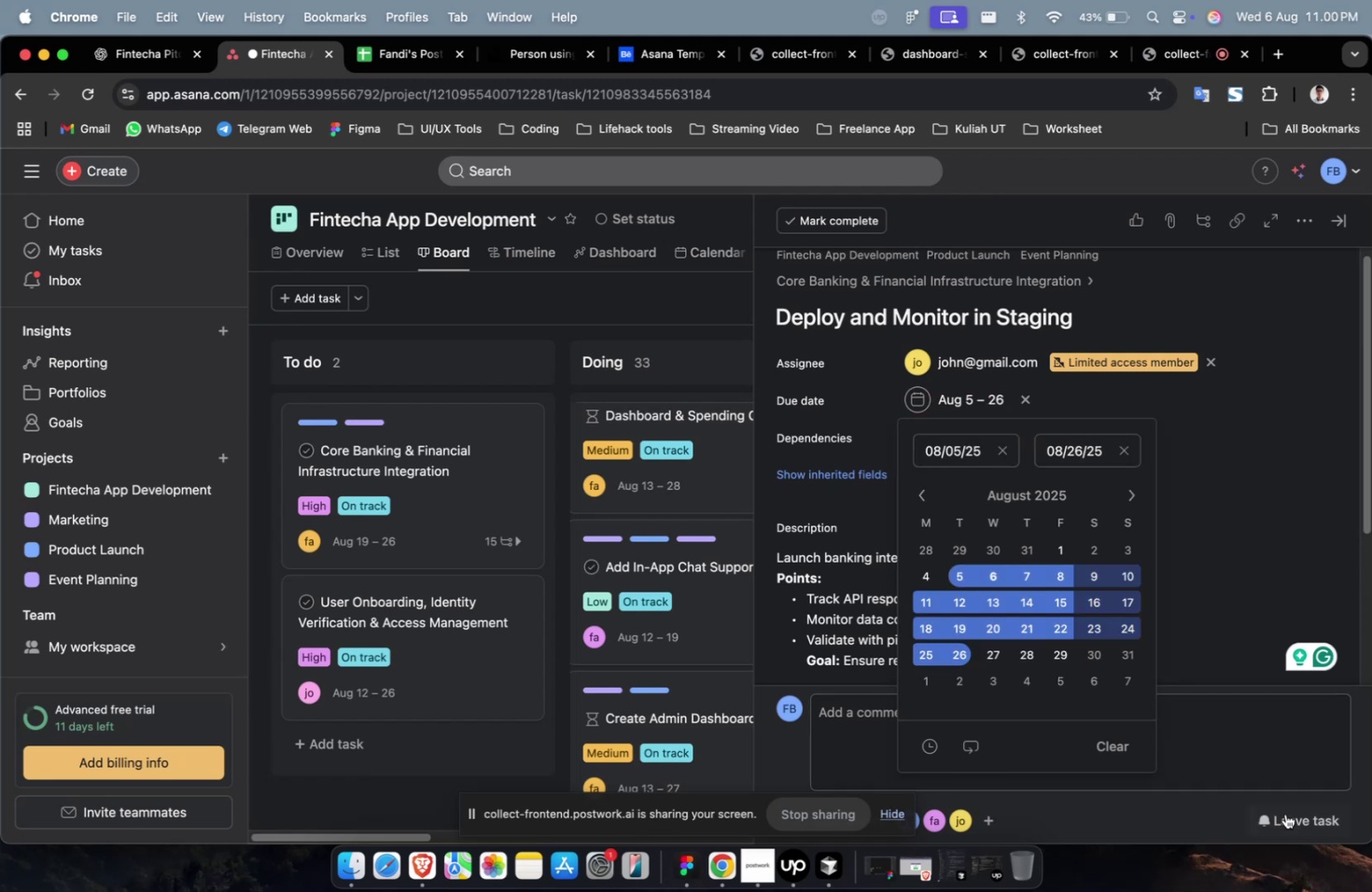 
triple_click([1288, 819])
 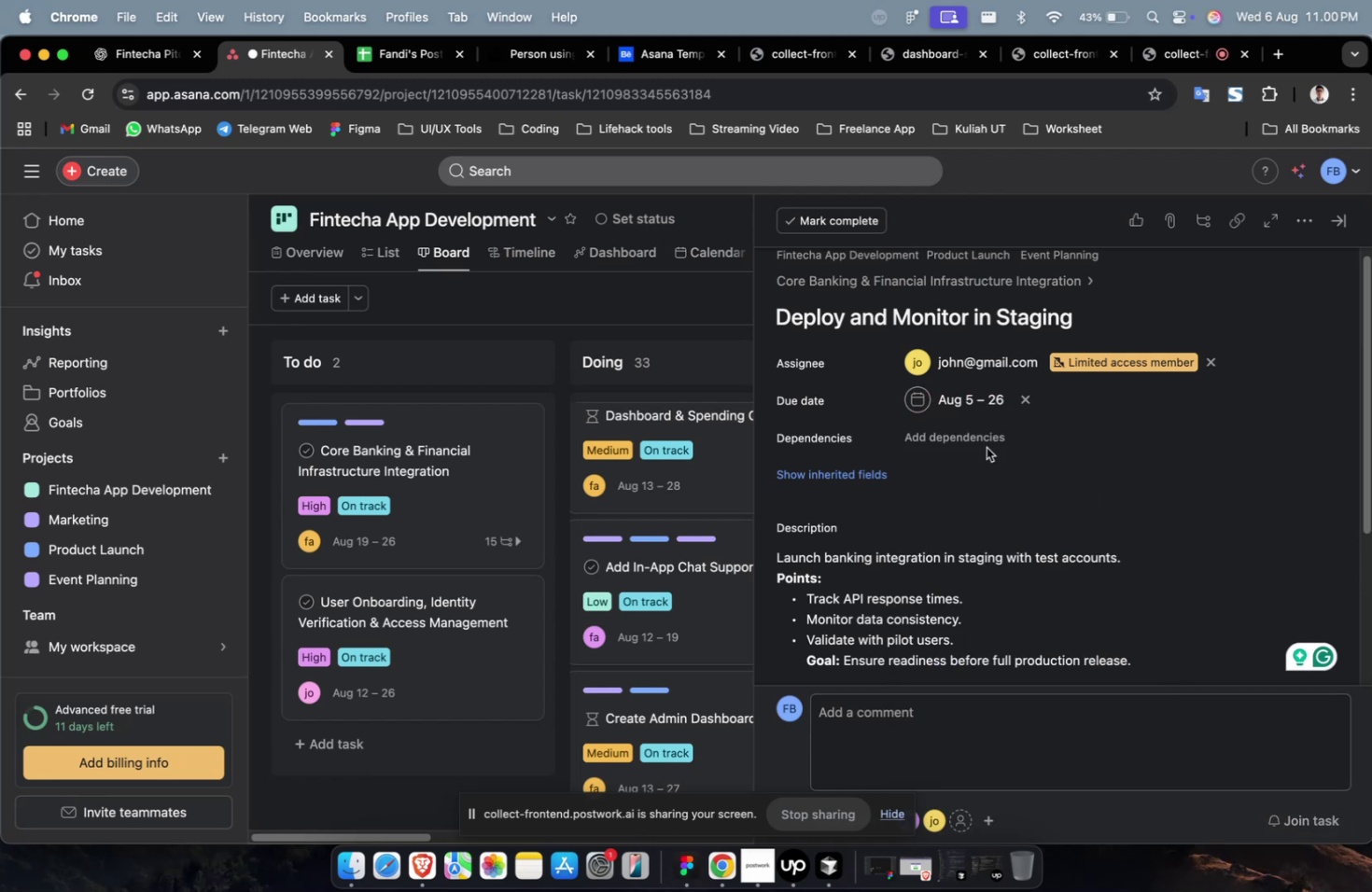 
left_click([981, 444])
 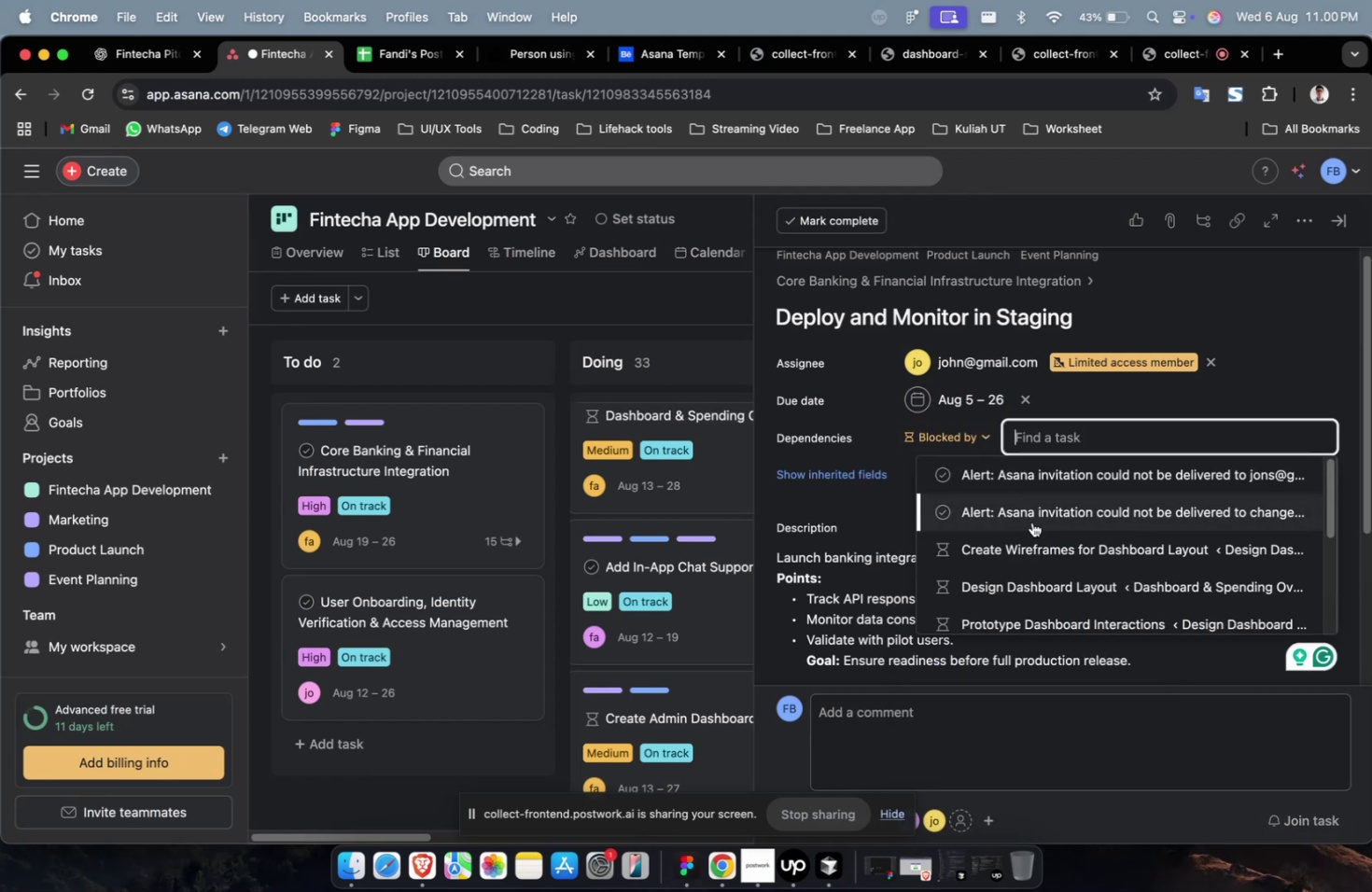 
double_click([1032, 524])
 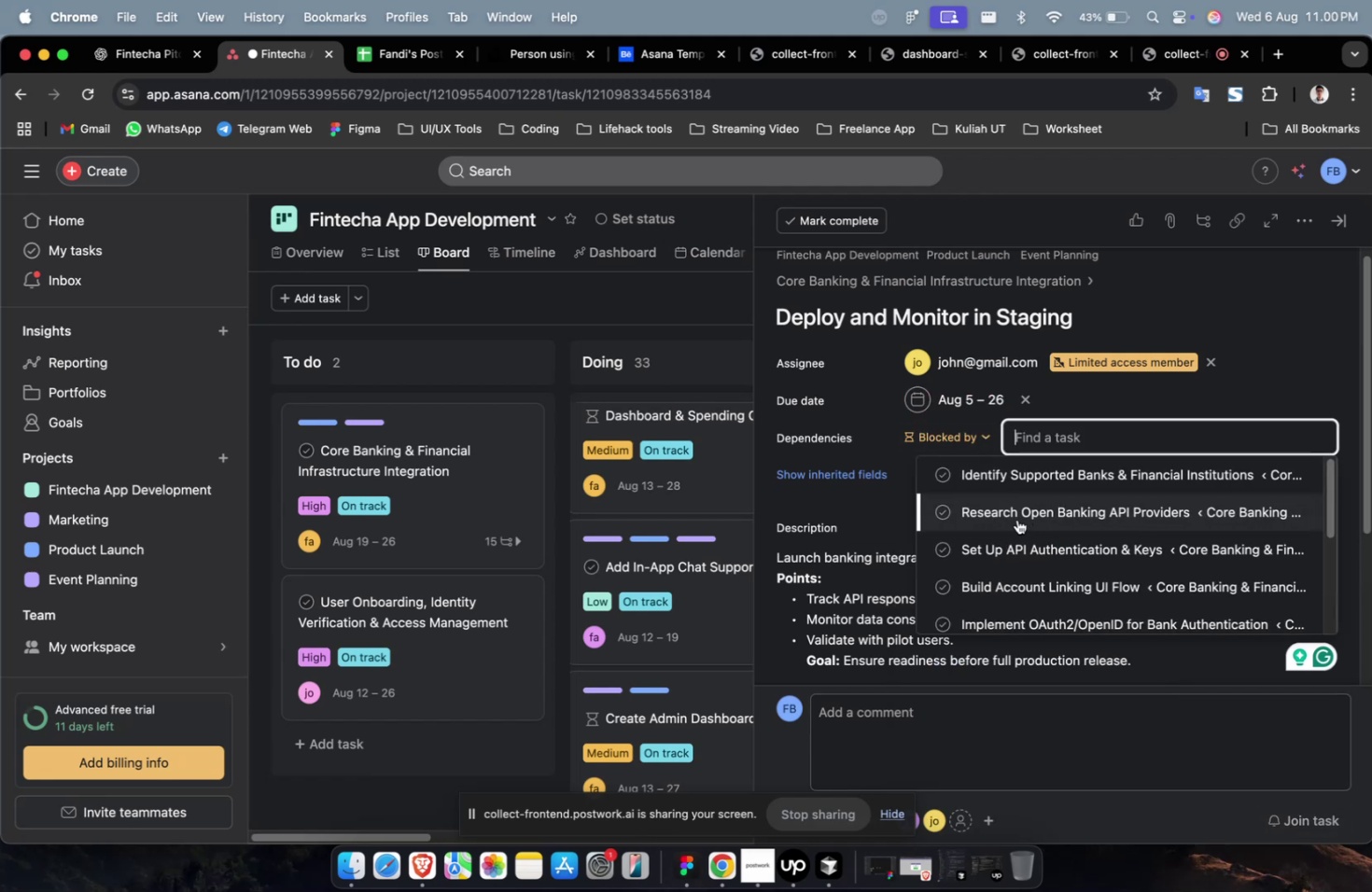 
triple_click([1013, 518])
 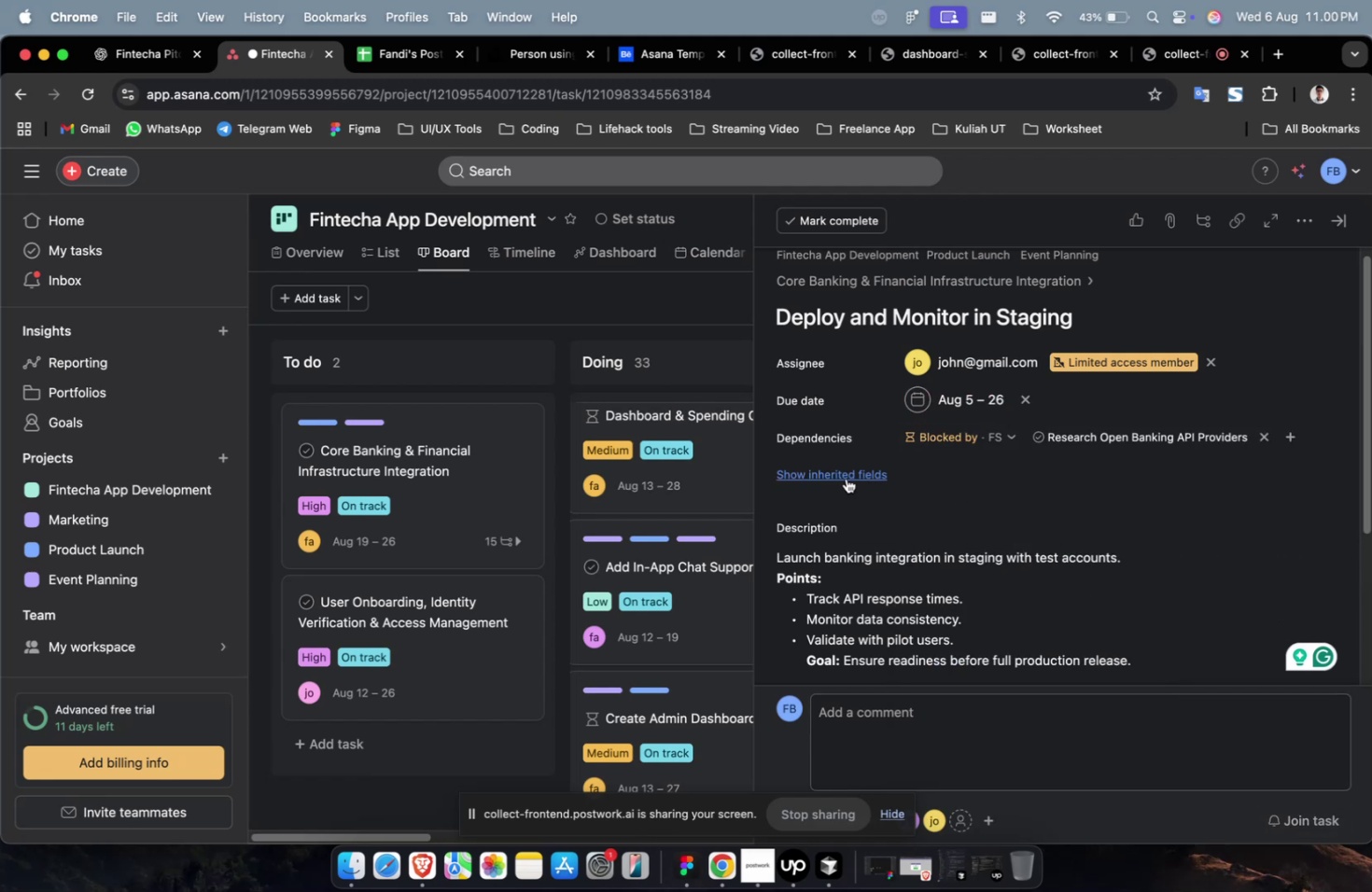 
triple_click([845, 477])
 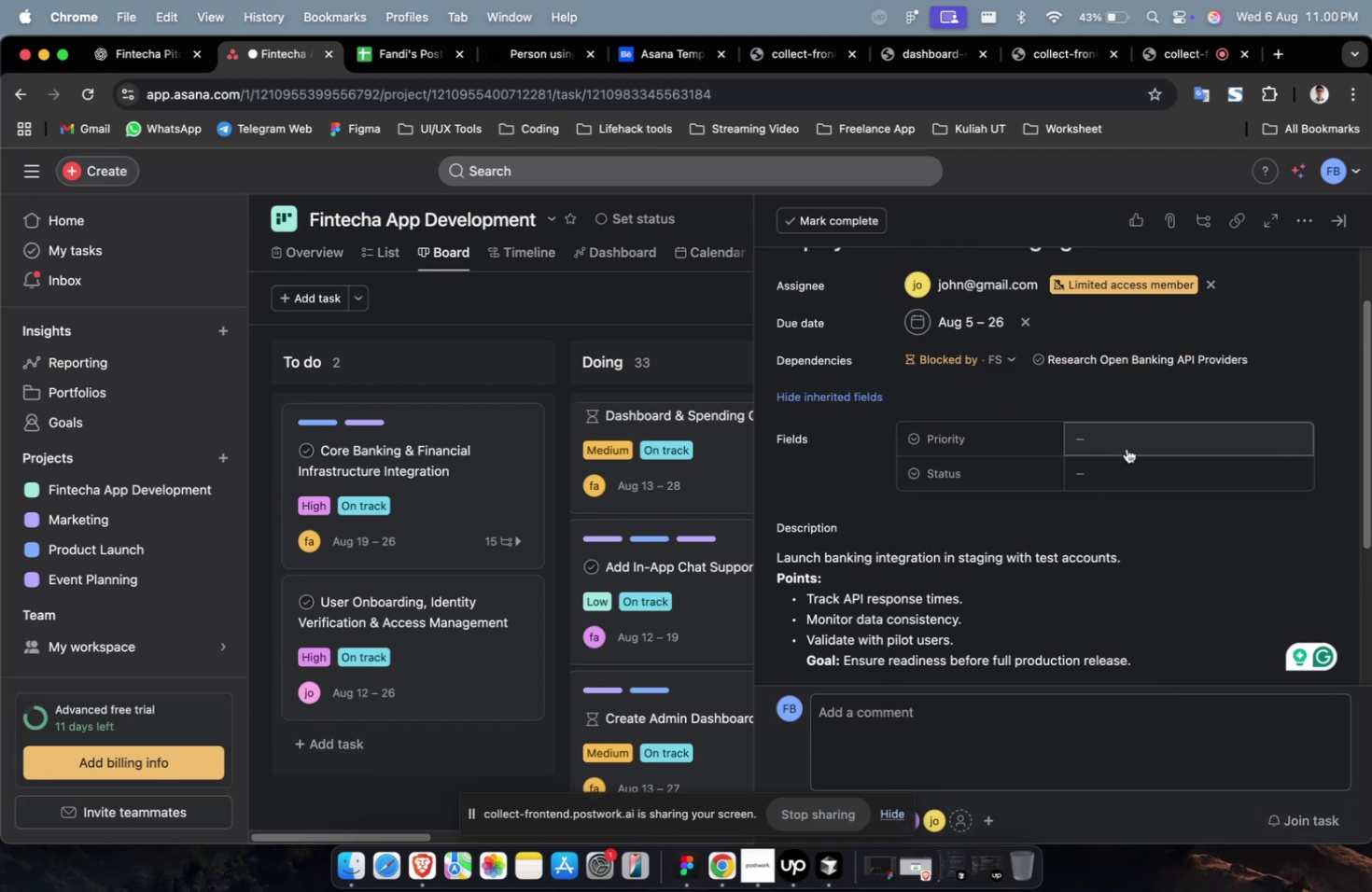 
left_click([1138, 438])
 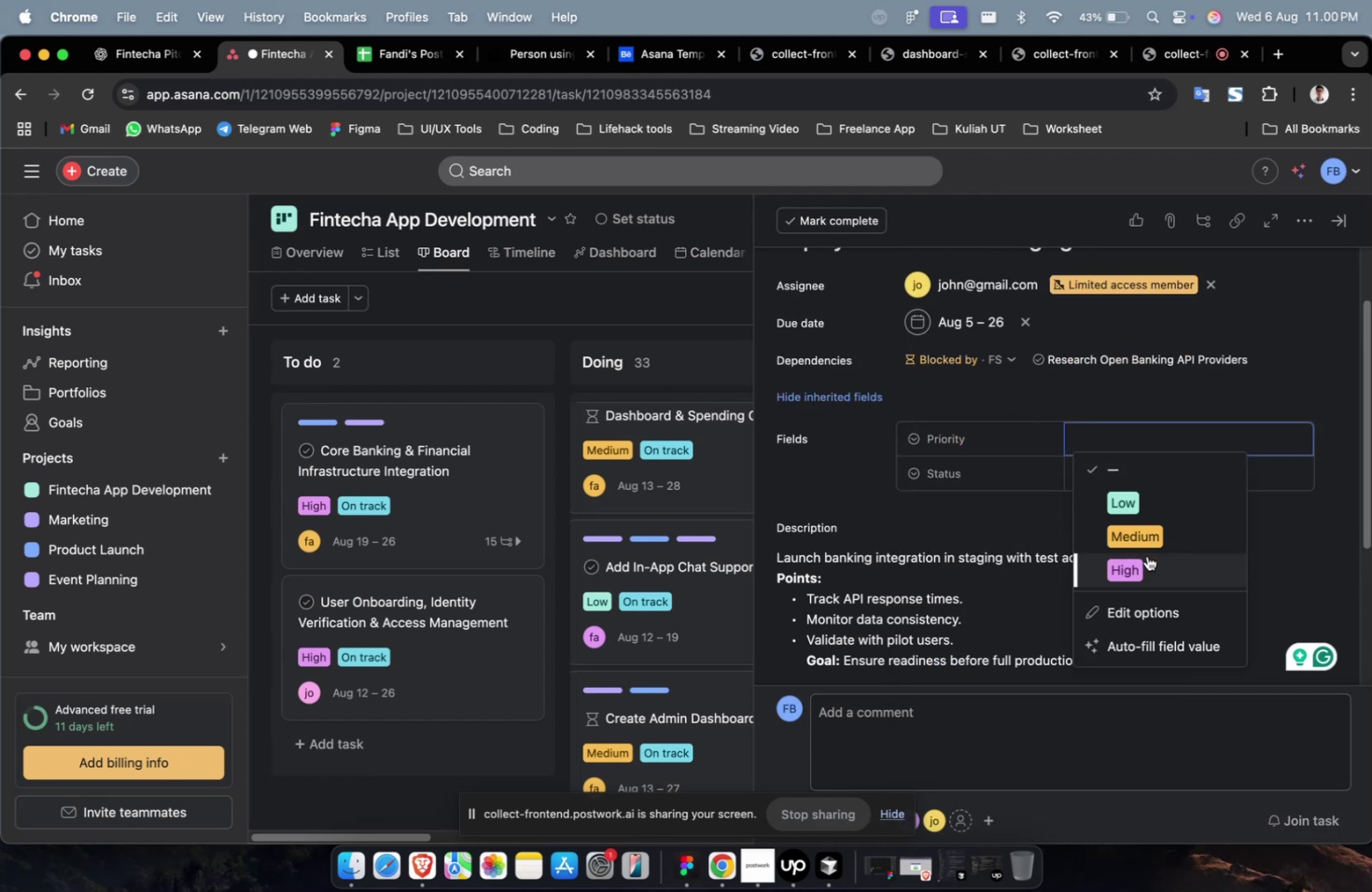 
double_click([1146, 560])
 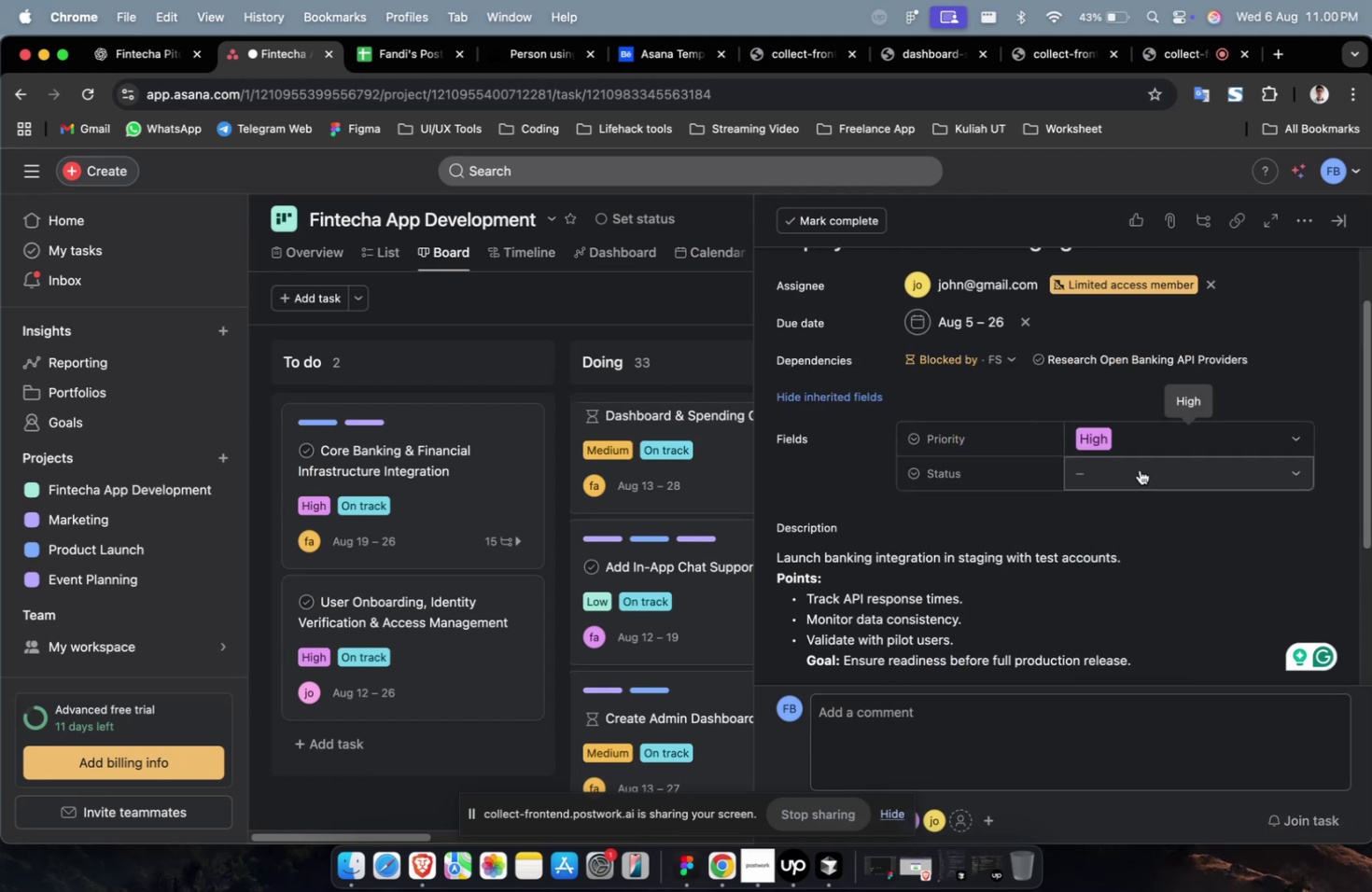 
triple_click([1139, 469])
 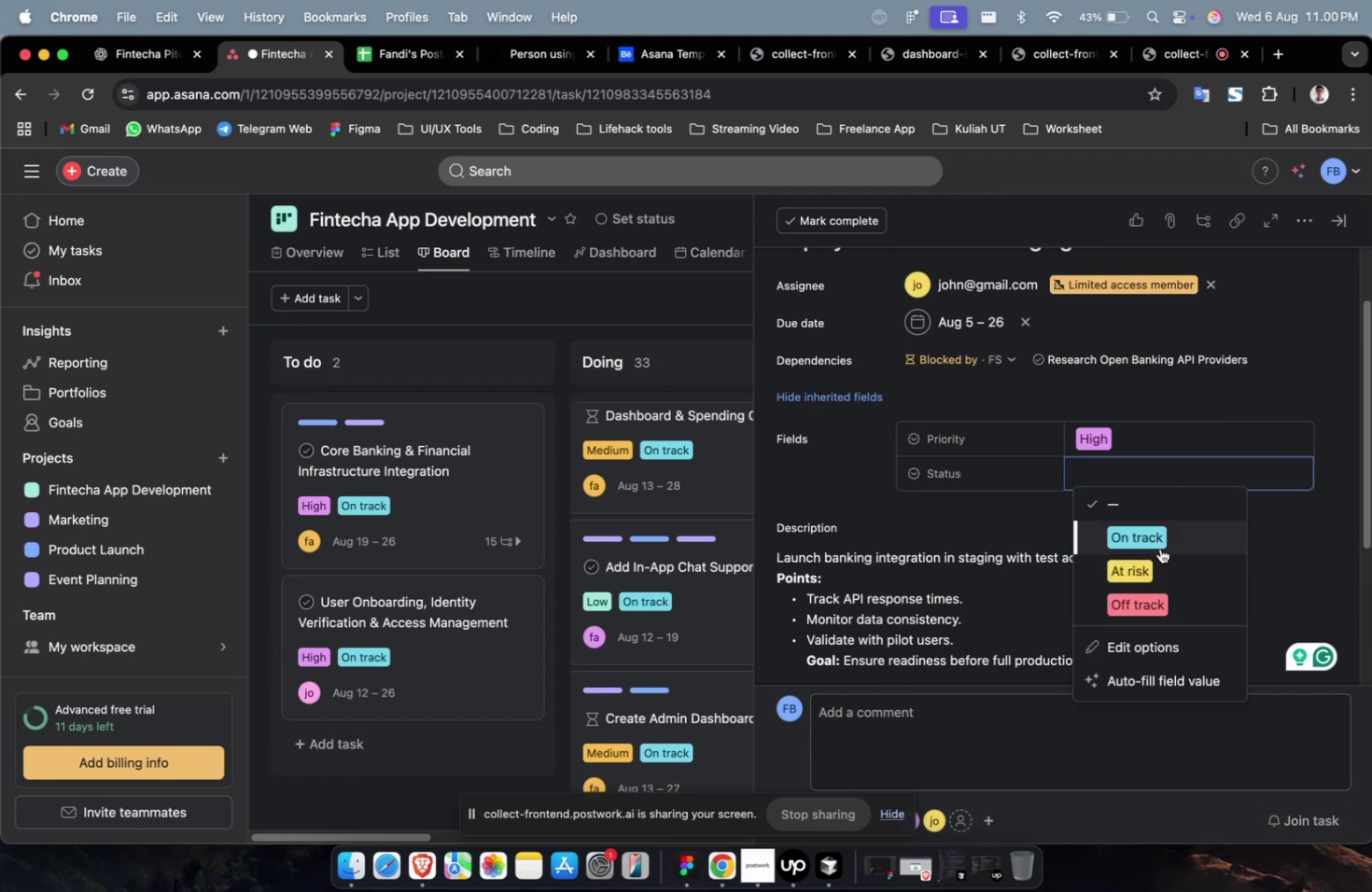 
left_click([1161, 540])
 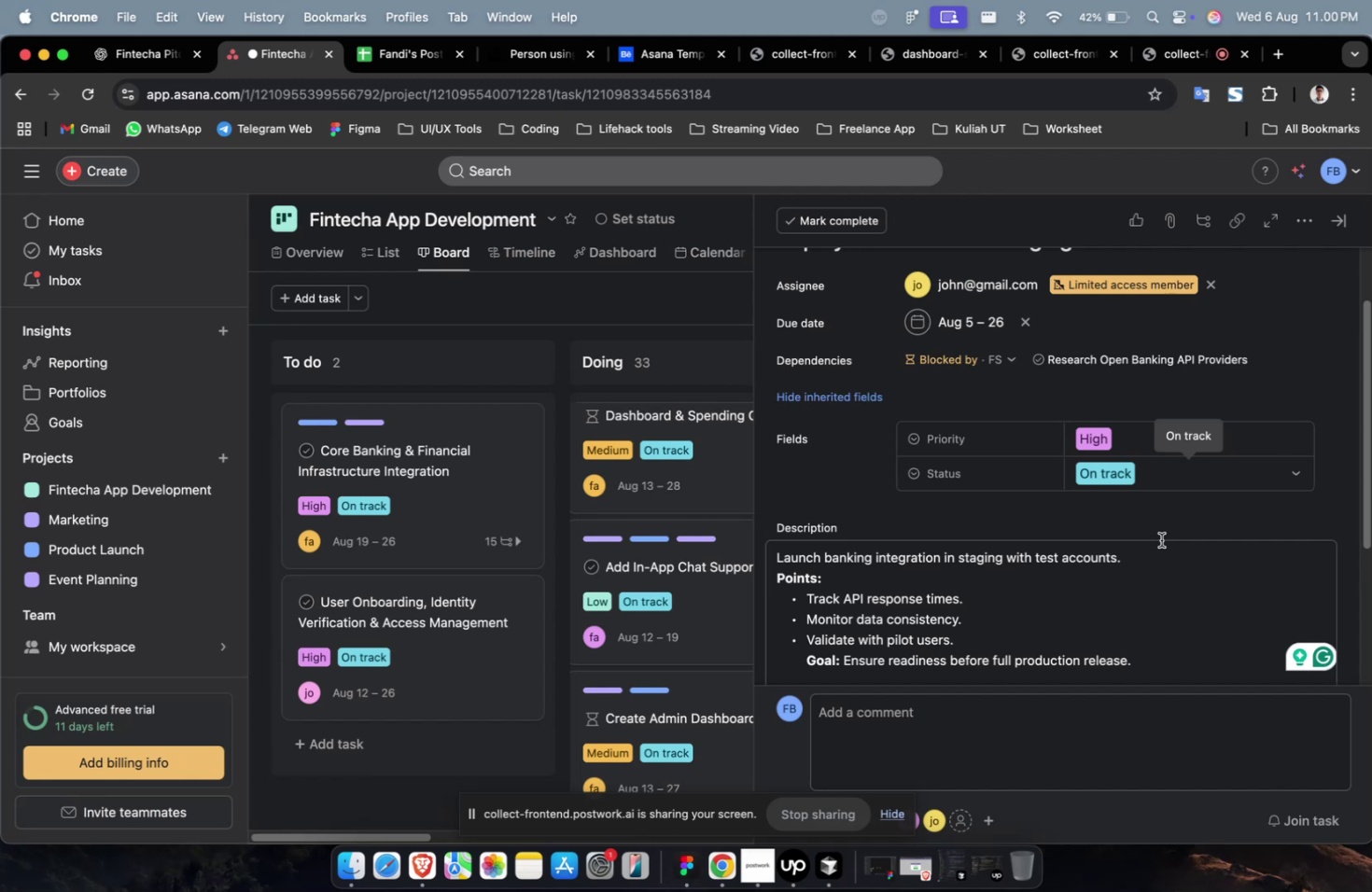 
wait(21.34)
 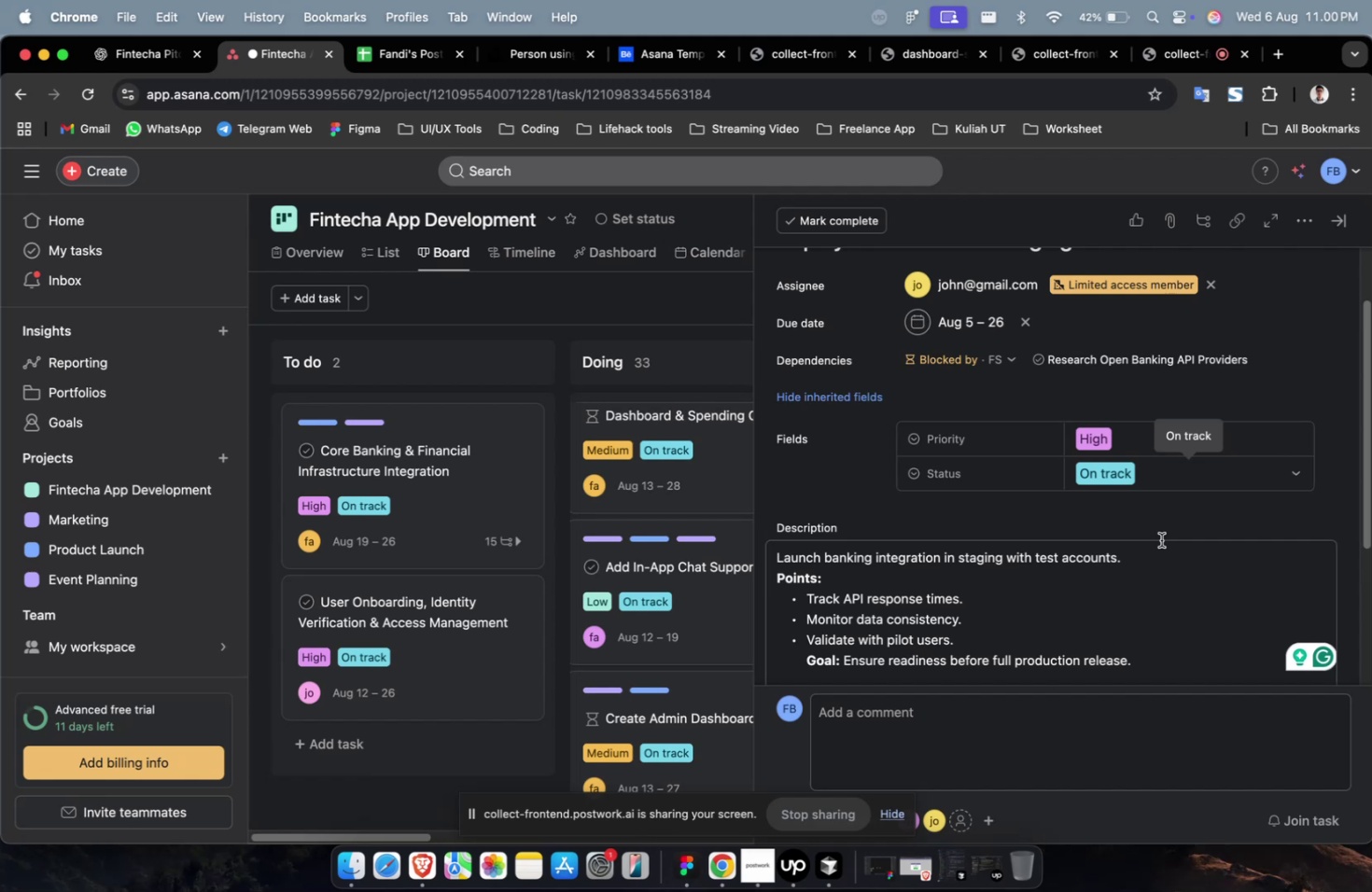 
scroll: coordinate [1183, 555], scroll_direction: down, amount: 35.0
 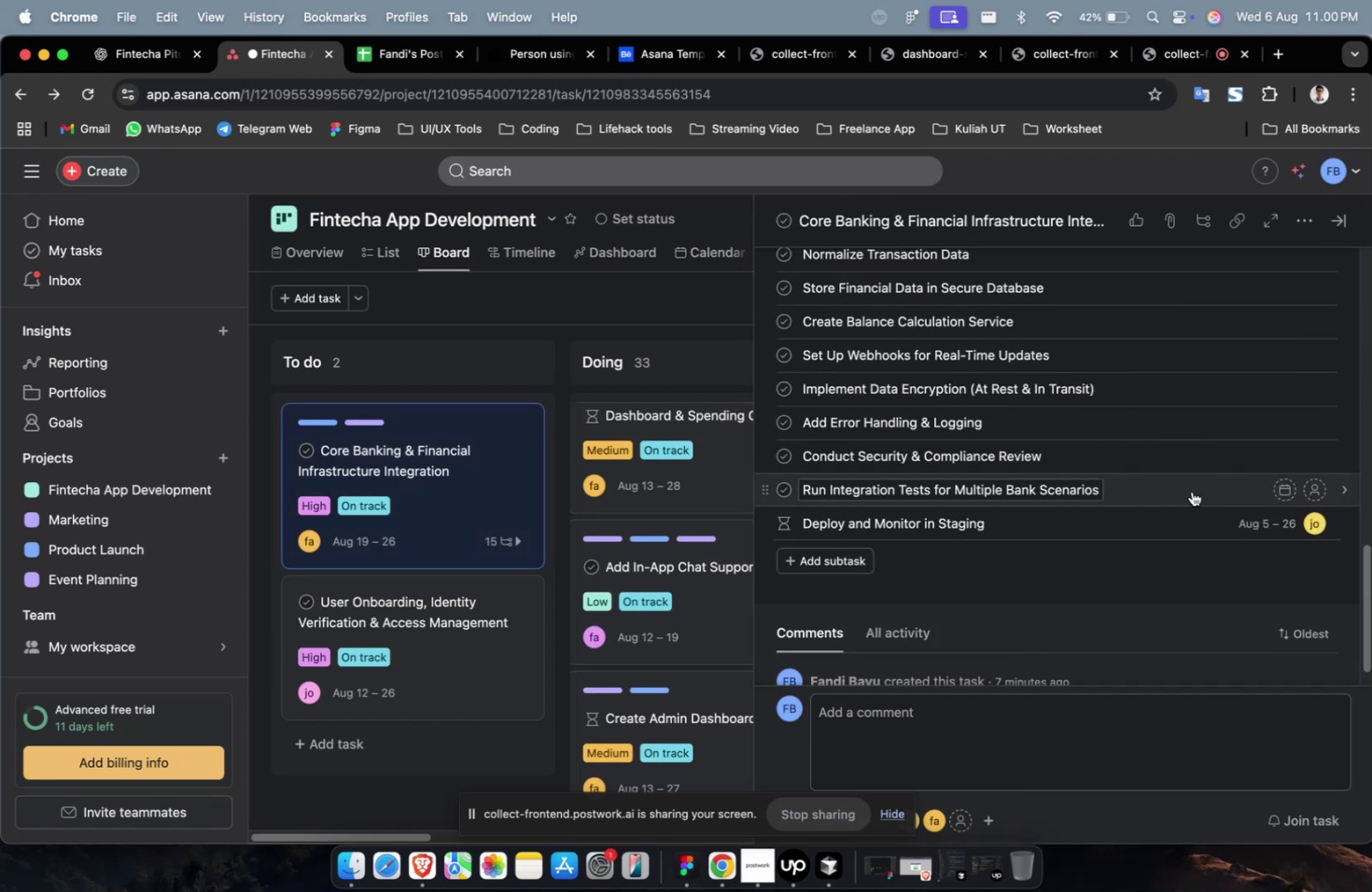 
left_click([1190, 491])
 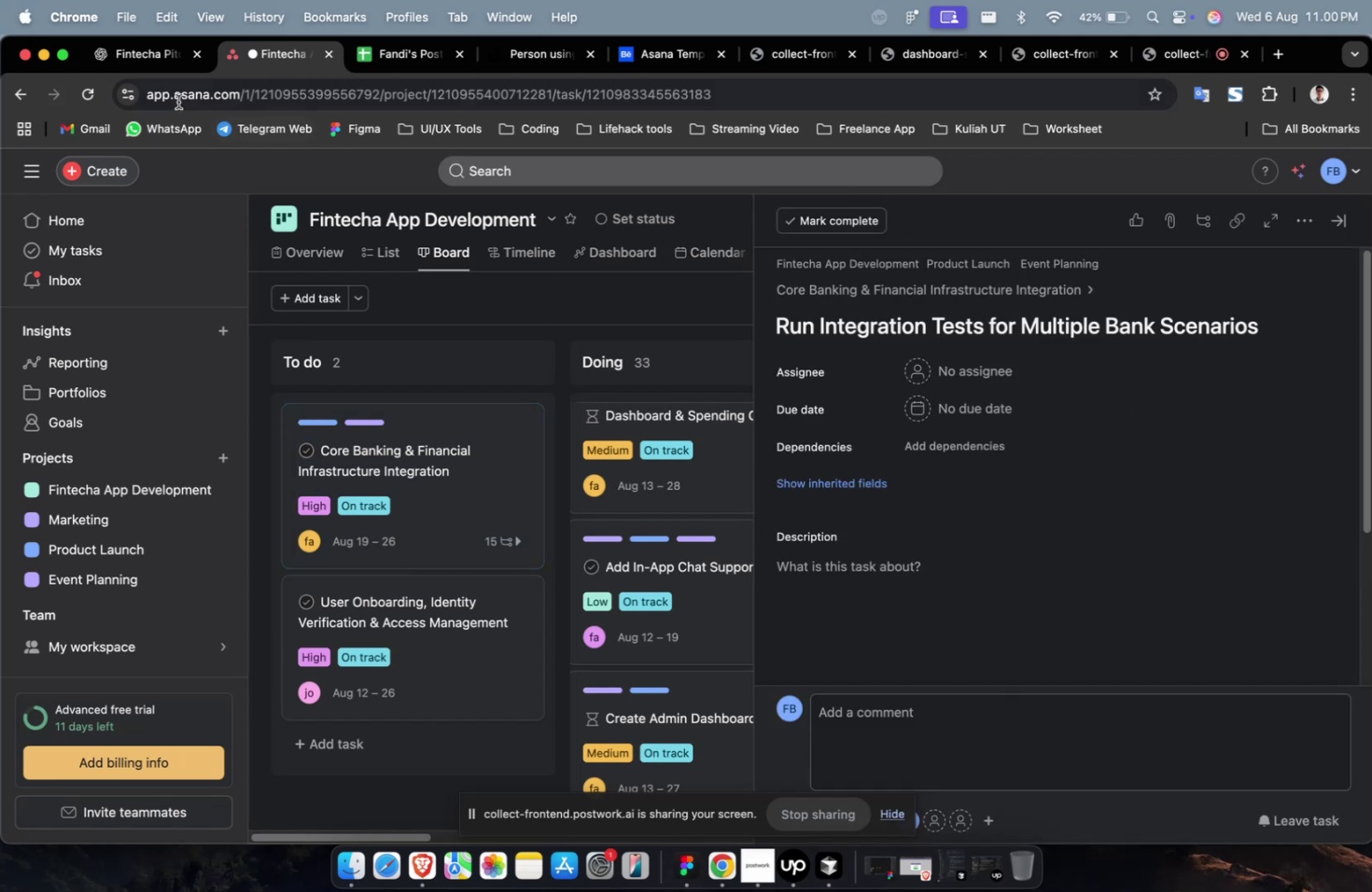 
left_click([154, 67])
 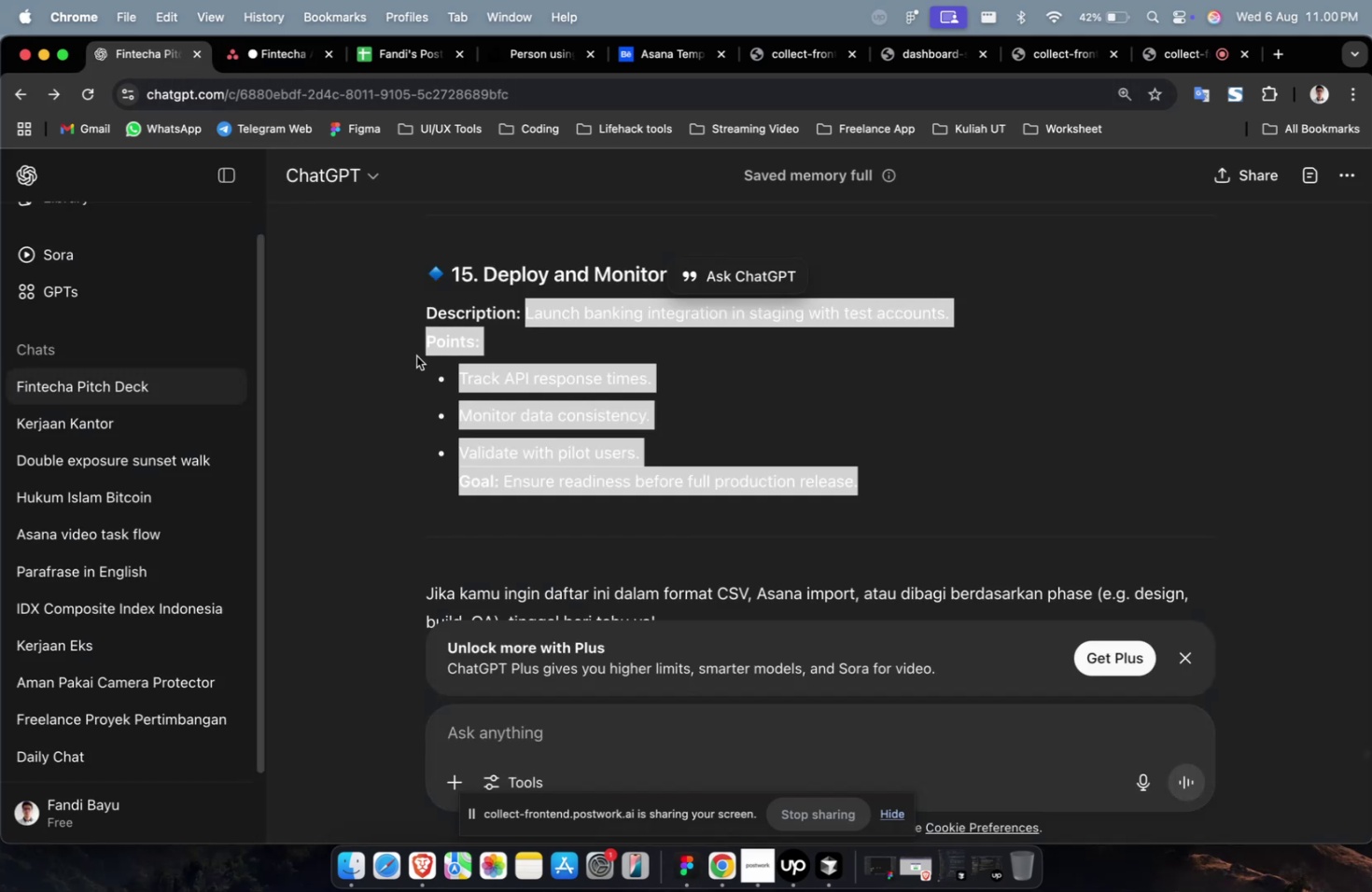 
scroll: coordinate [882, 455], scroll_direction: up, amount: 10.0
 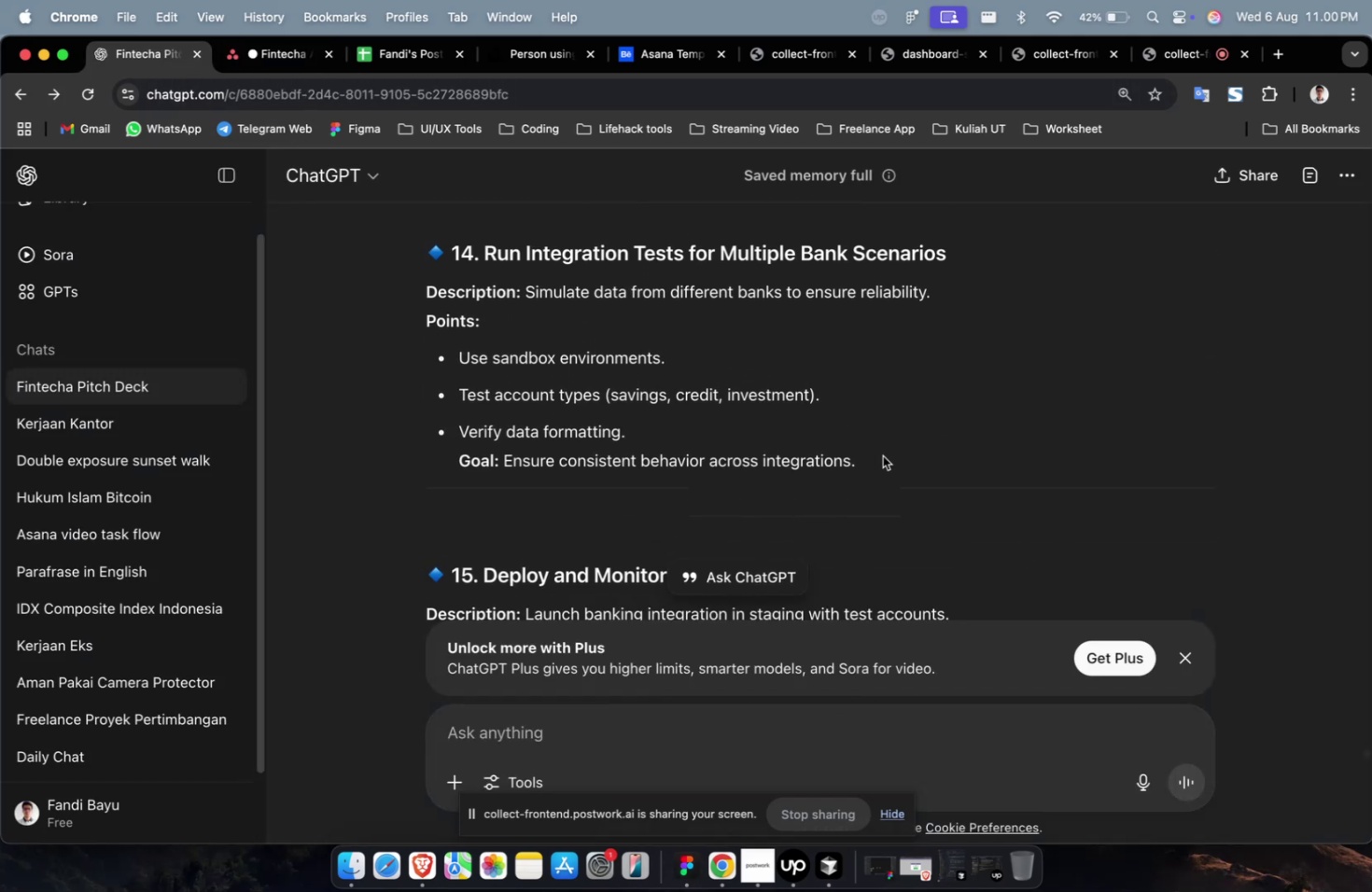 
double_click([879, 467])
 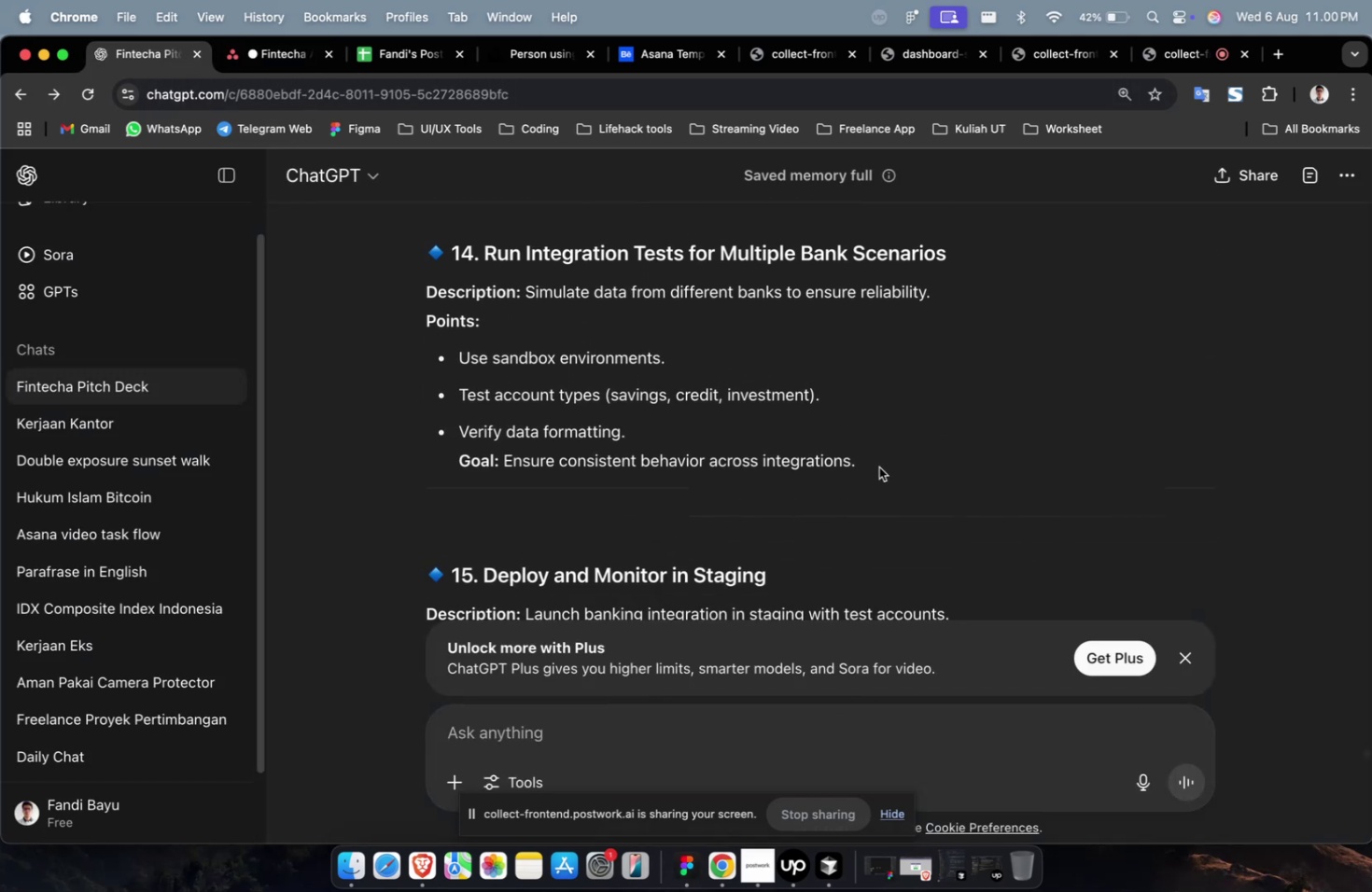 
left_click_drag(start_coordinate=[878, 467], to_coordinate=[530, 302])
 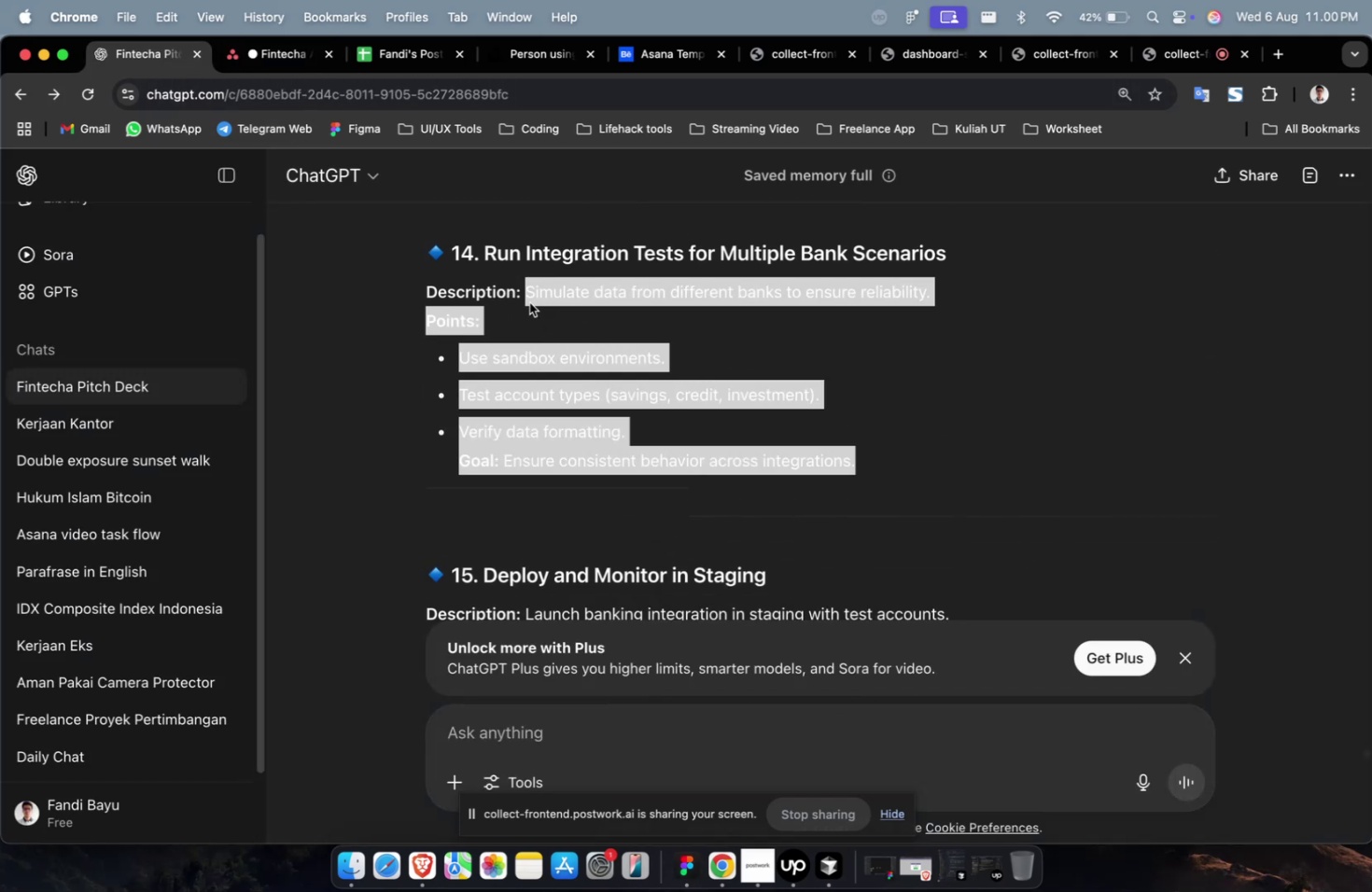 
key(Meta+CommandLeft)
 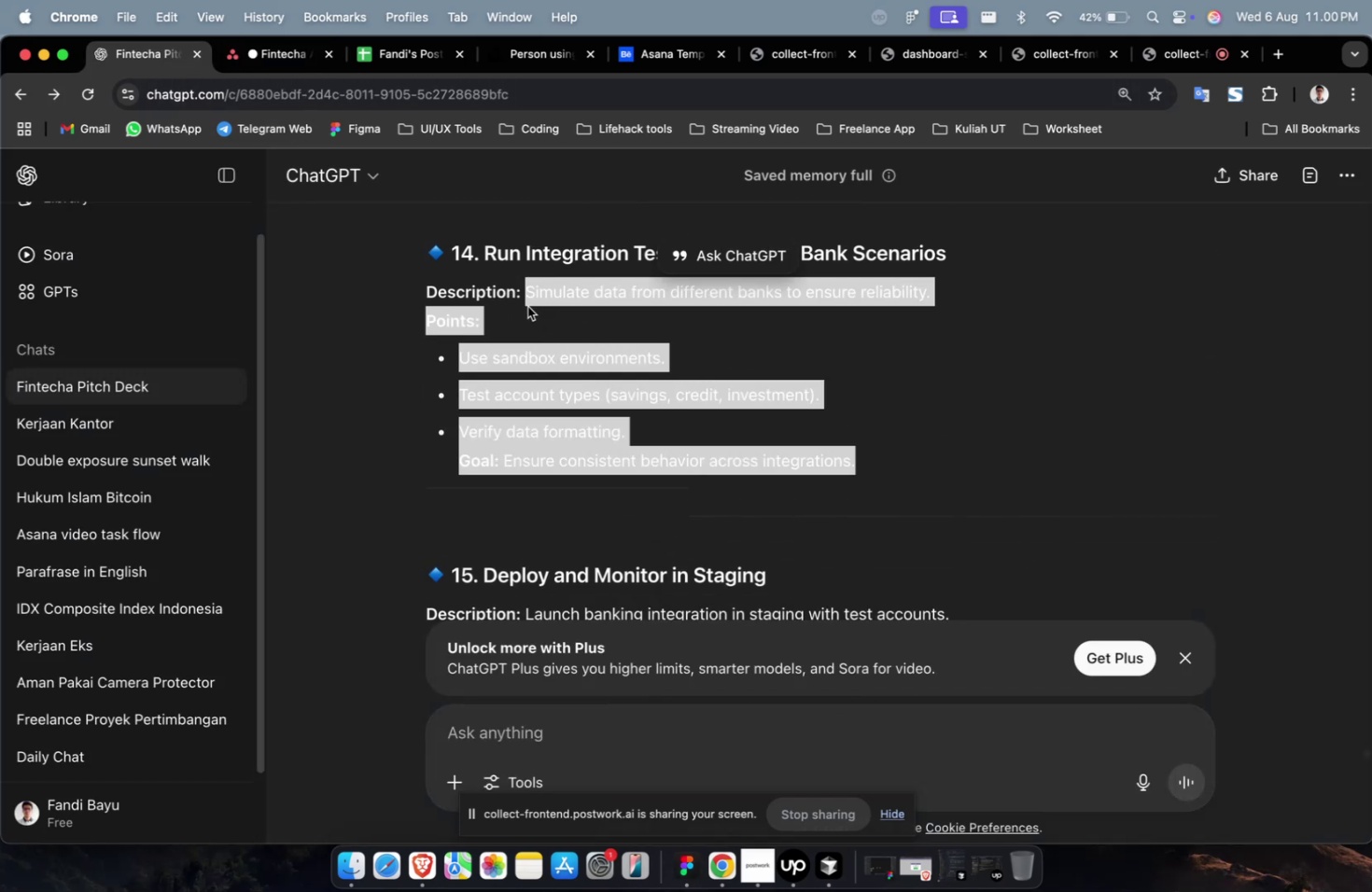 
key(Meta+C)
 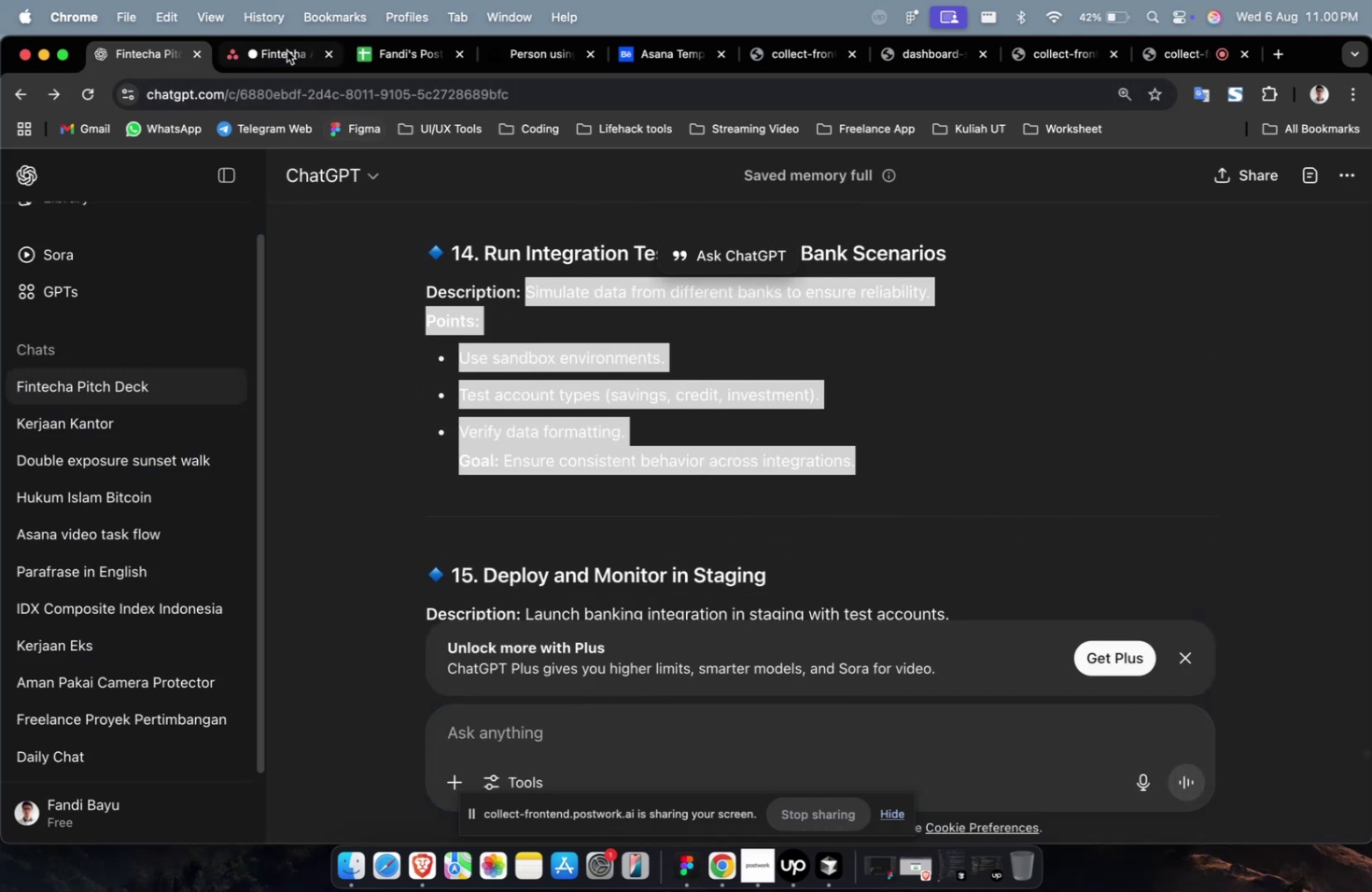 
left_click([287, 50])
 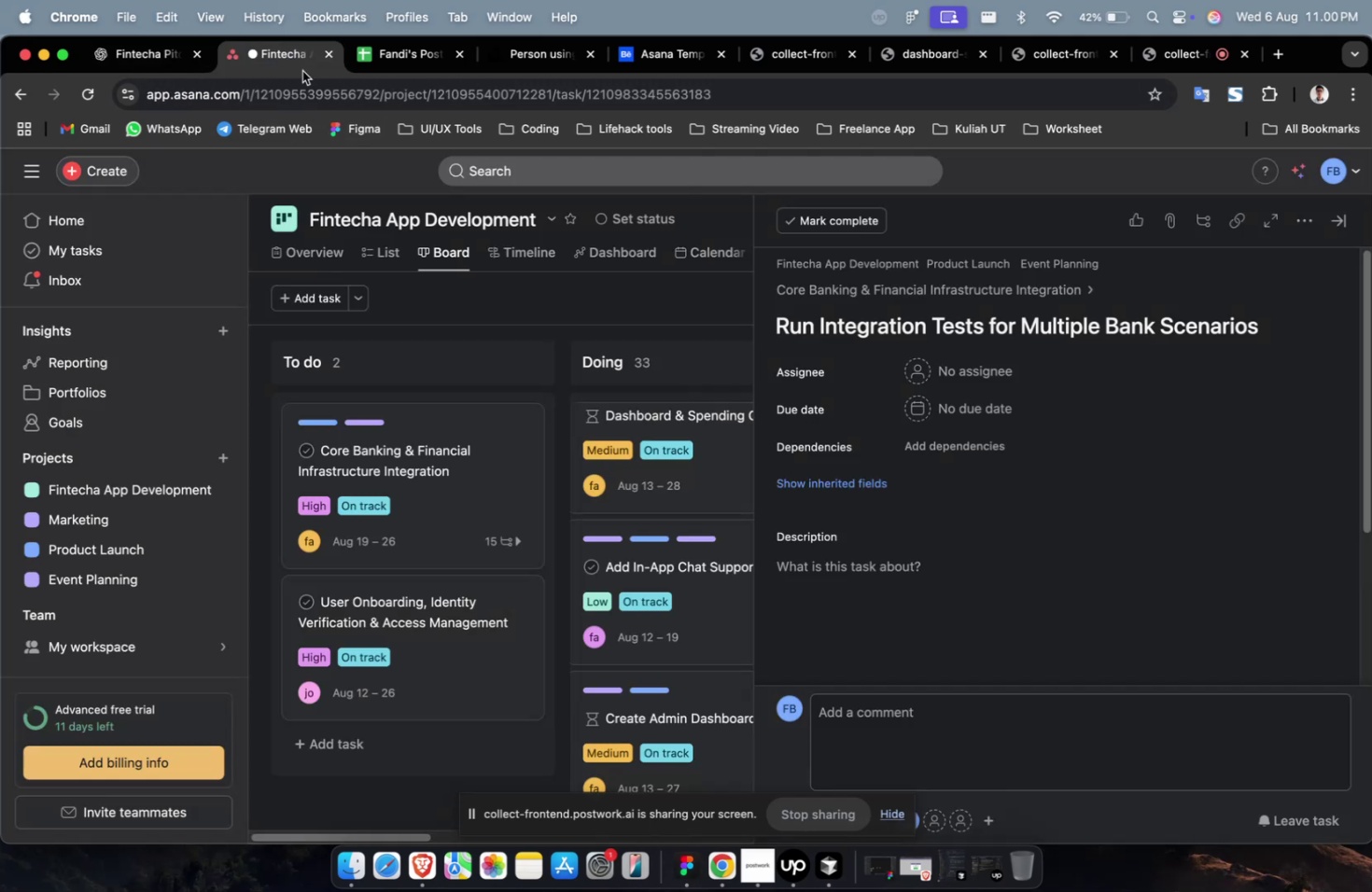 
key(Meta+V)
 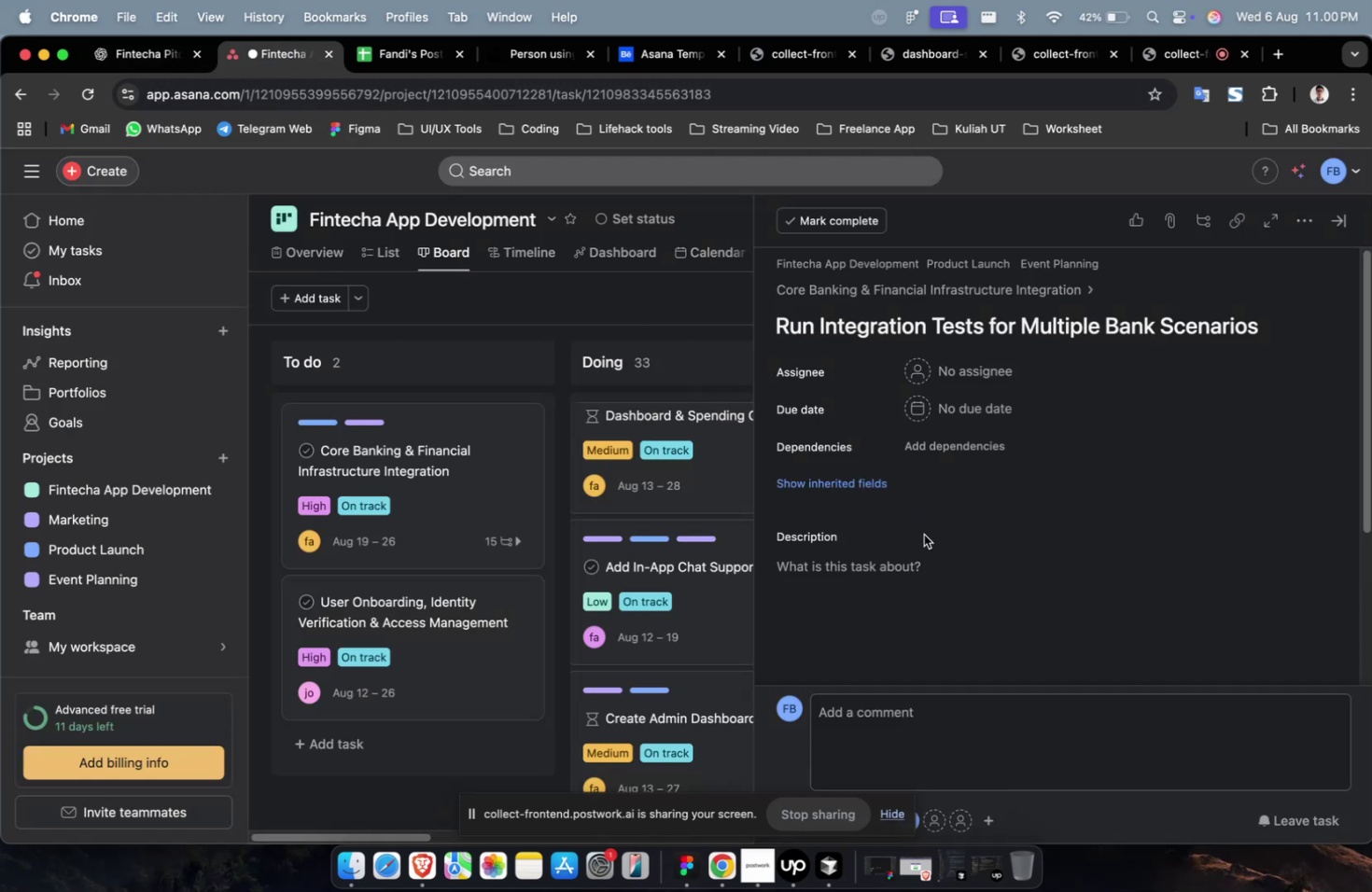 
left_click([922, 536])
 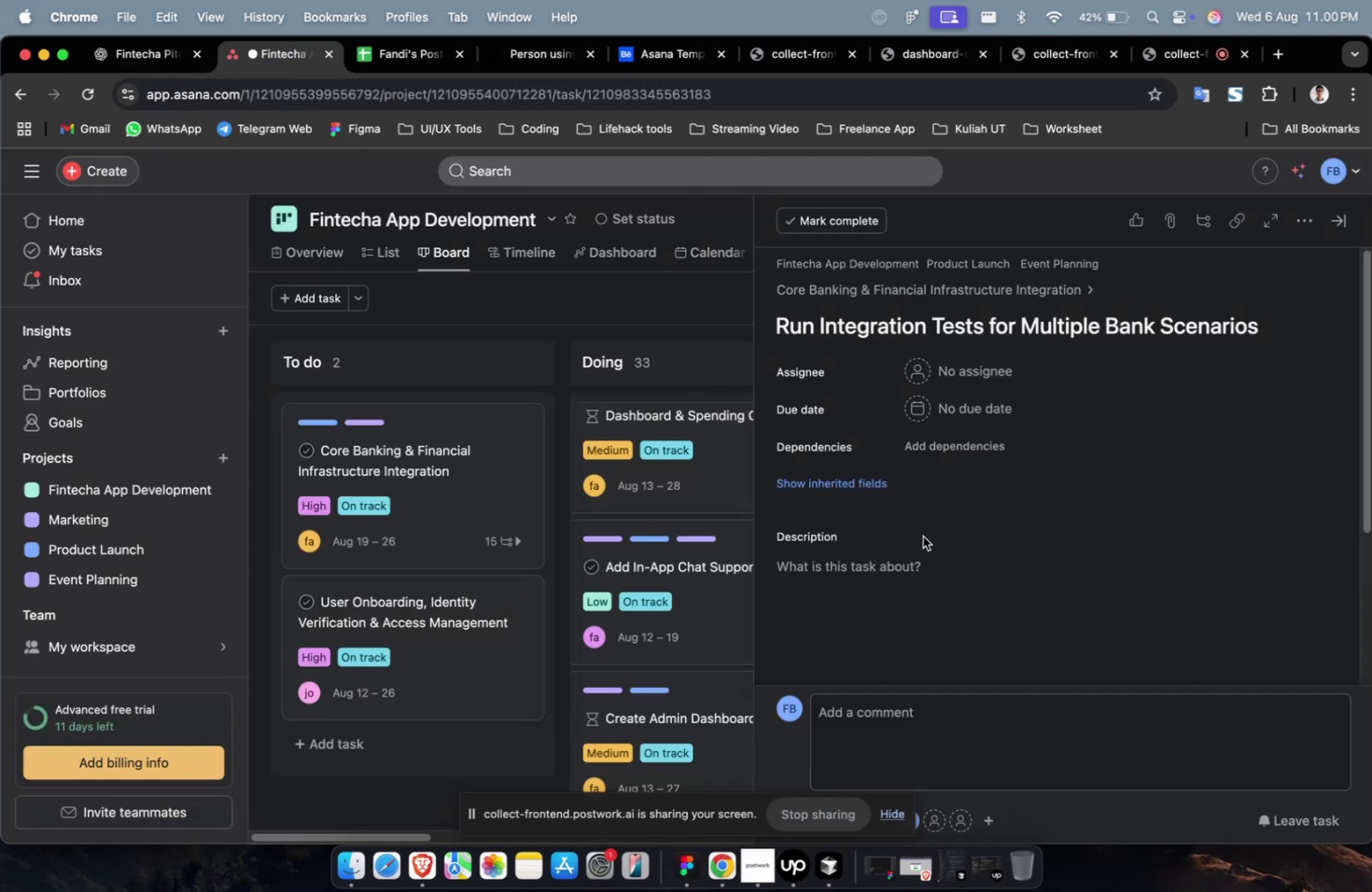 
double_click([914, 559])
 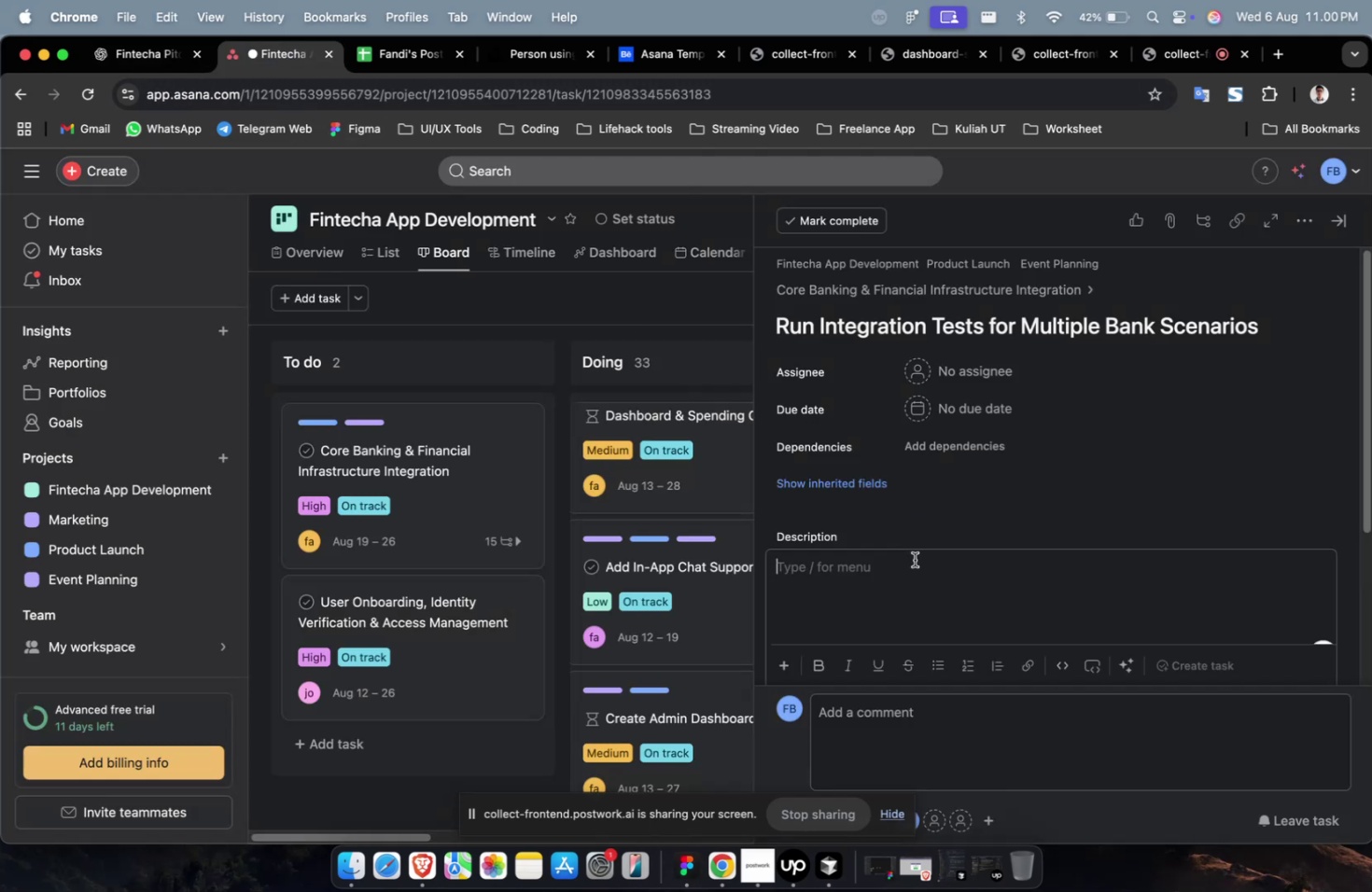 
key(Meta+V)
 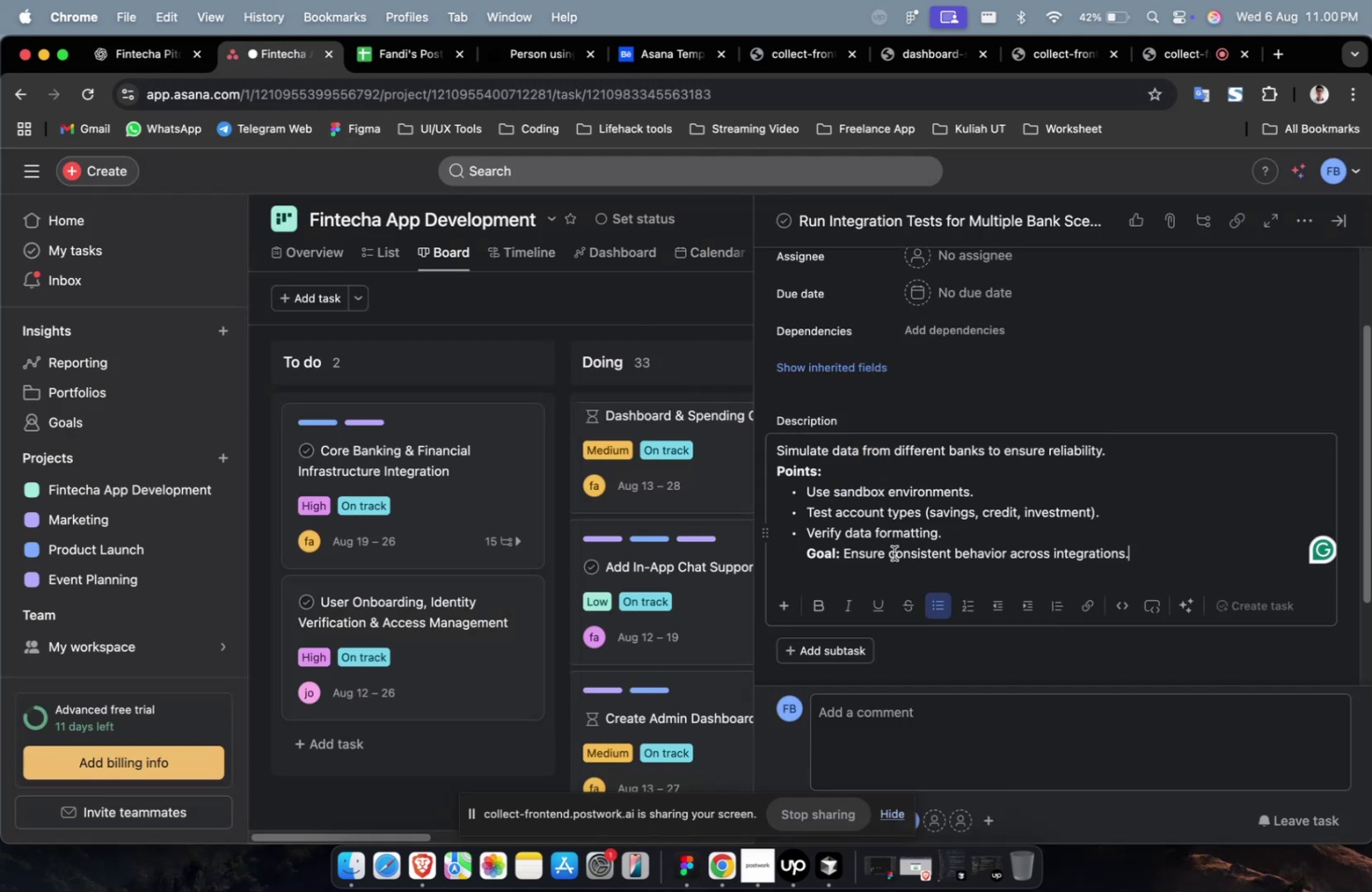 
scroll: coordinate [882, 493], scroll_direction: up, amount: 4.0
 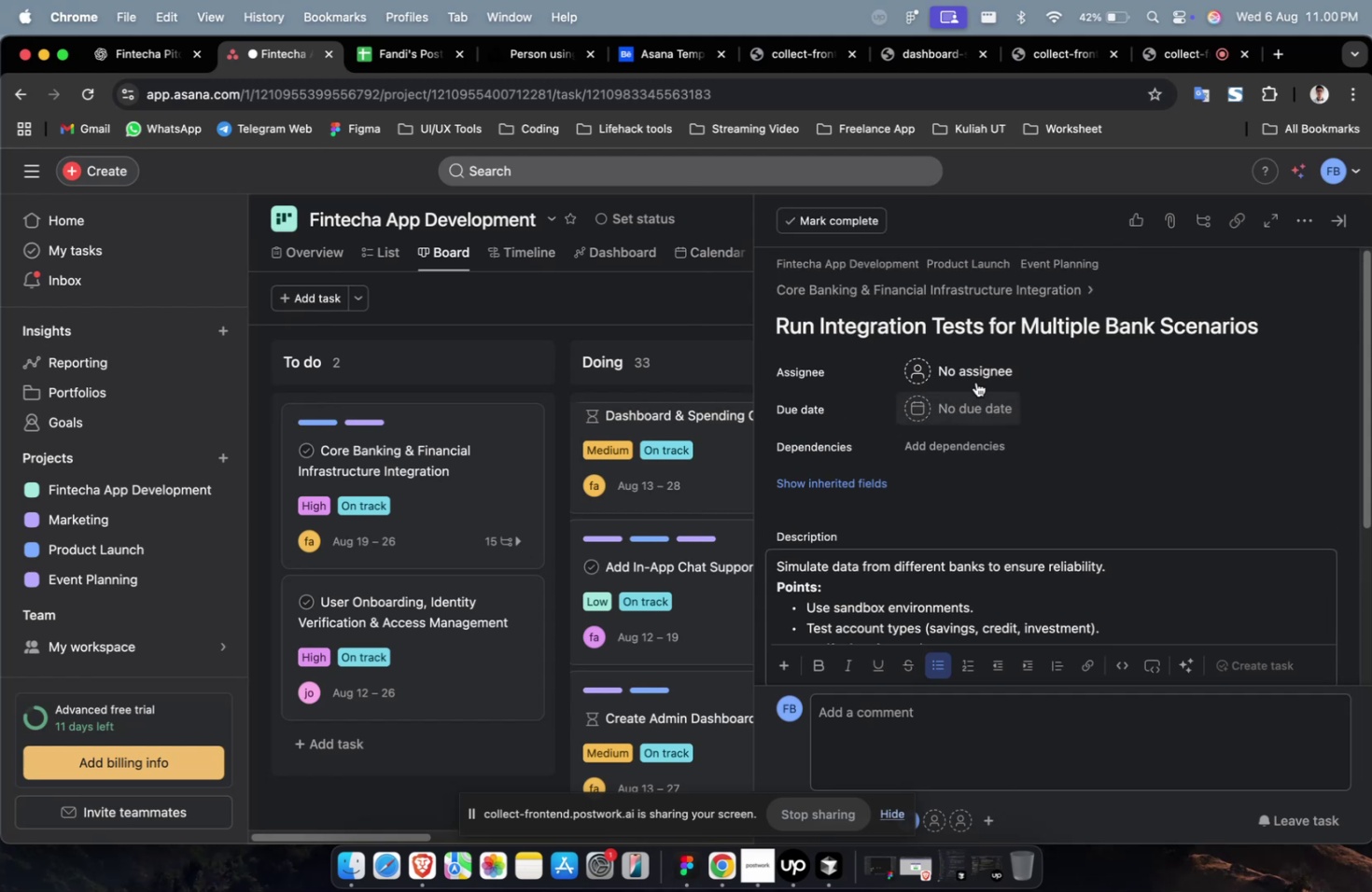 
left_click([976, 358])
 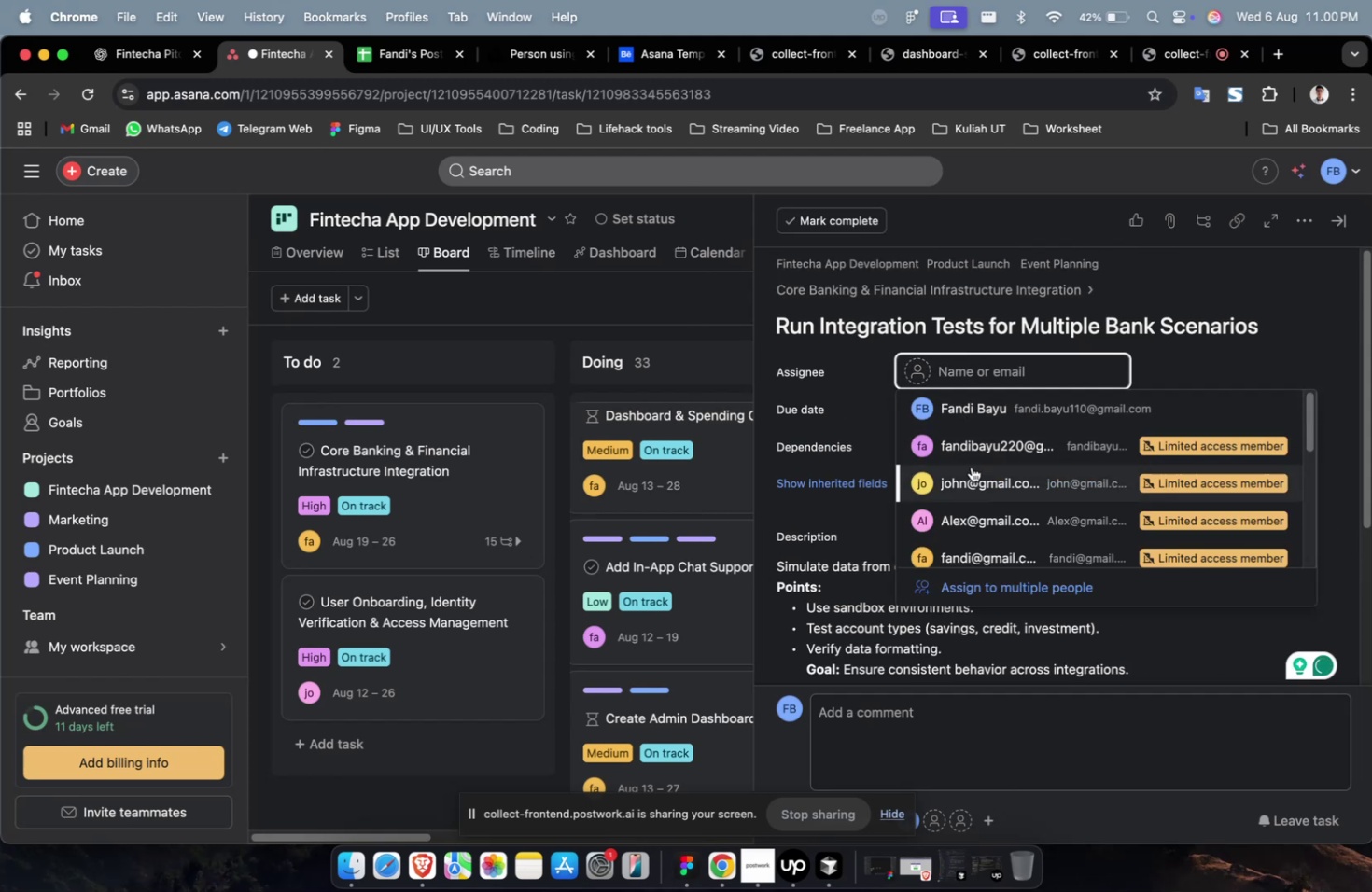 
left_click([972, 478])
 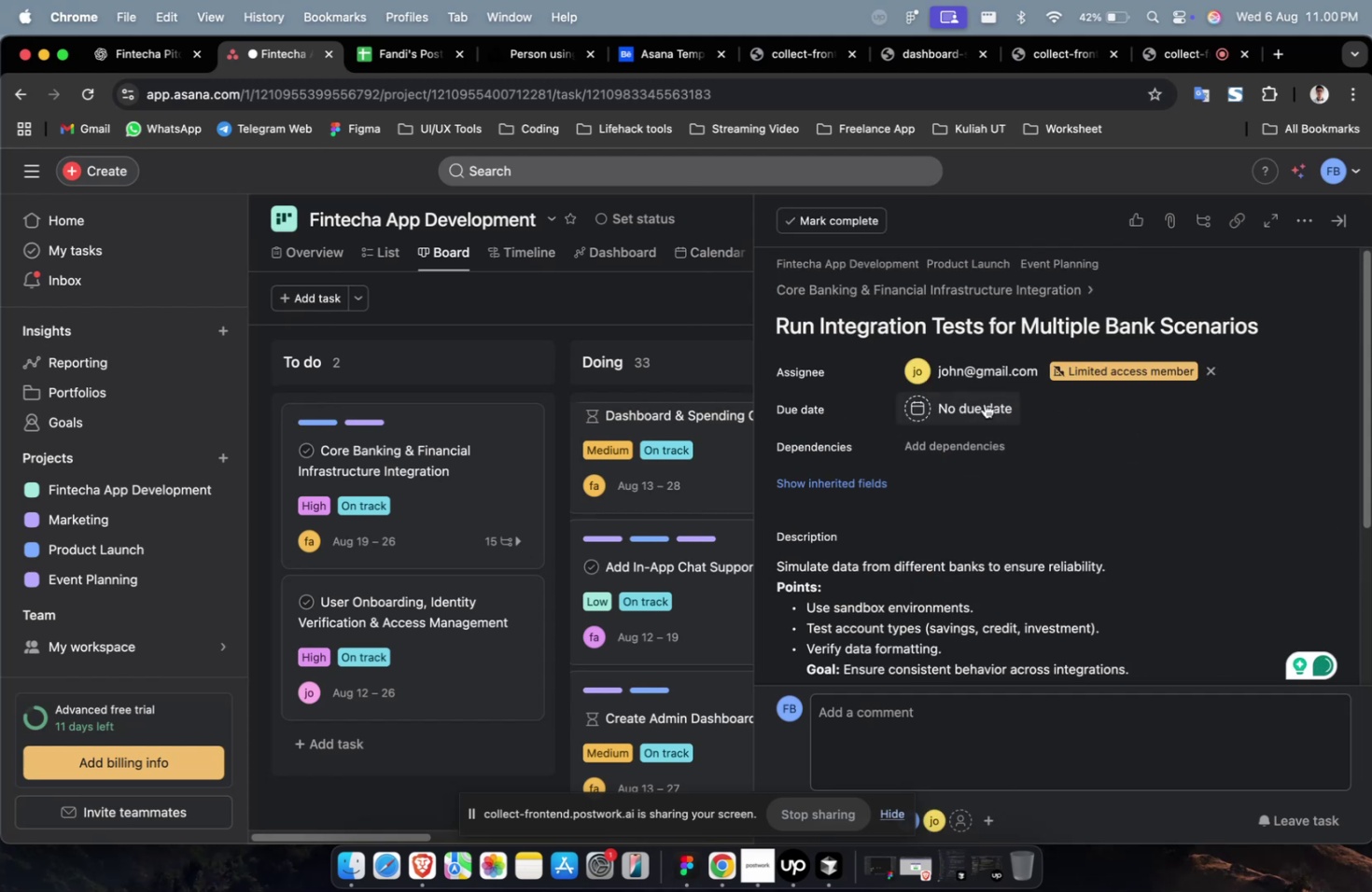 
double_click([984, 403])
 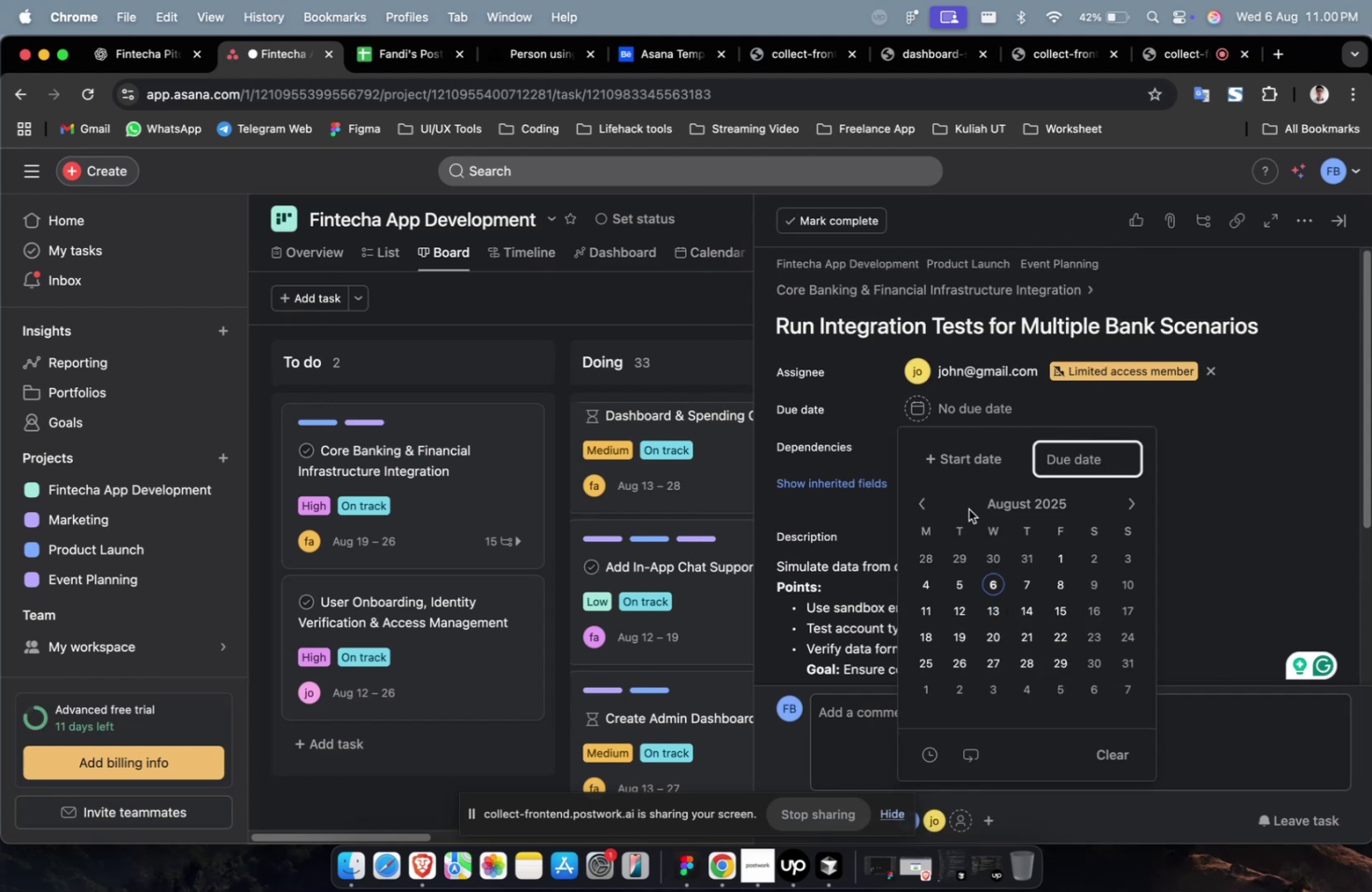 
left_click([972, 464])
 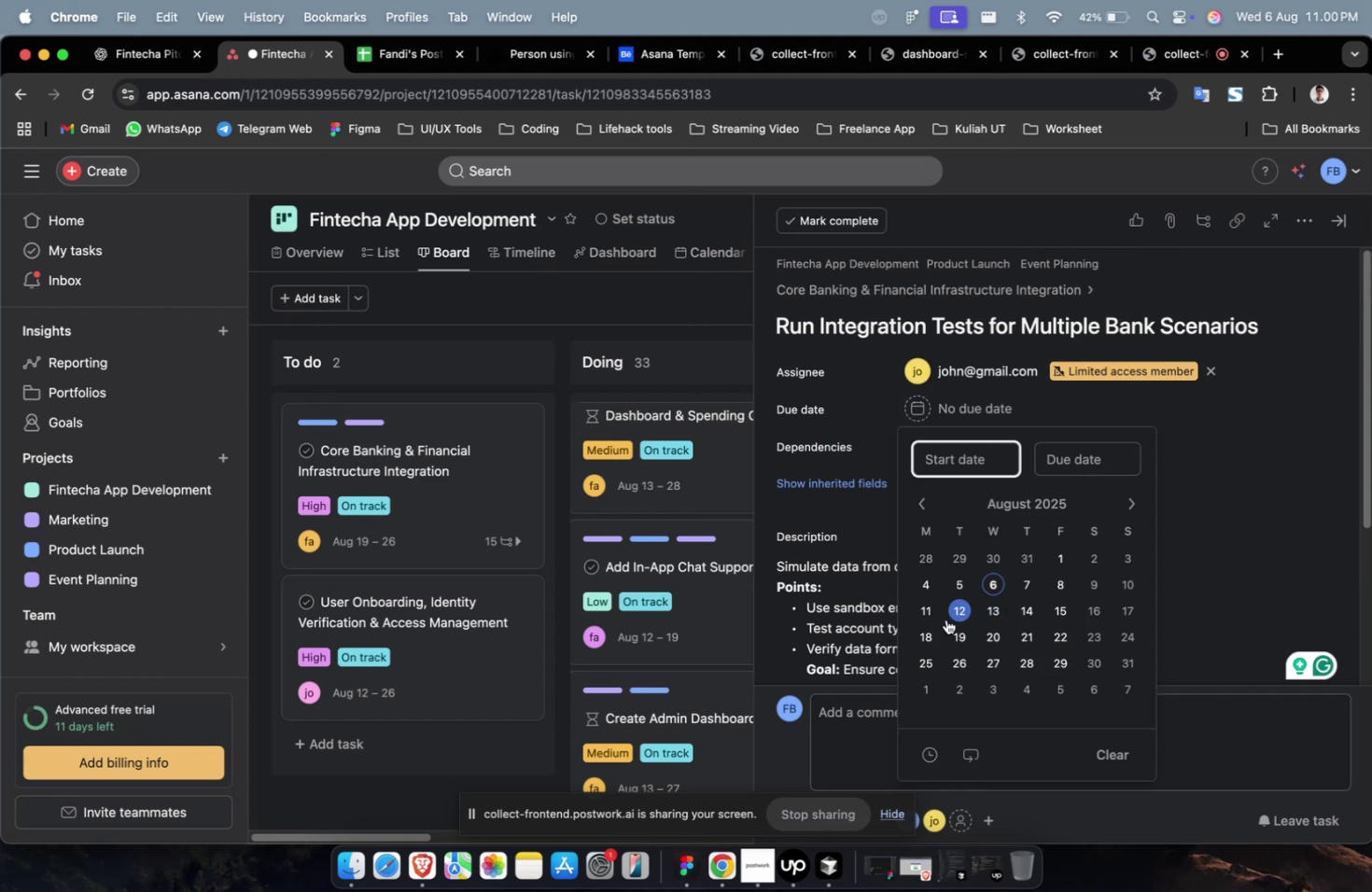 
left_click([954, 614])
 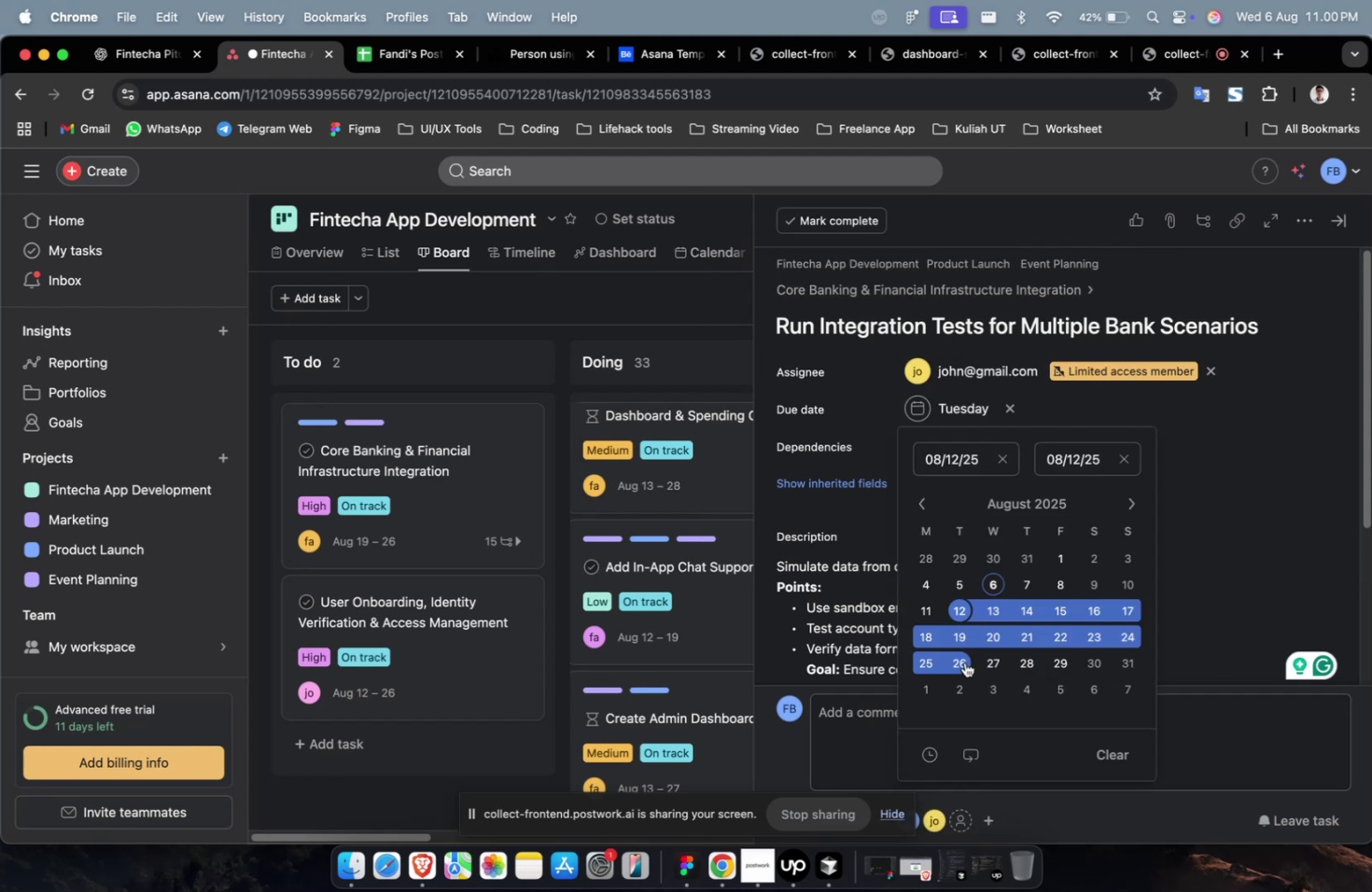 
double_click([964, 662])
 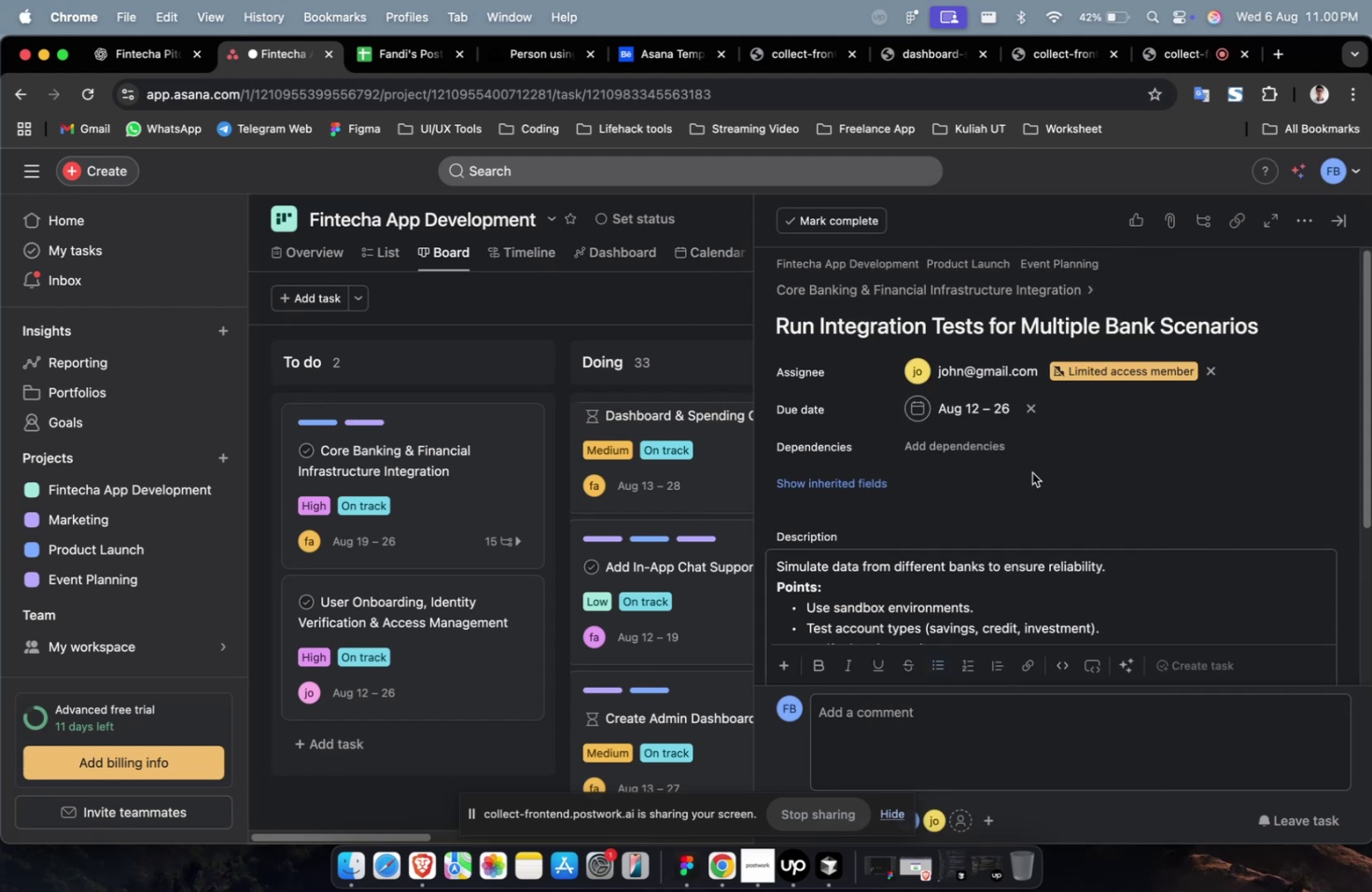 
left_click([982, 450])
 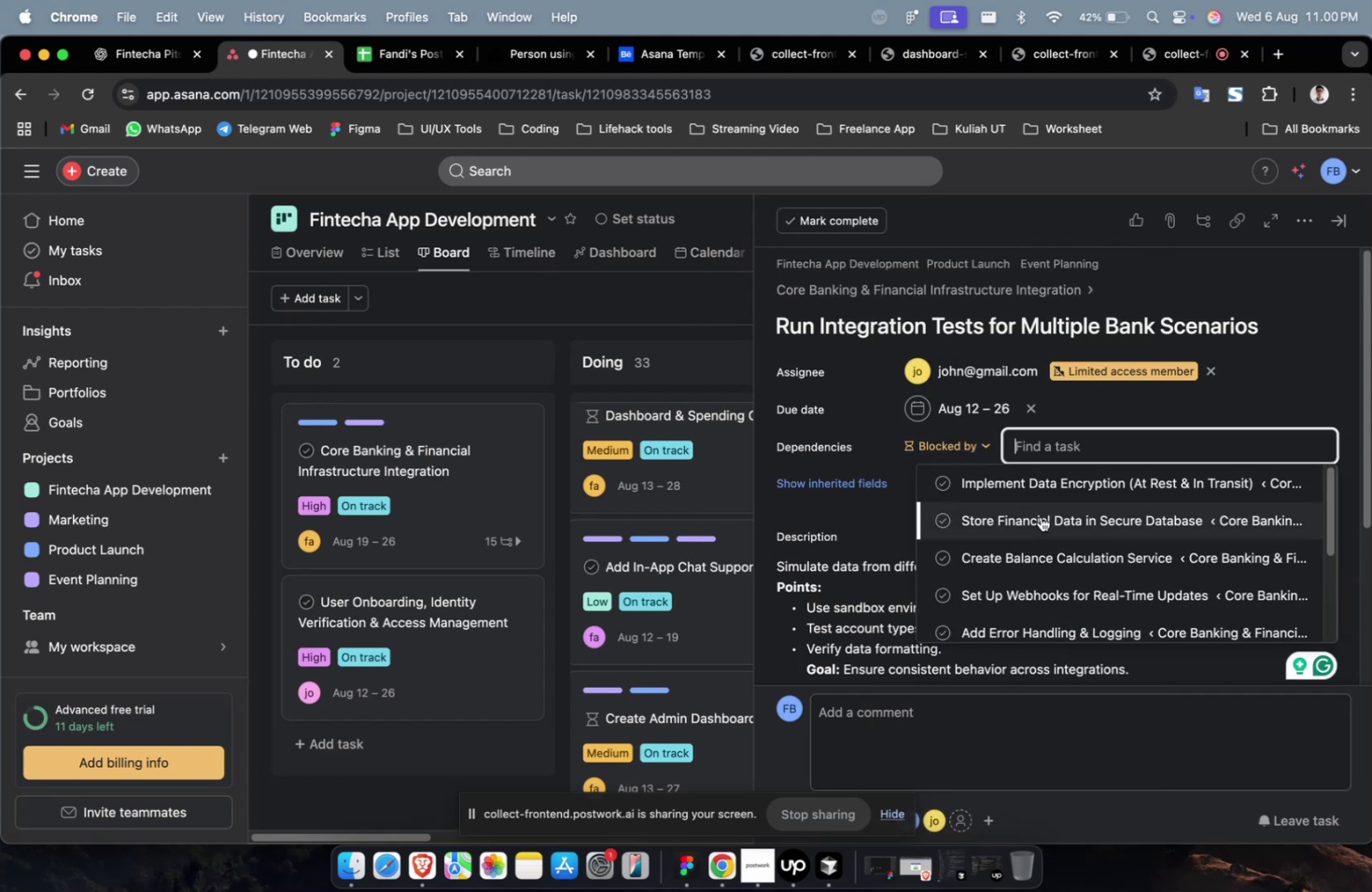 
double_click([1040, 516])
 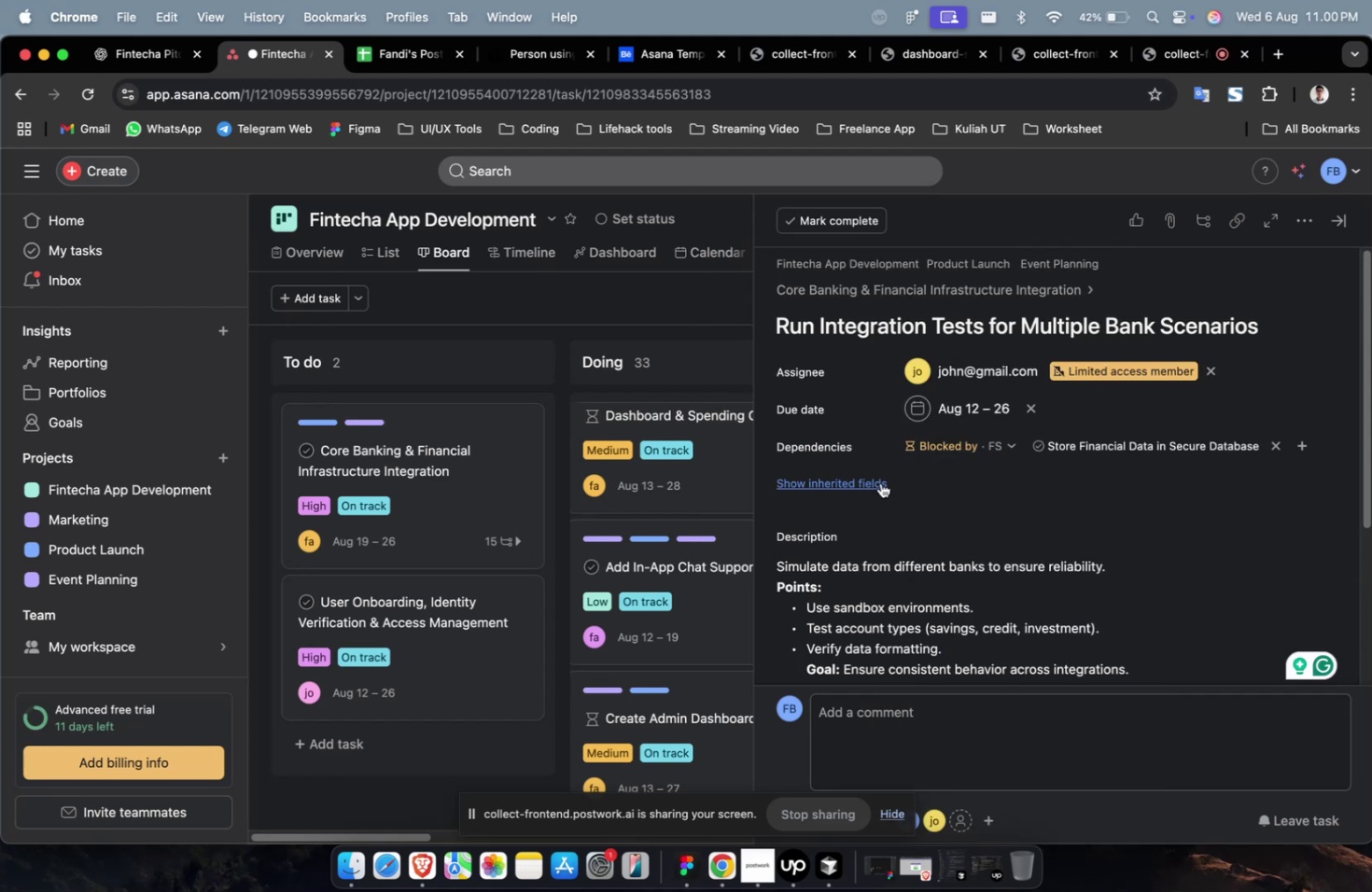 
triple_click([875, 481])
 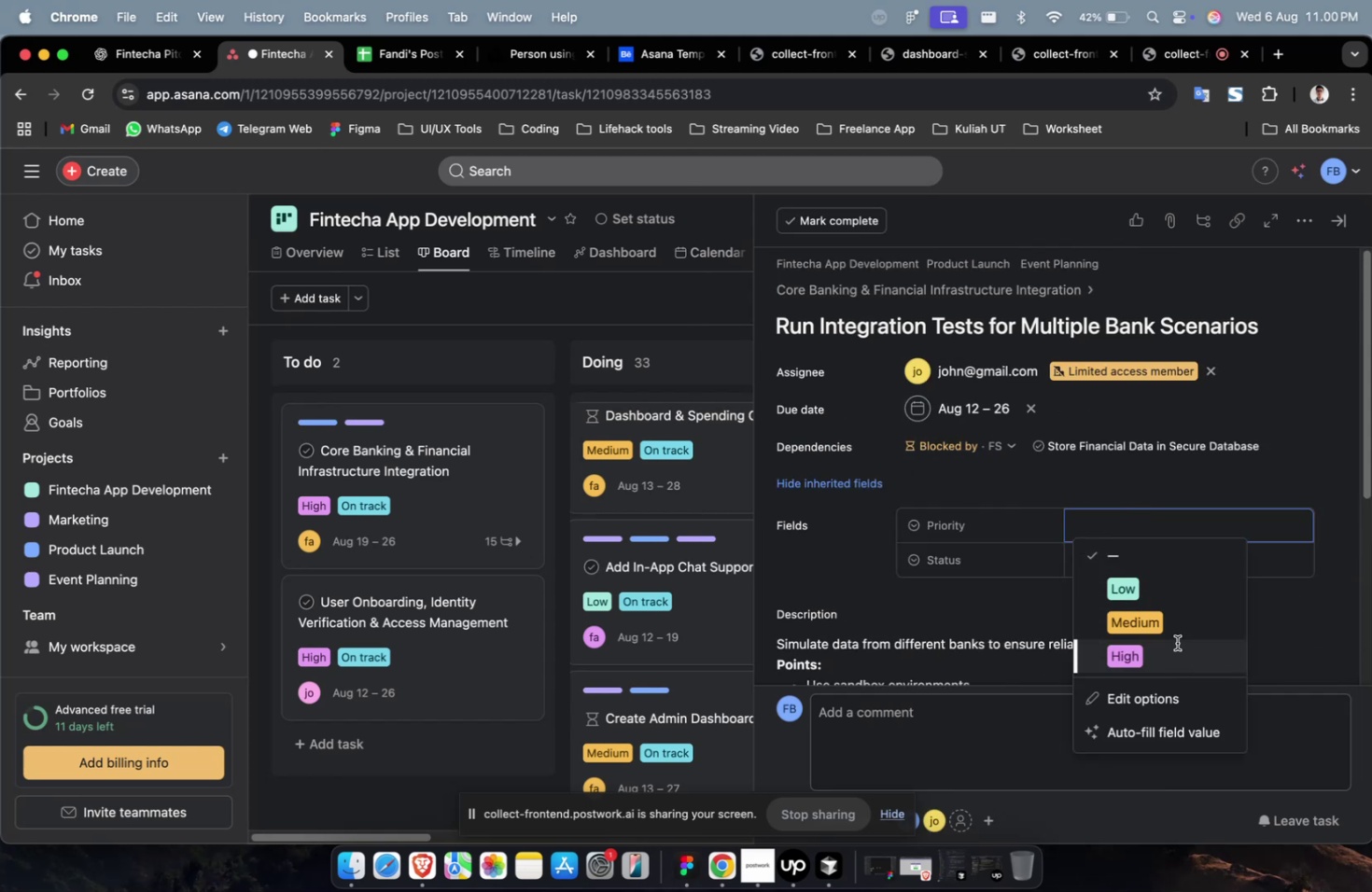 
triple_click([1175, 569])
 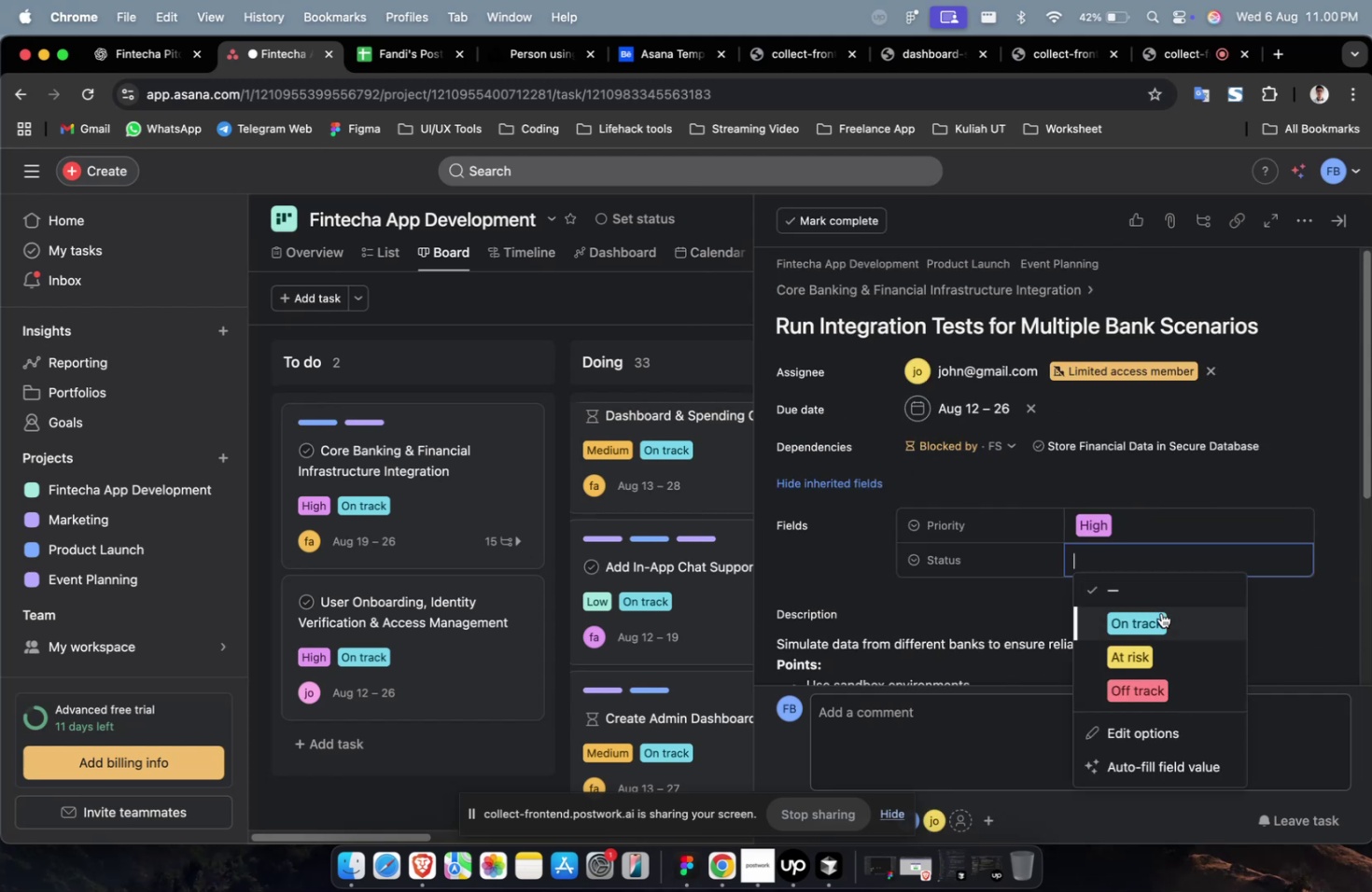 
triple_click([1160, 612])
 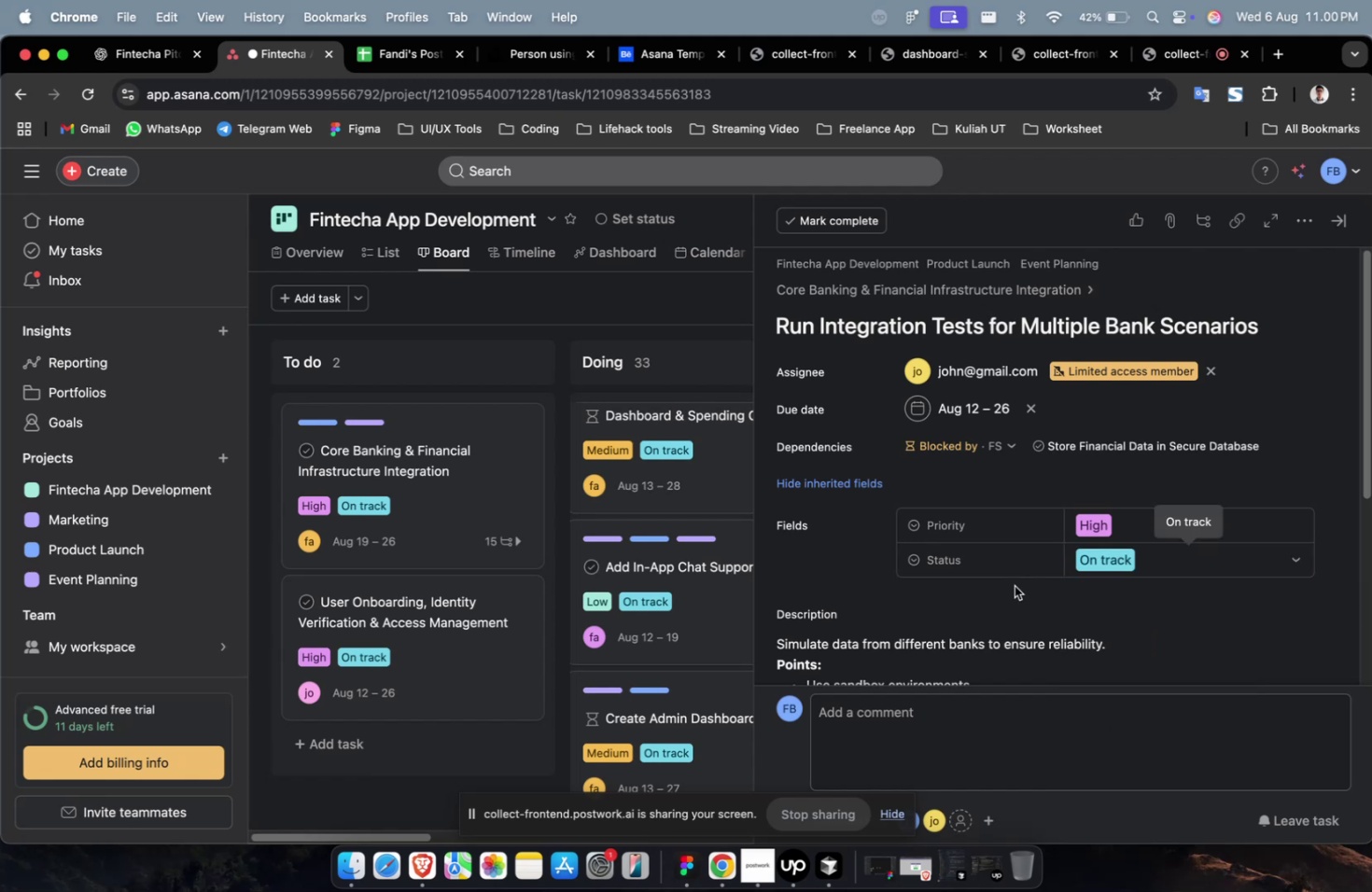 
scroll: coordinate [960, 550], scroll_direction: down, amount: 18.0
 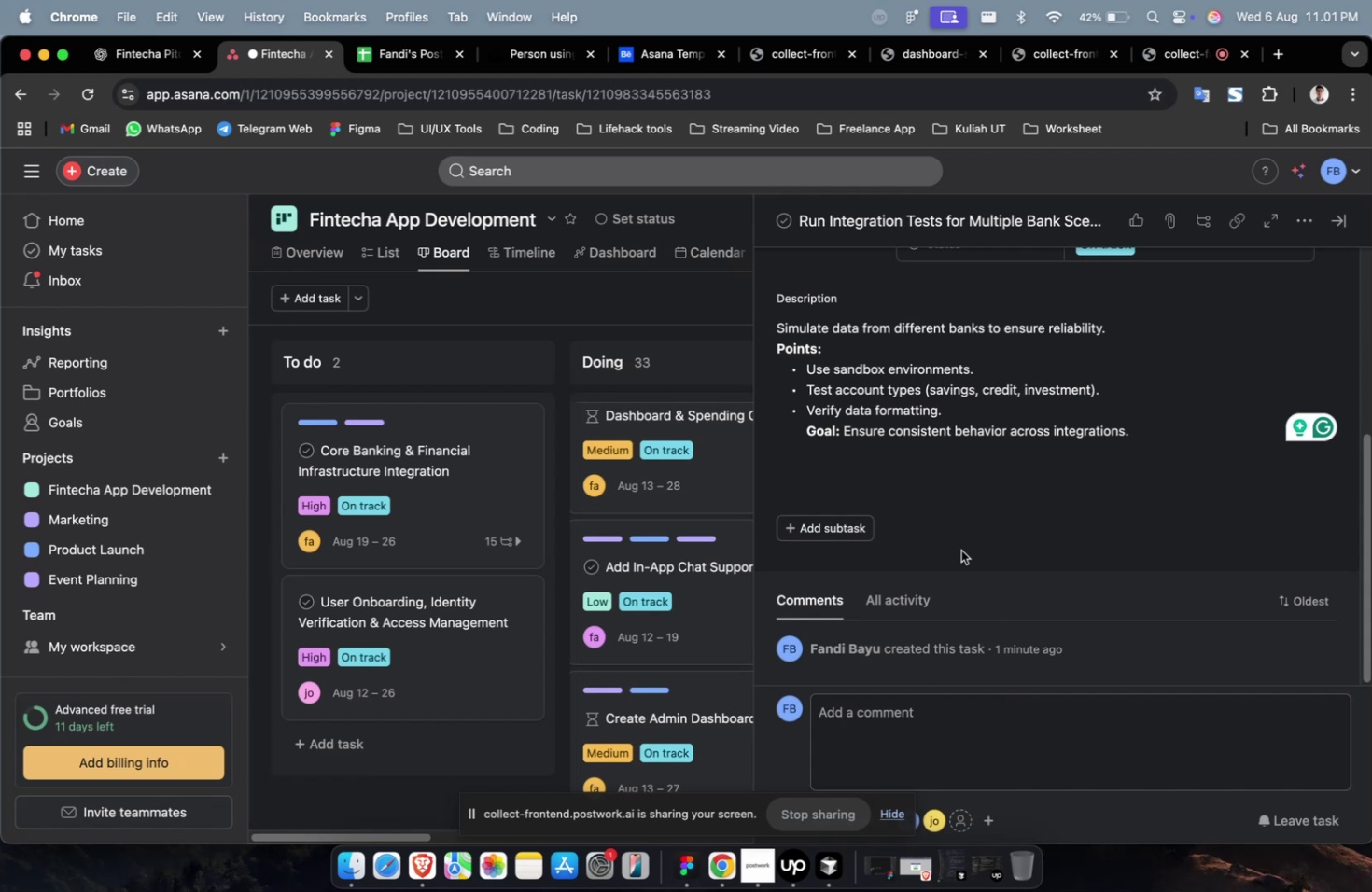 
wait(49.64)
 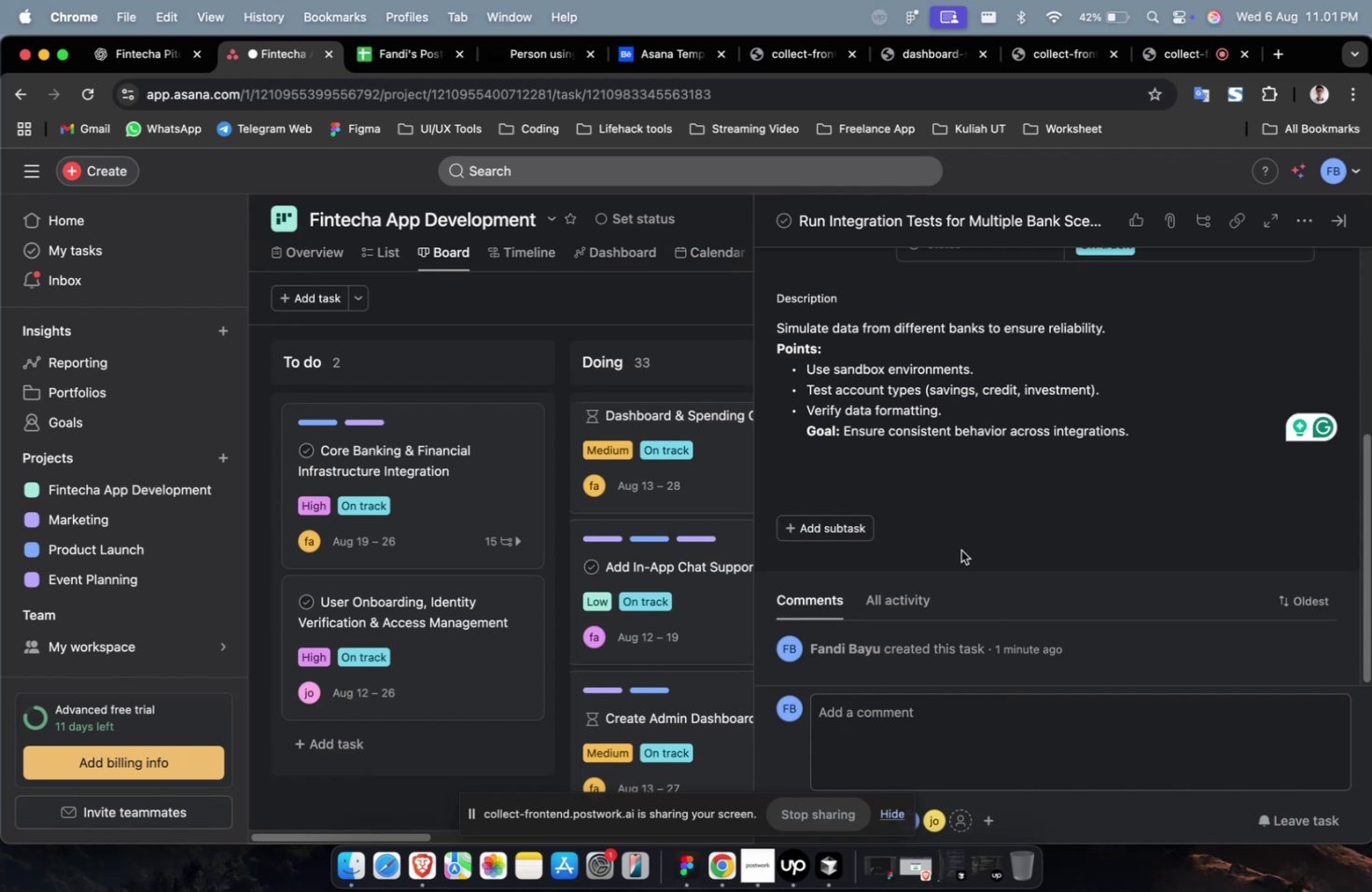 
scroll: coordinate [960, 550], scroll_direction: up, amount: 10.0
 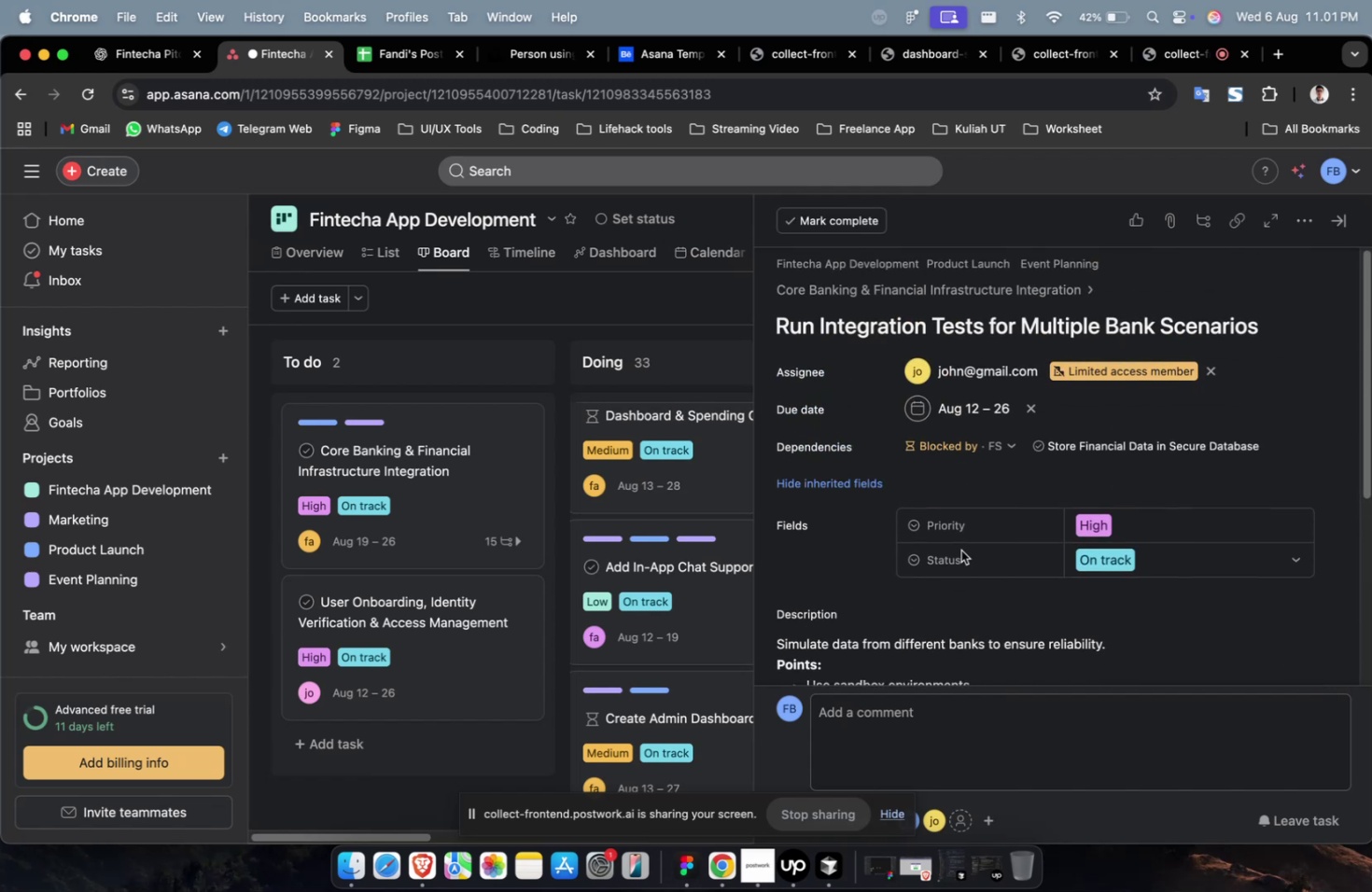 
scroll: coordinate [960, 550], scroll_direction: down, amount: 14.0
 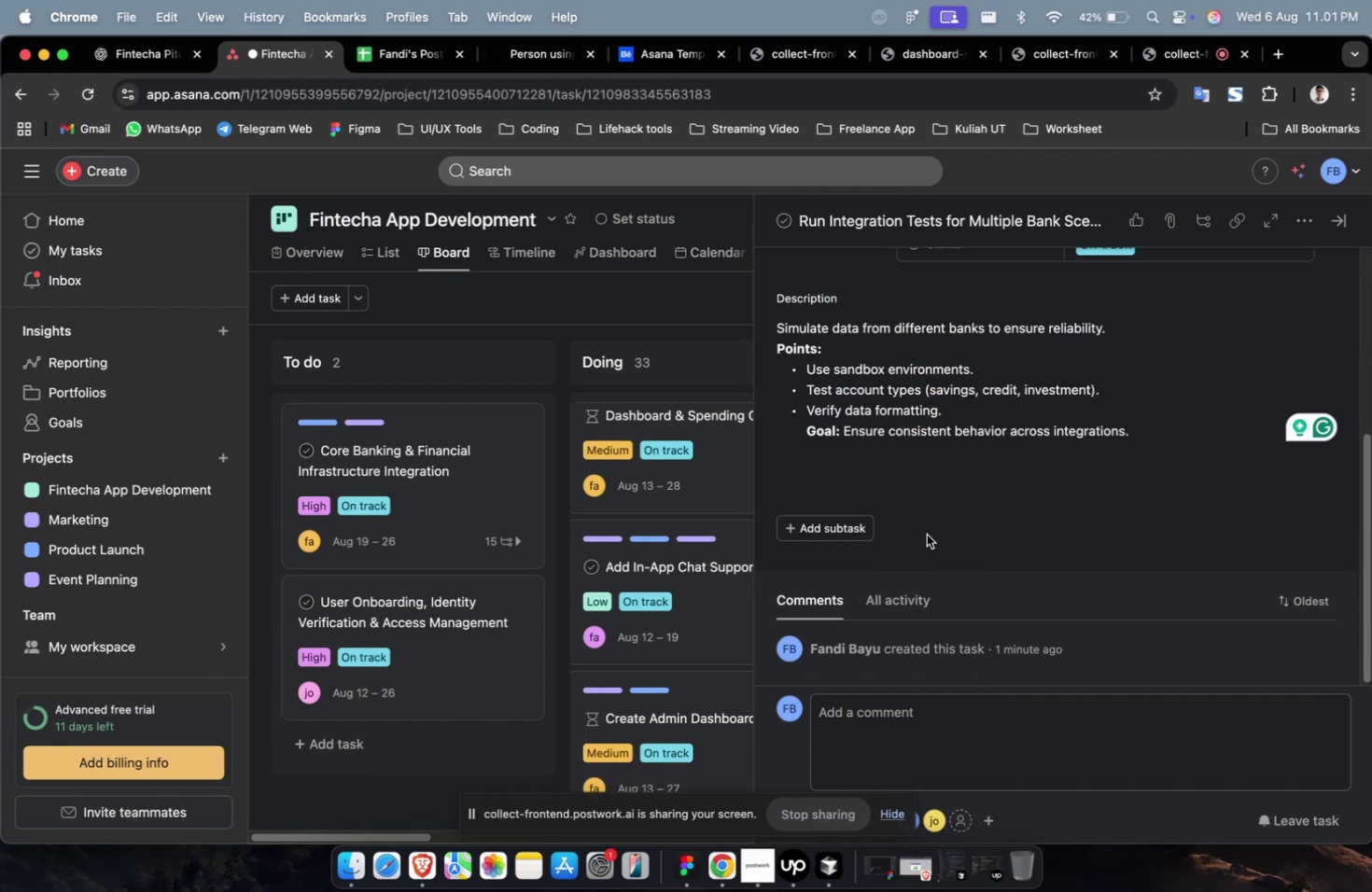 
wait(5.5)
 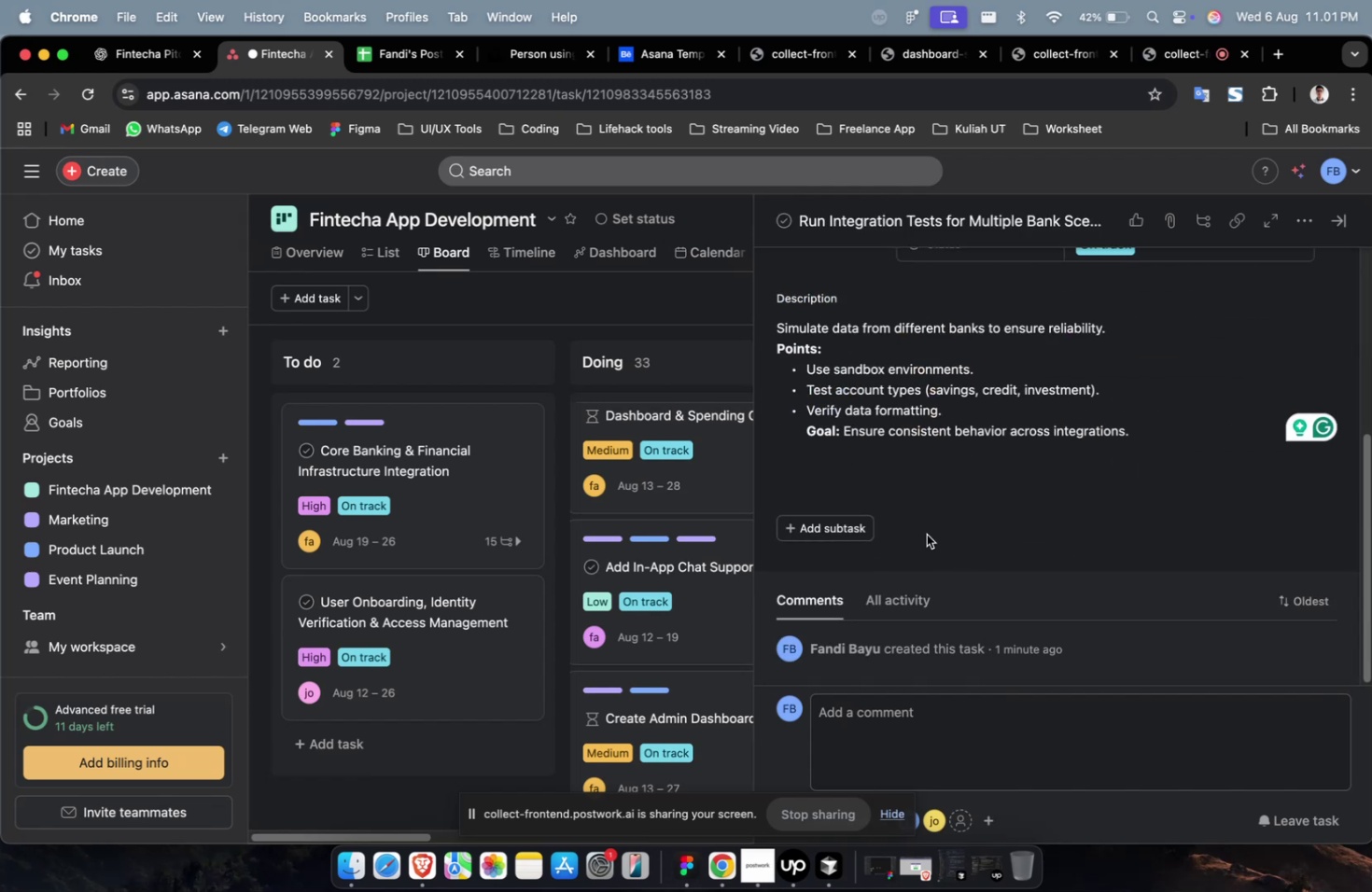 
scroll: coordinate [885, 524], scroll_direction: up, amount: 14.0
 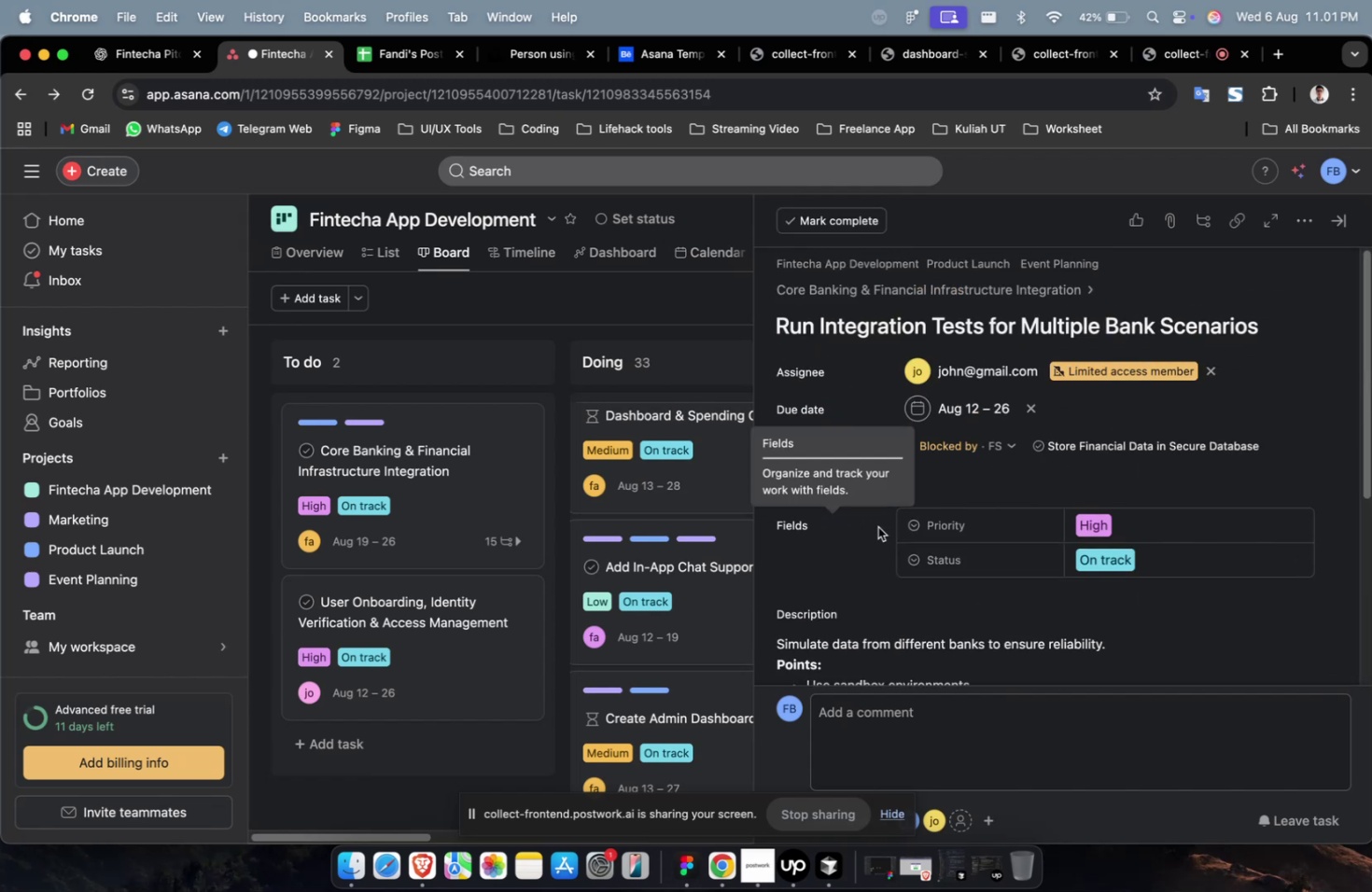 
scroll: coordinate [1116, 523], scroll_direction: down, amount: 32.0
 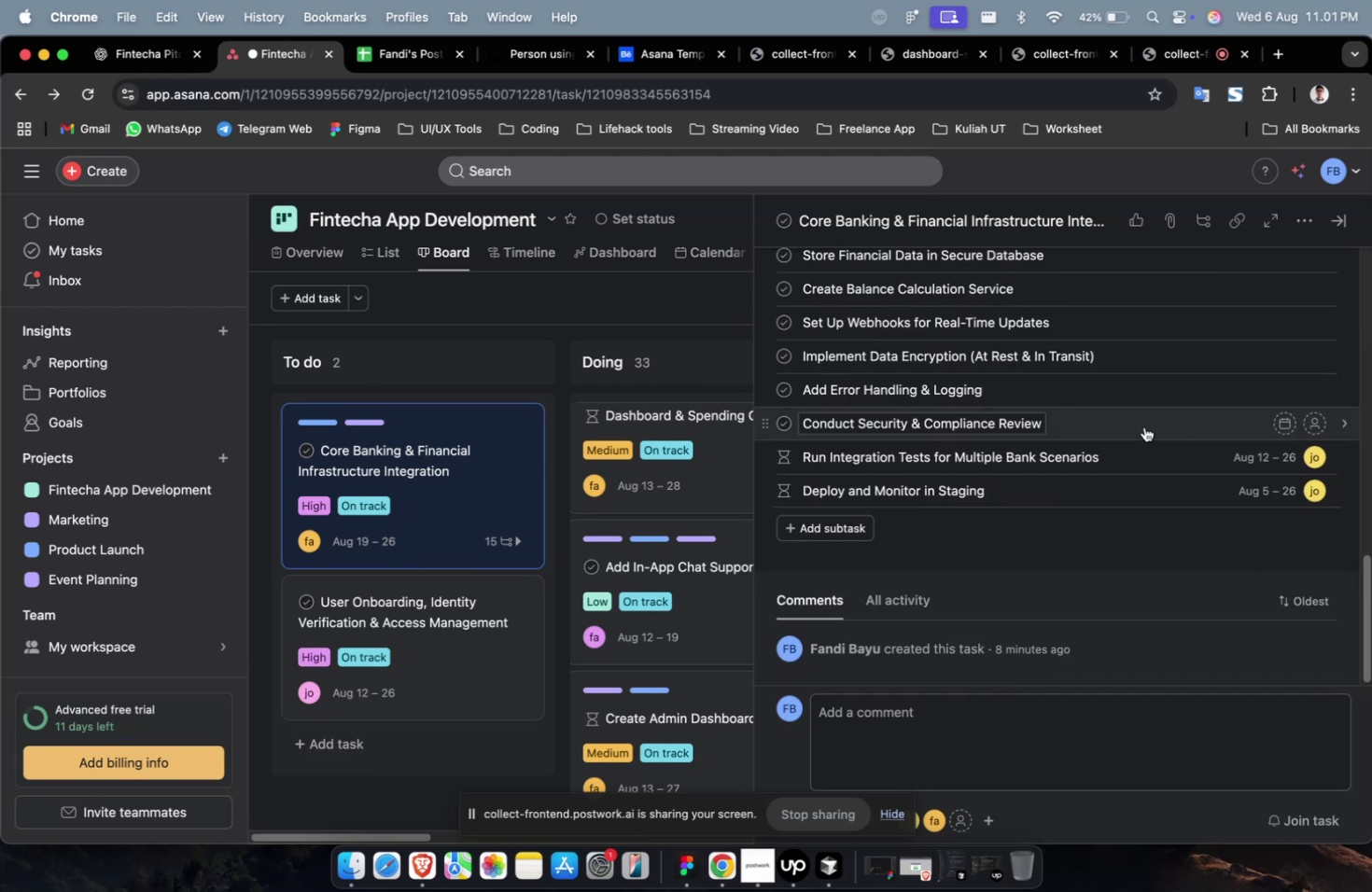 
left_click([1143, 426])
 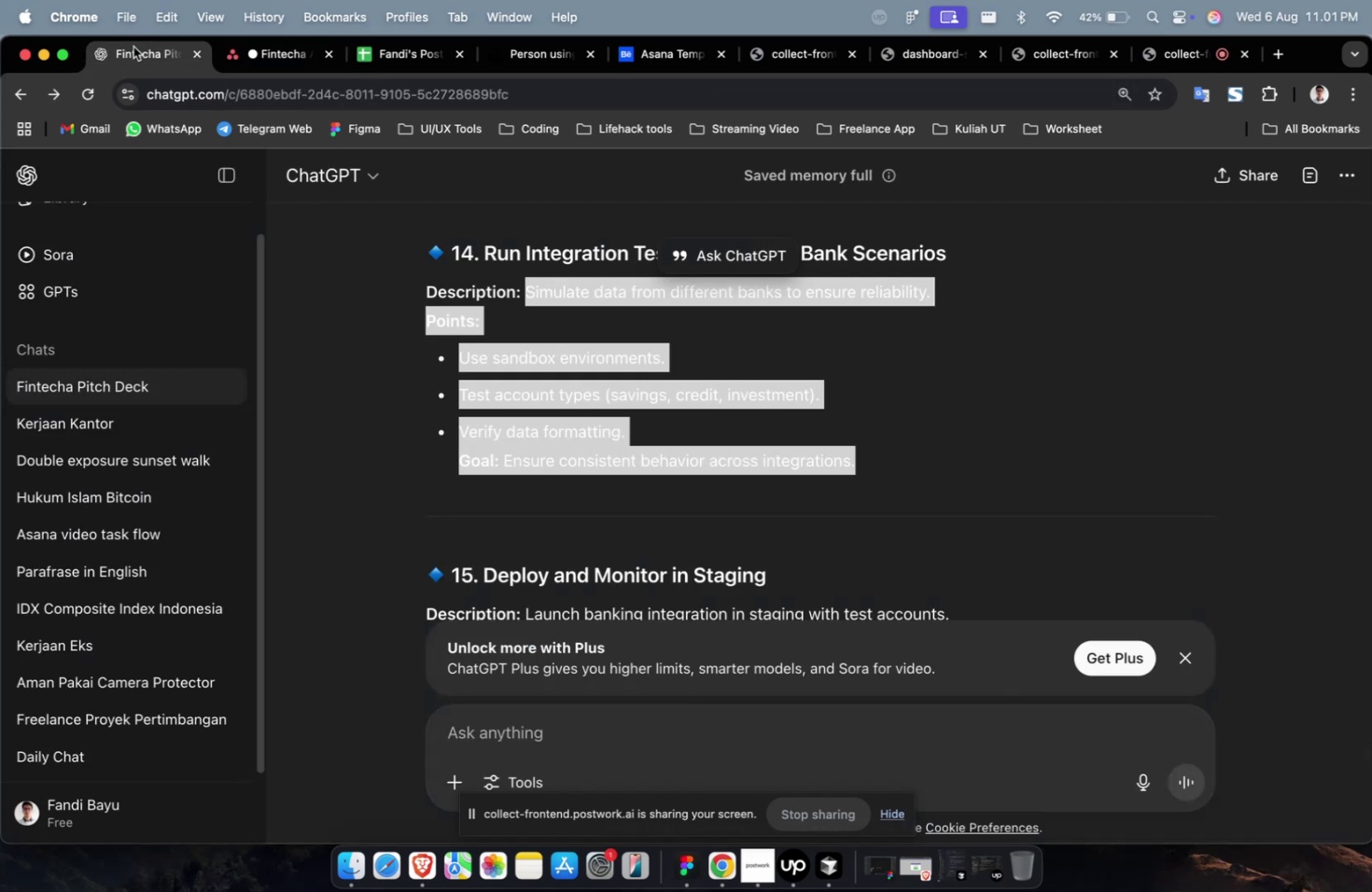 
scroll: coordinate [470, 328], scroll_direction: up, amount: 9.0
 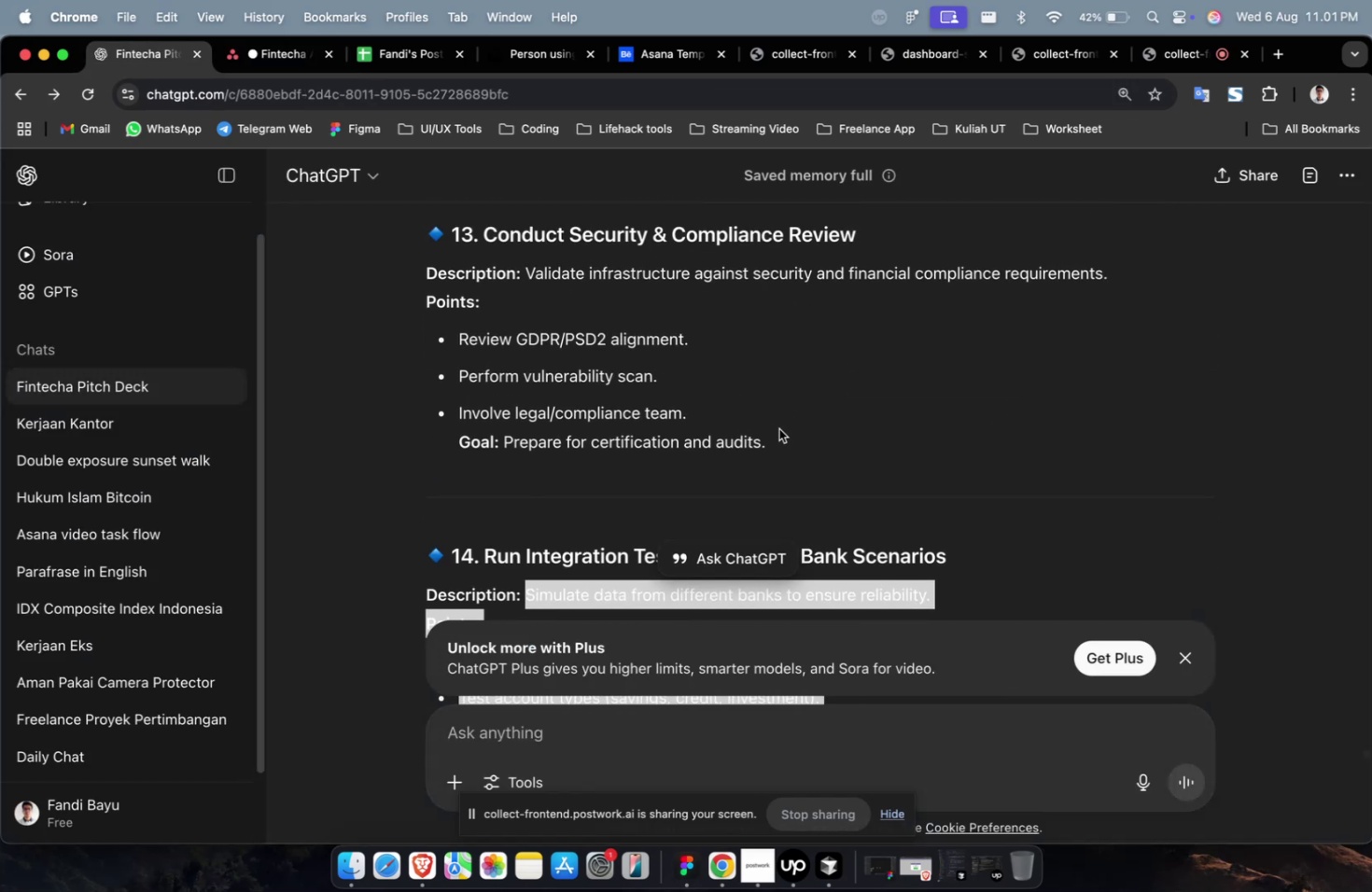 
left_click_drag(start_coordinate=[795, 448], to_coordinate=[528, 277])
 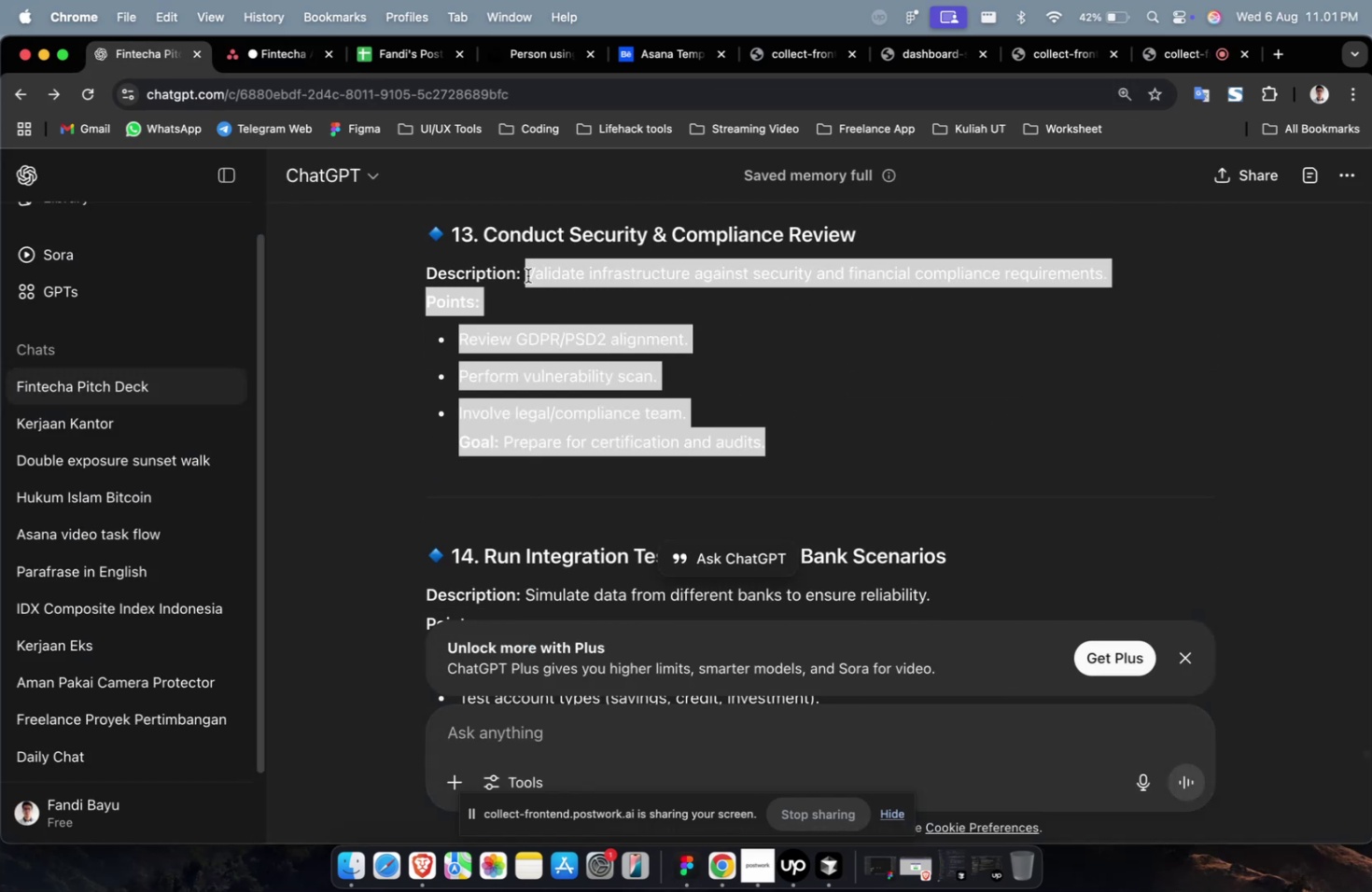 
key(Meta+CommandLeft)
 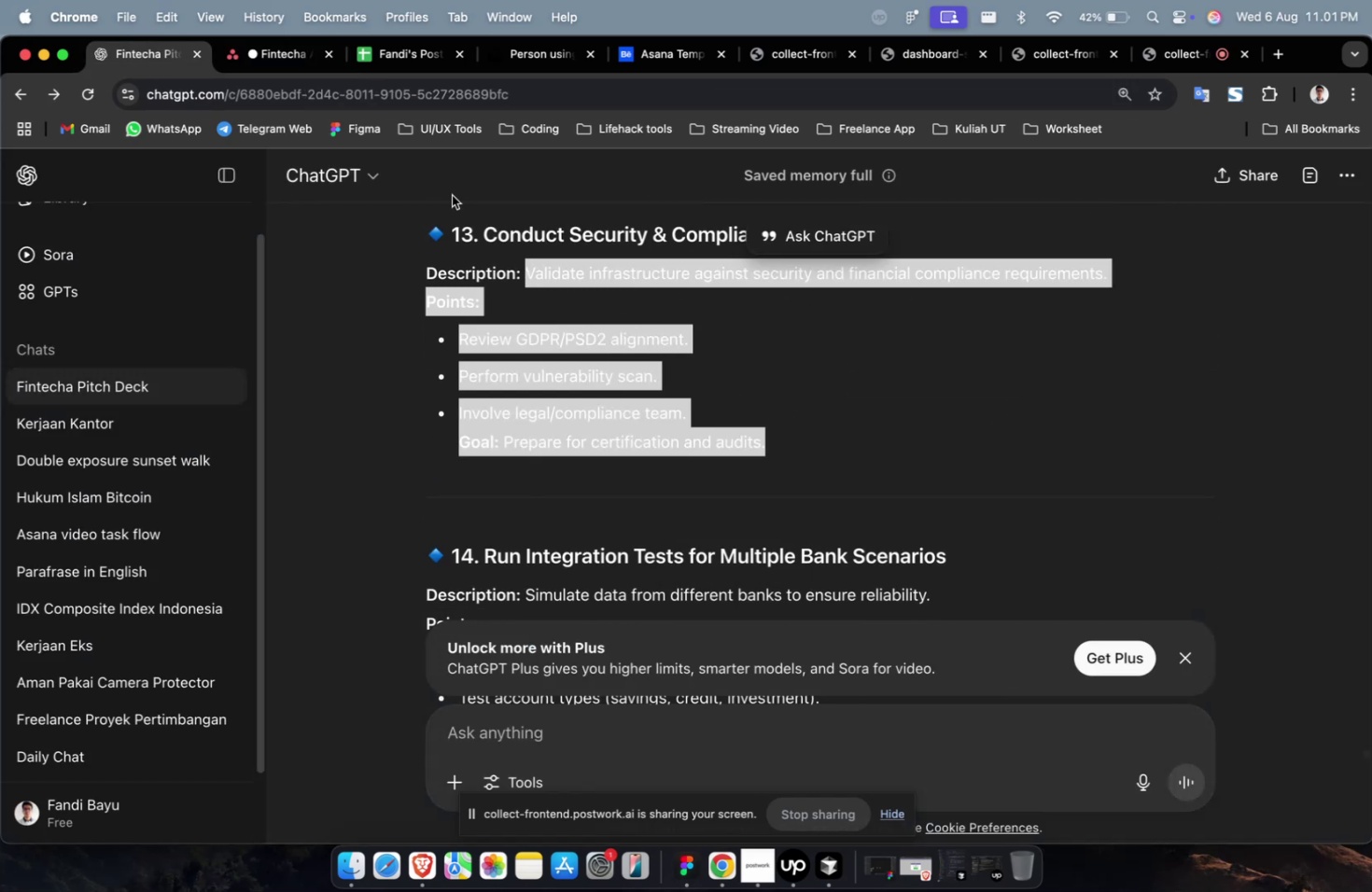 
key(Meta+C)
 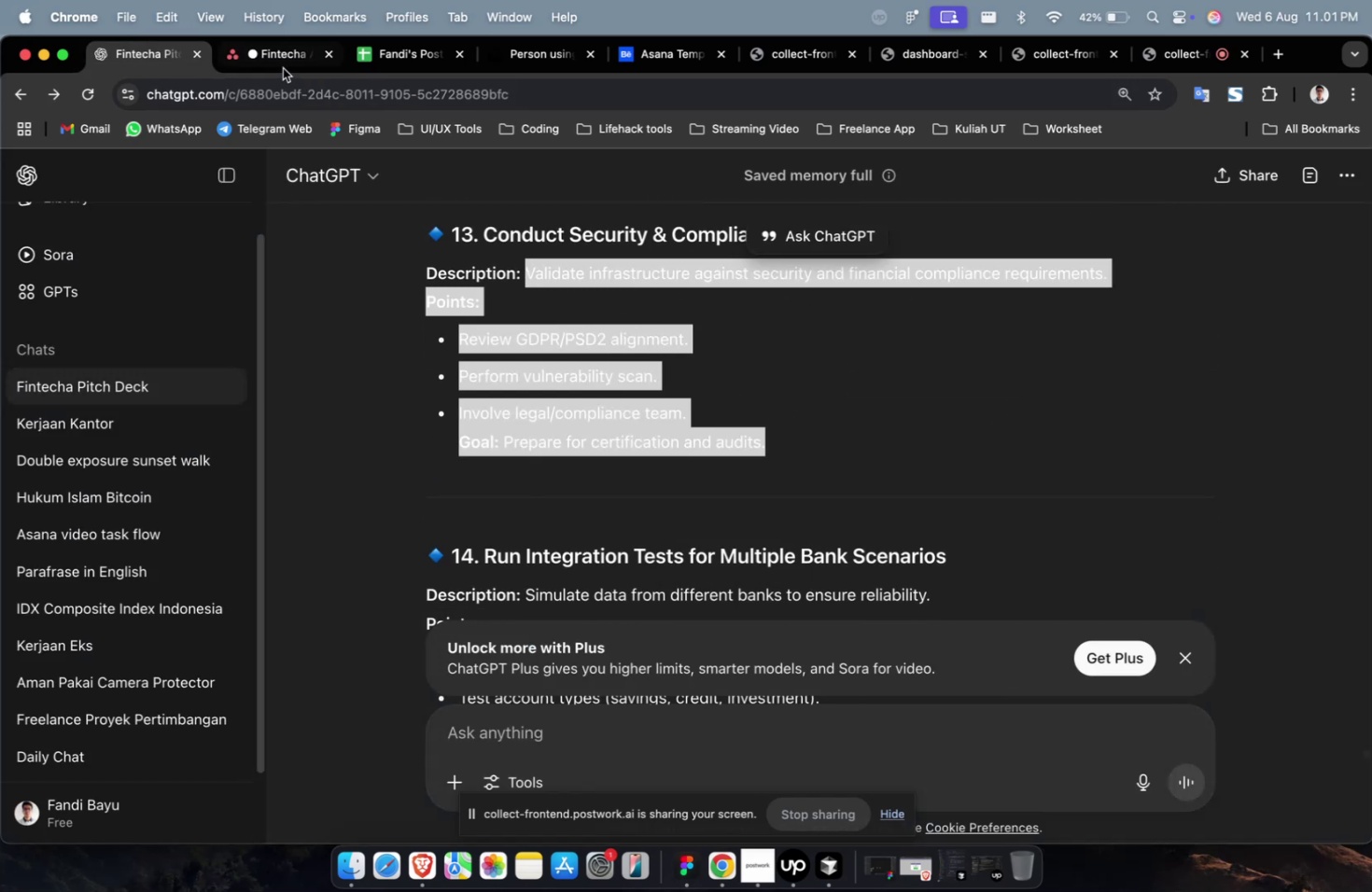 
left_click([283, 68])
 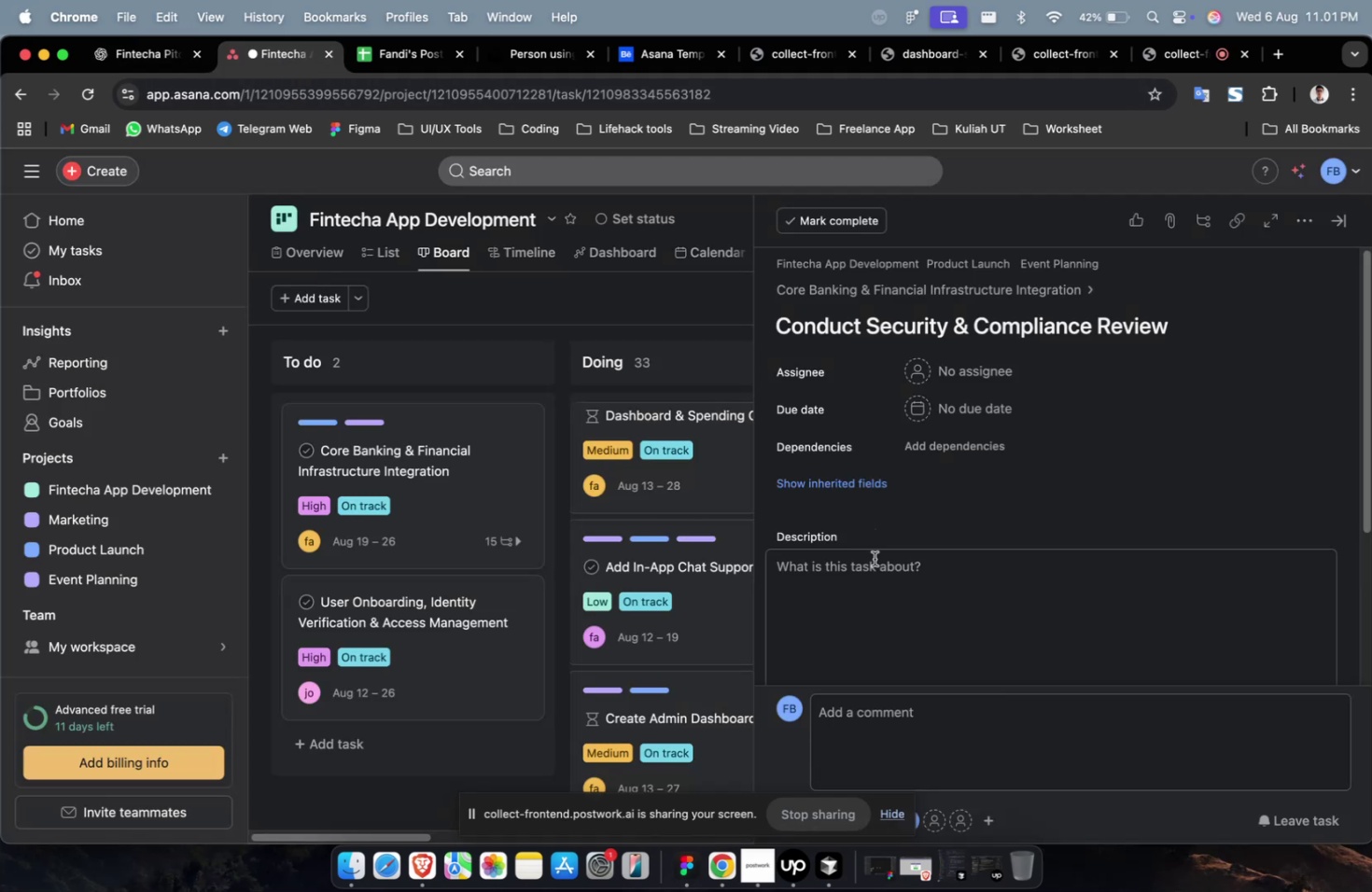 
double_click([866, 578])
 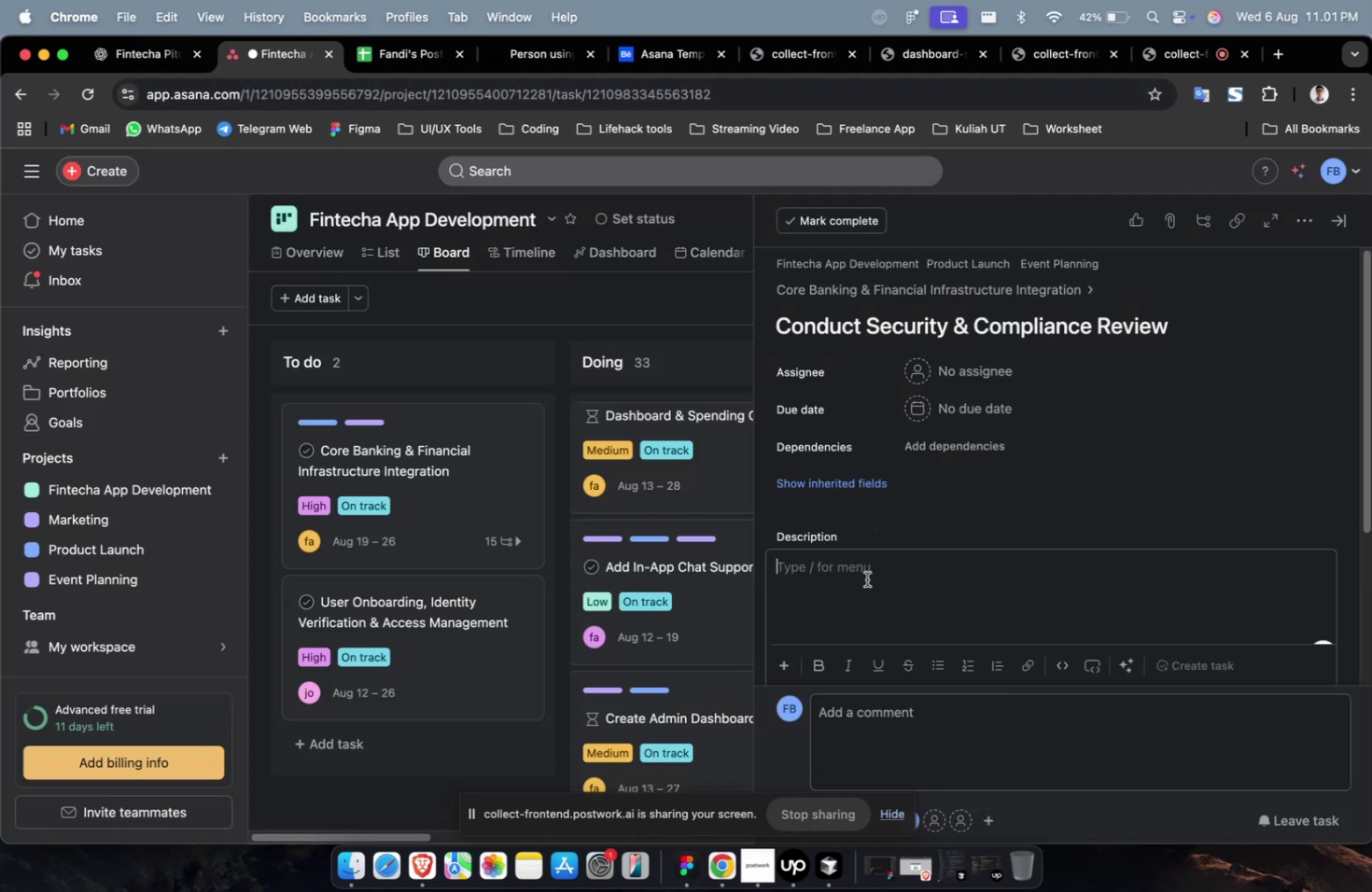 
key(Meta+CommandLeft)
 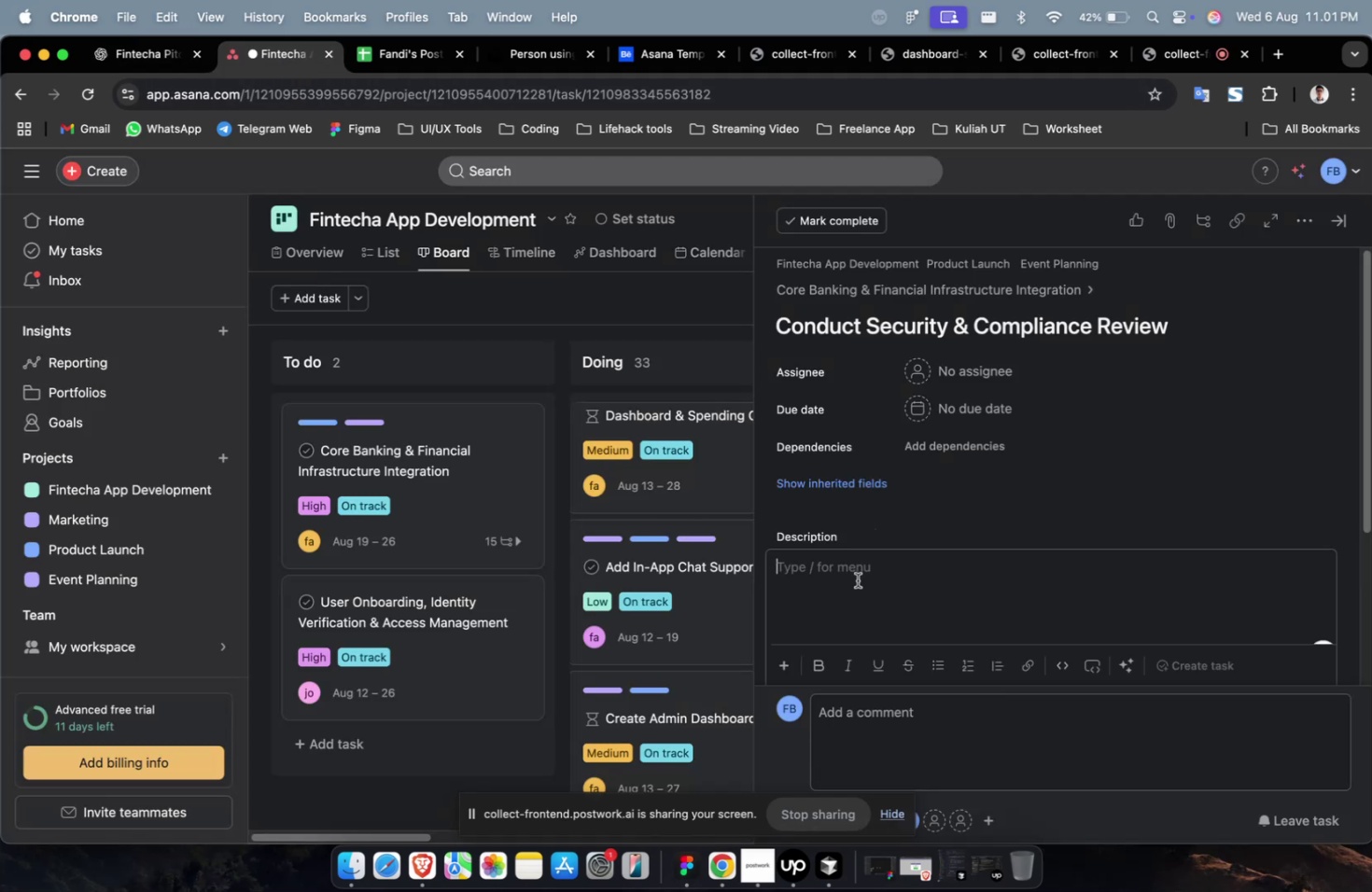 
key(Meta+V)
 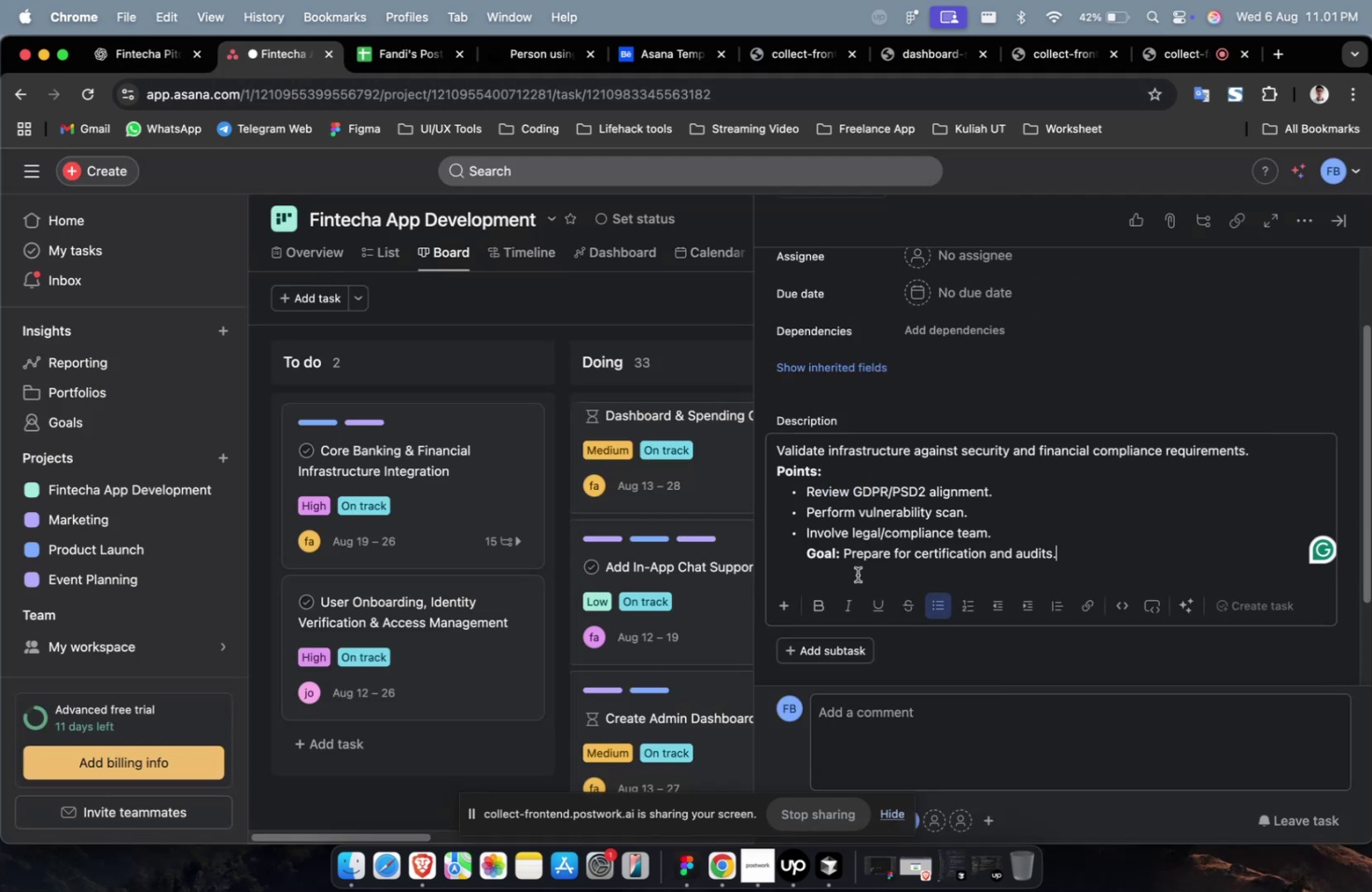 
scroll: coordinate [861, 551], scroll_direction: up, amount: 7.0
 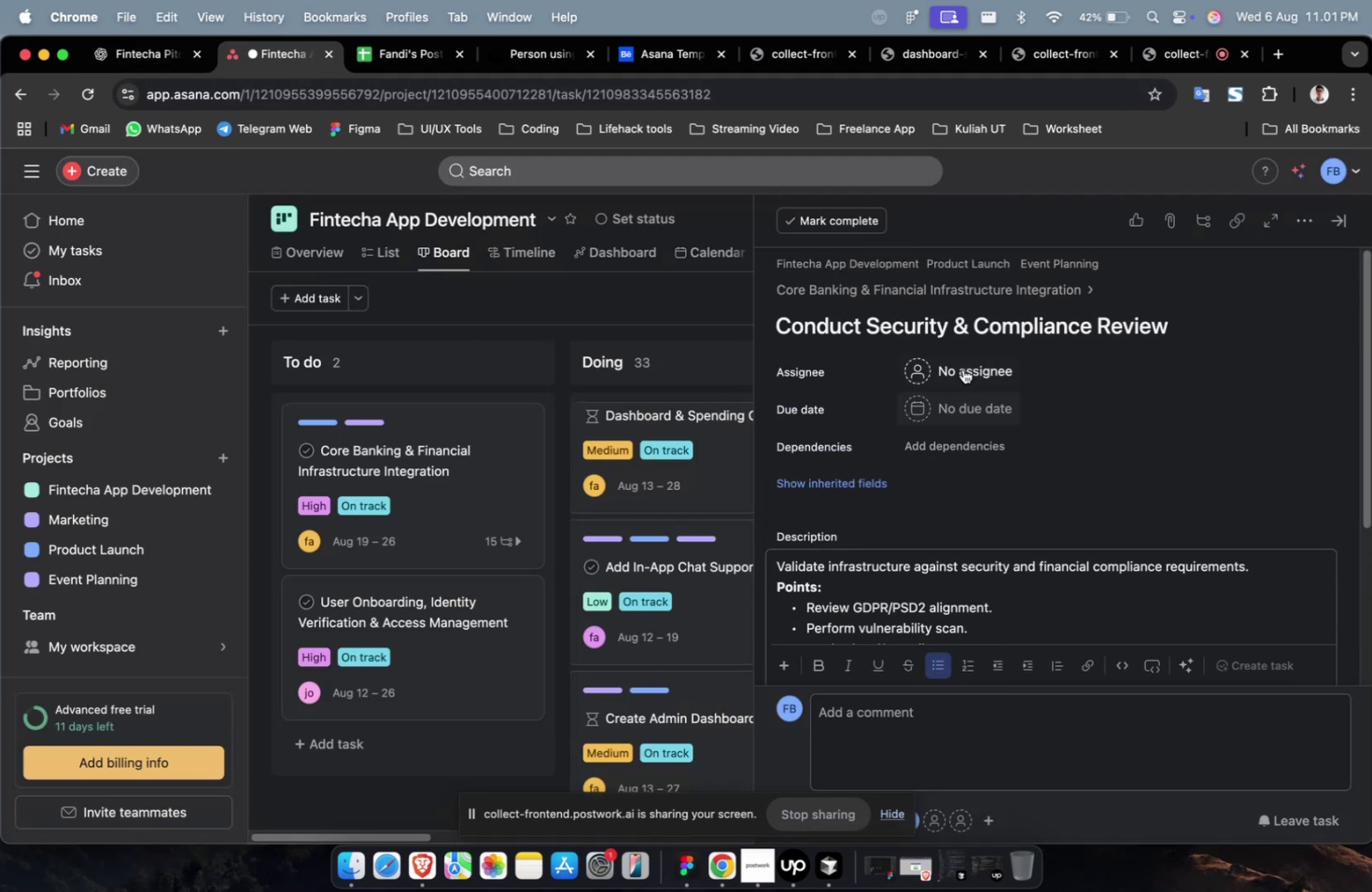 
left_click([964, 361])
 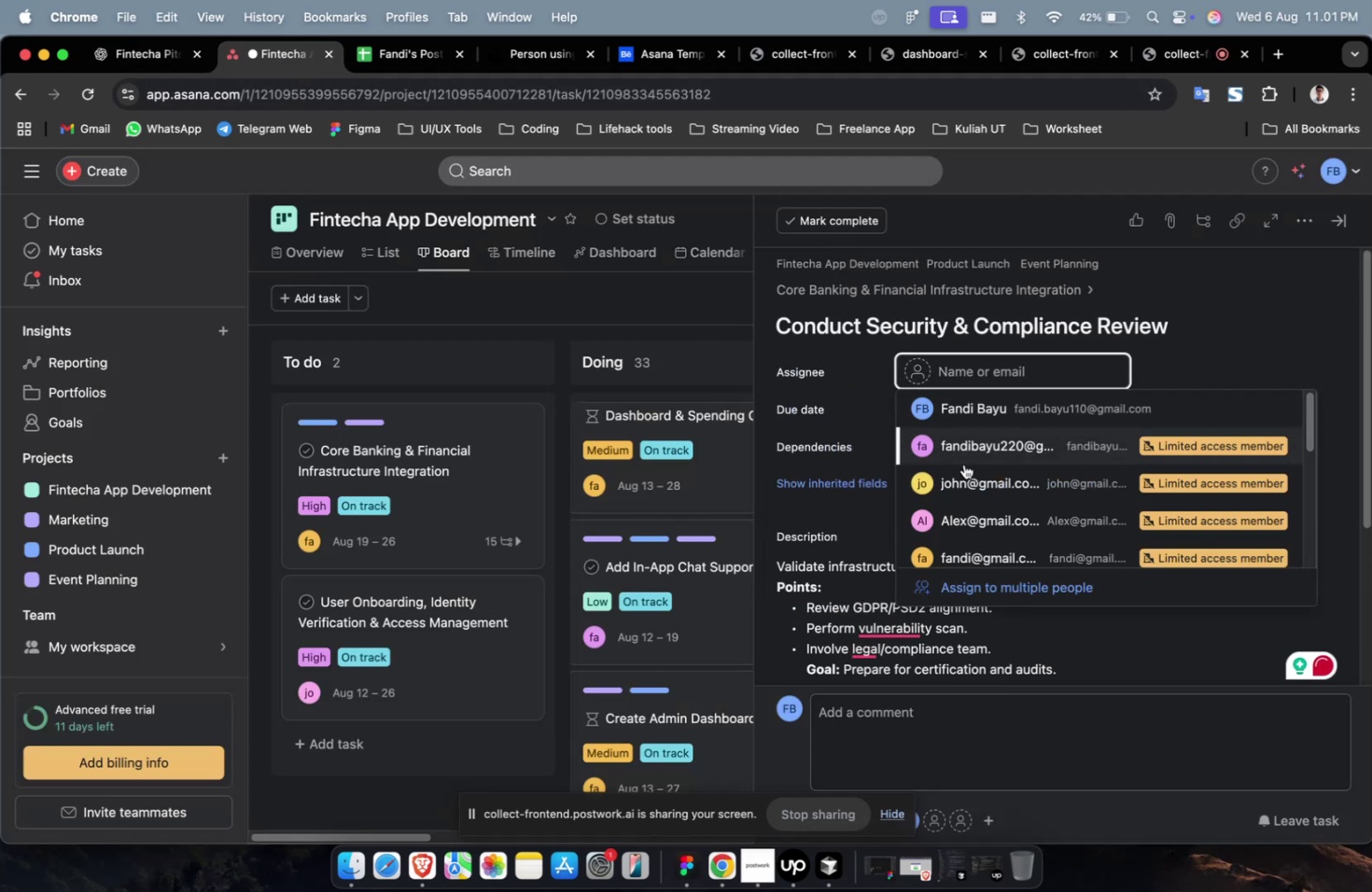 
left_click([965, 481])
 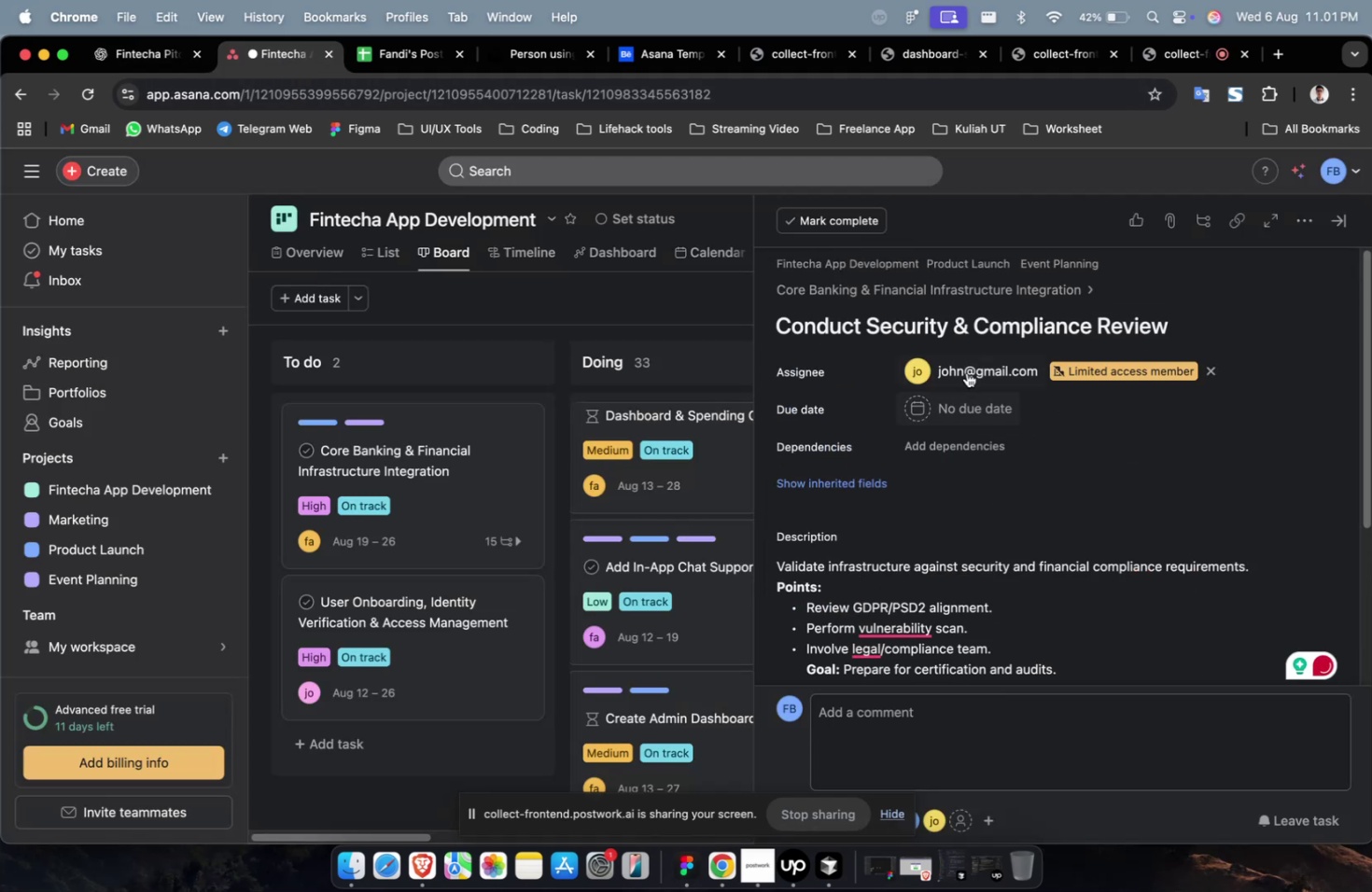 
double_click([966, 372])
 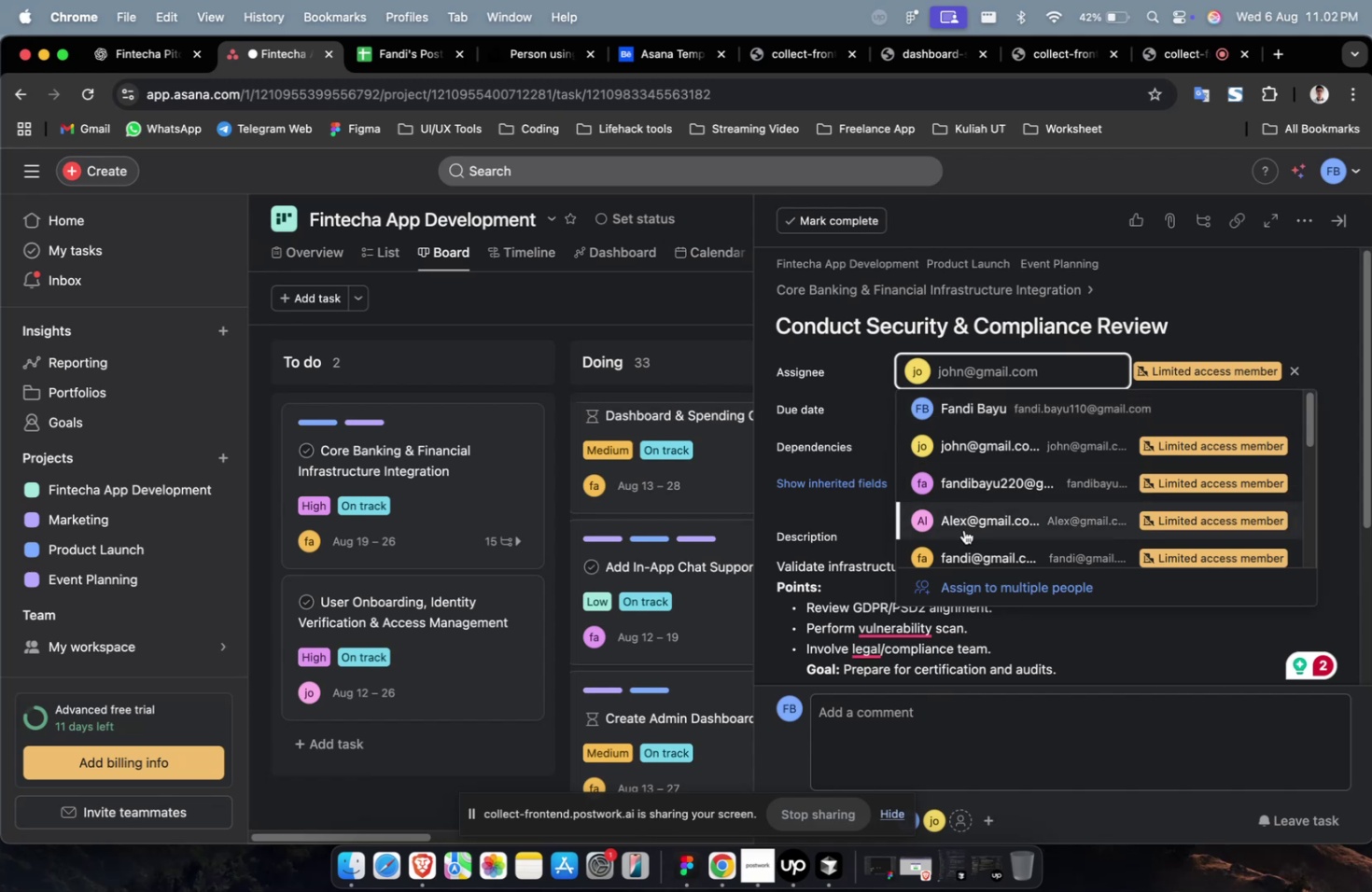 
left_click([967, 549])
 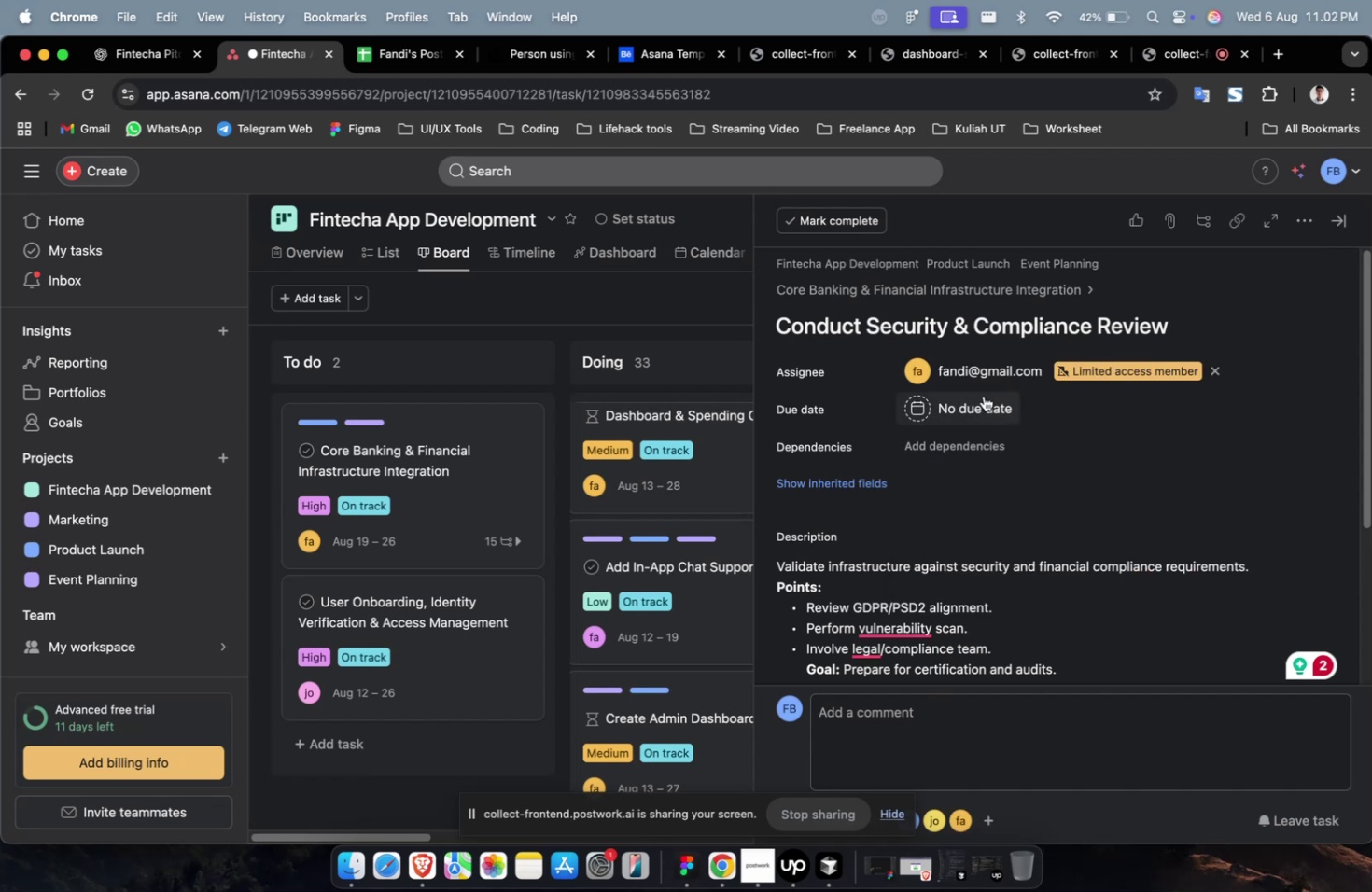 
double_click([984, 377])
 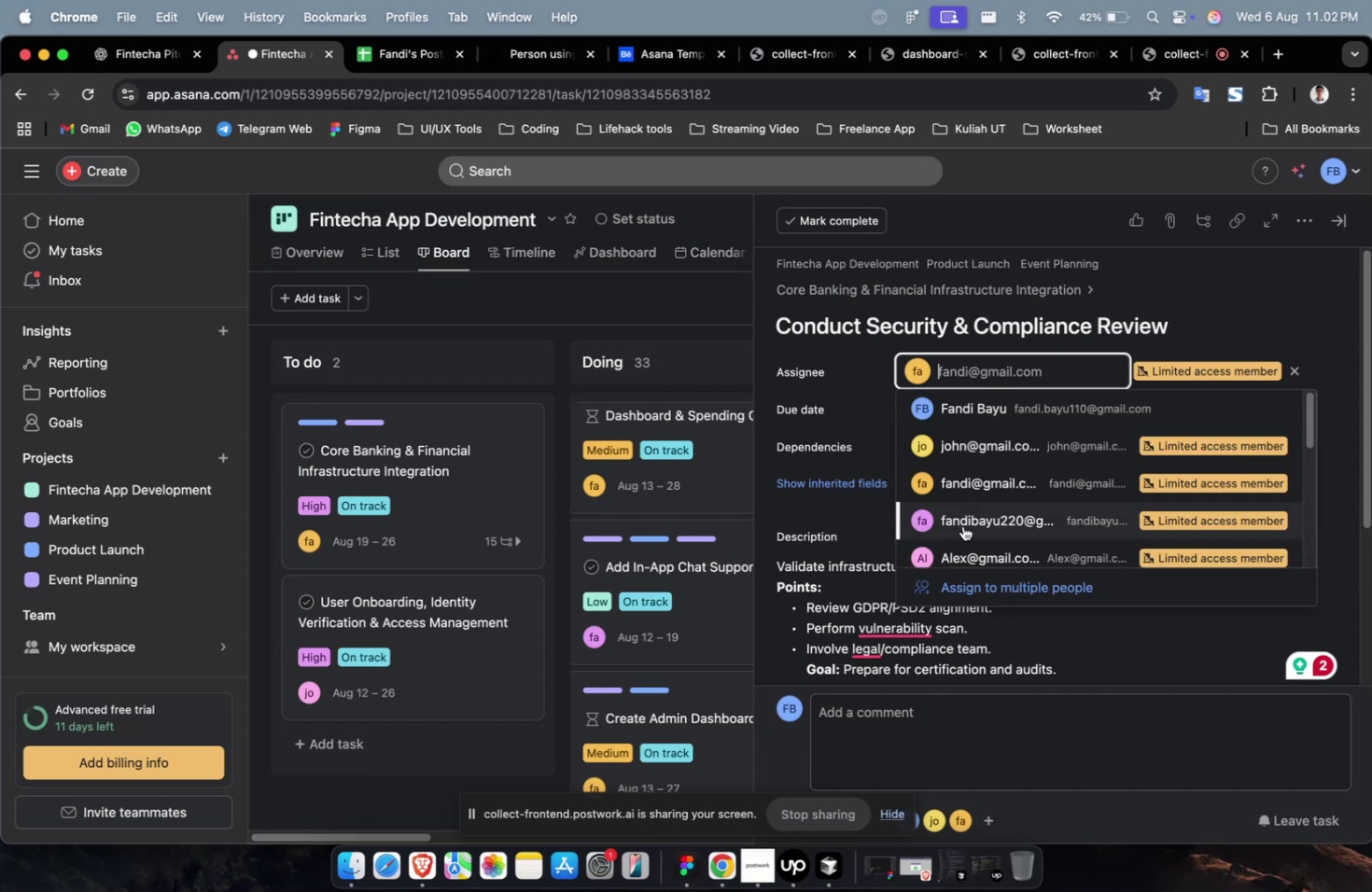 
scroll: coordinate [962, 525], scroll_direction: down, amount: 19.0
 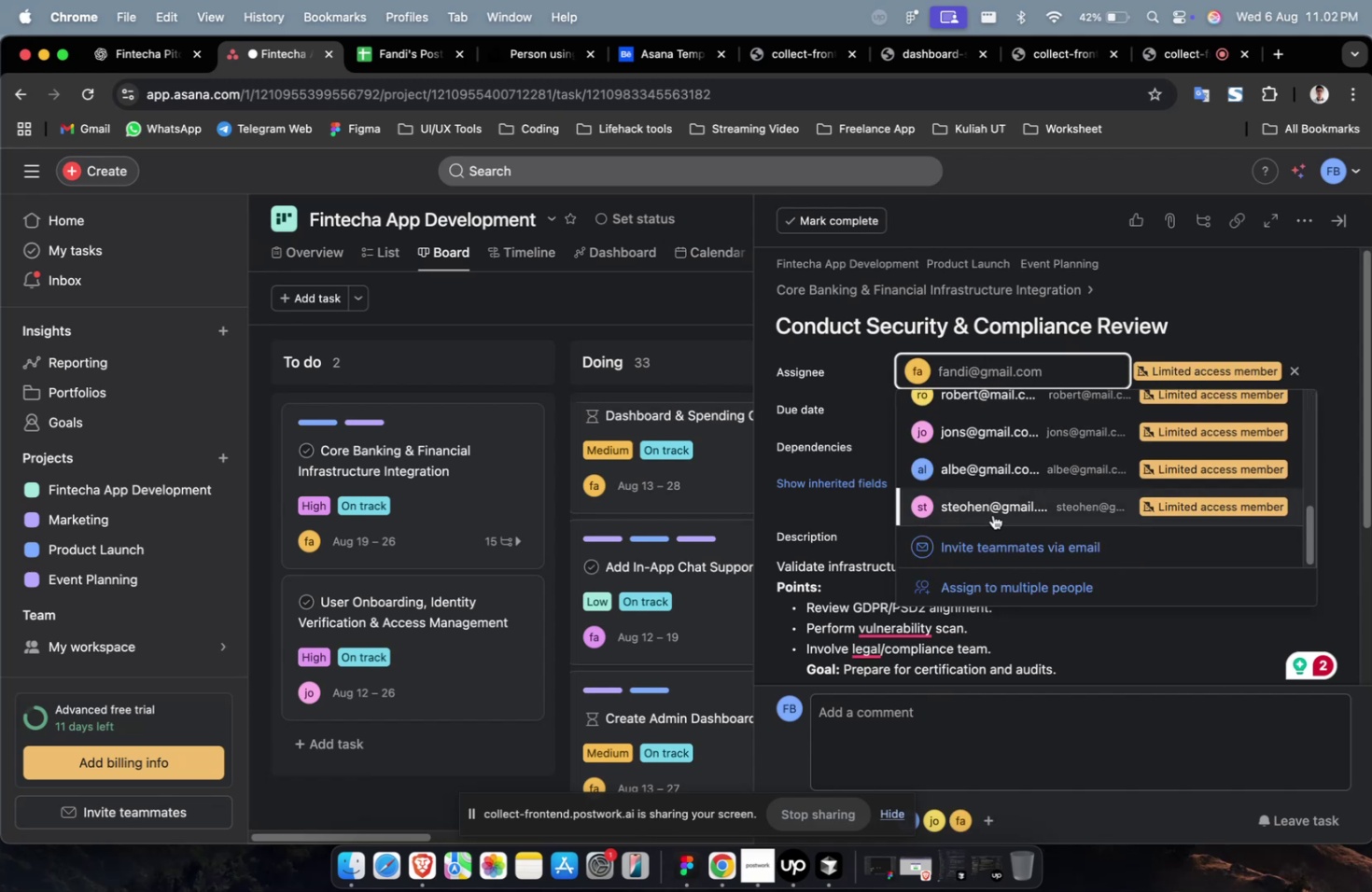 
left_click([992, 514])
 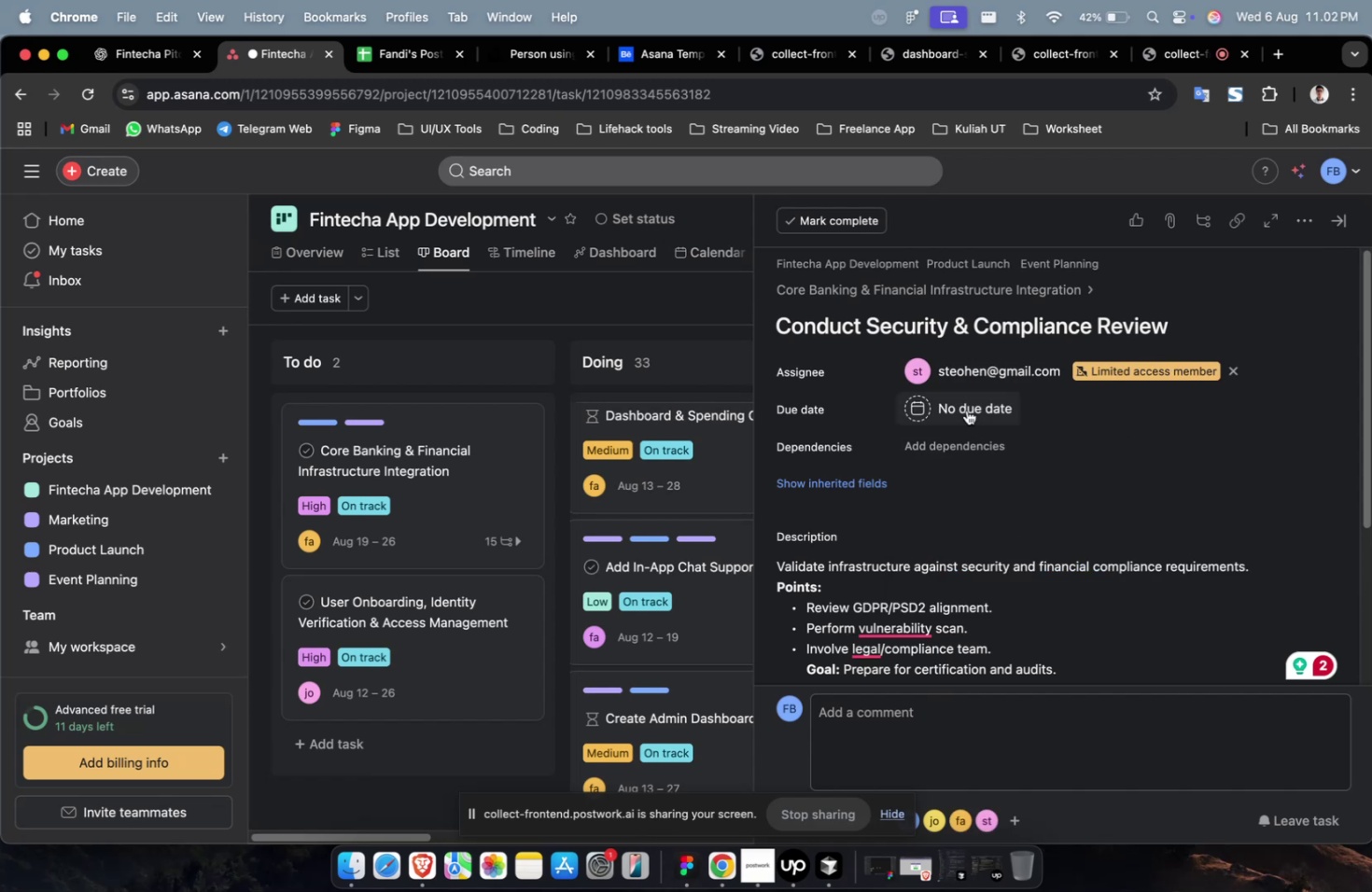 
left_click([966, 410])
 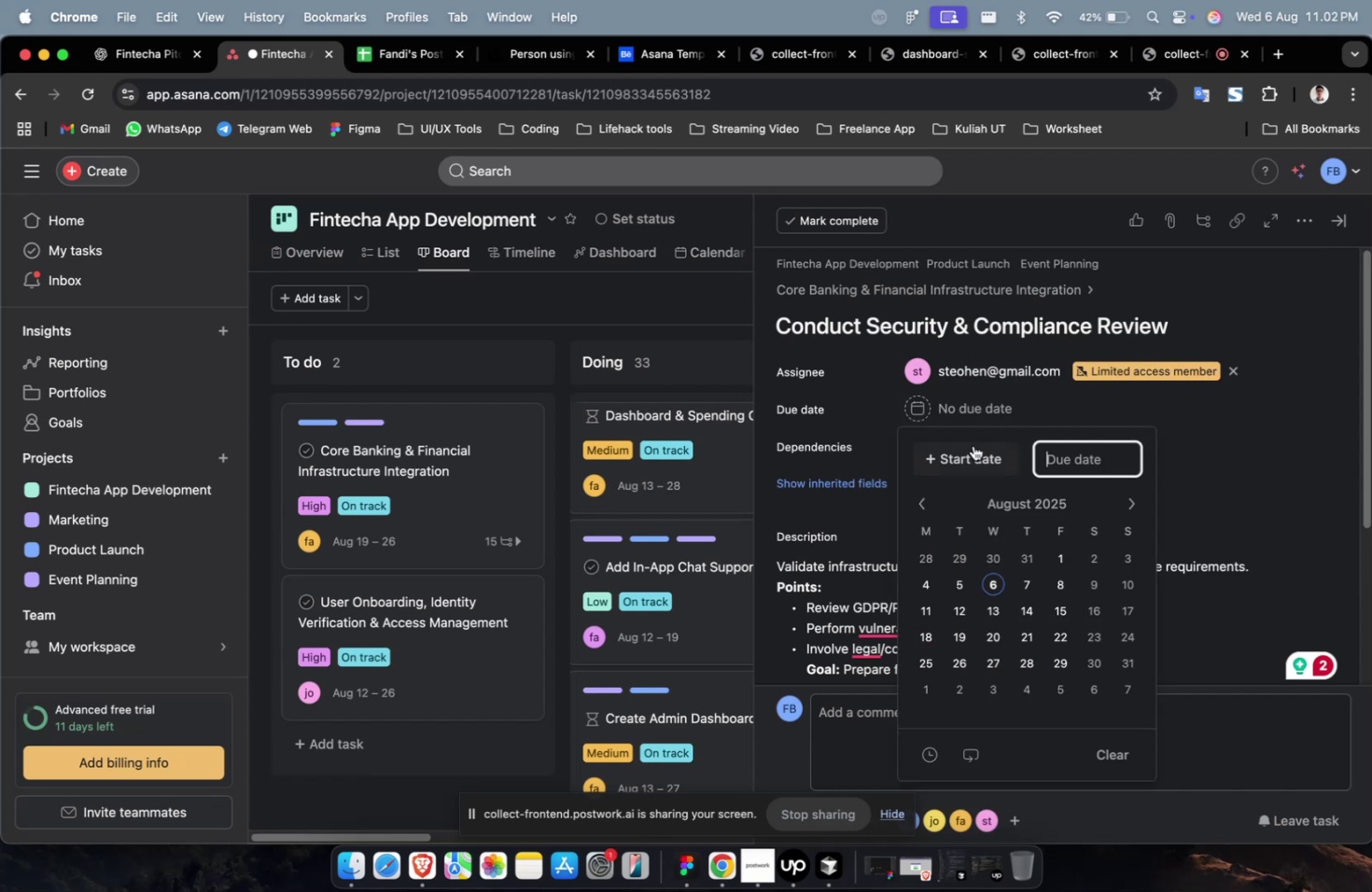 
double_click([973, 447])
 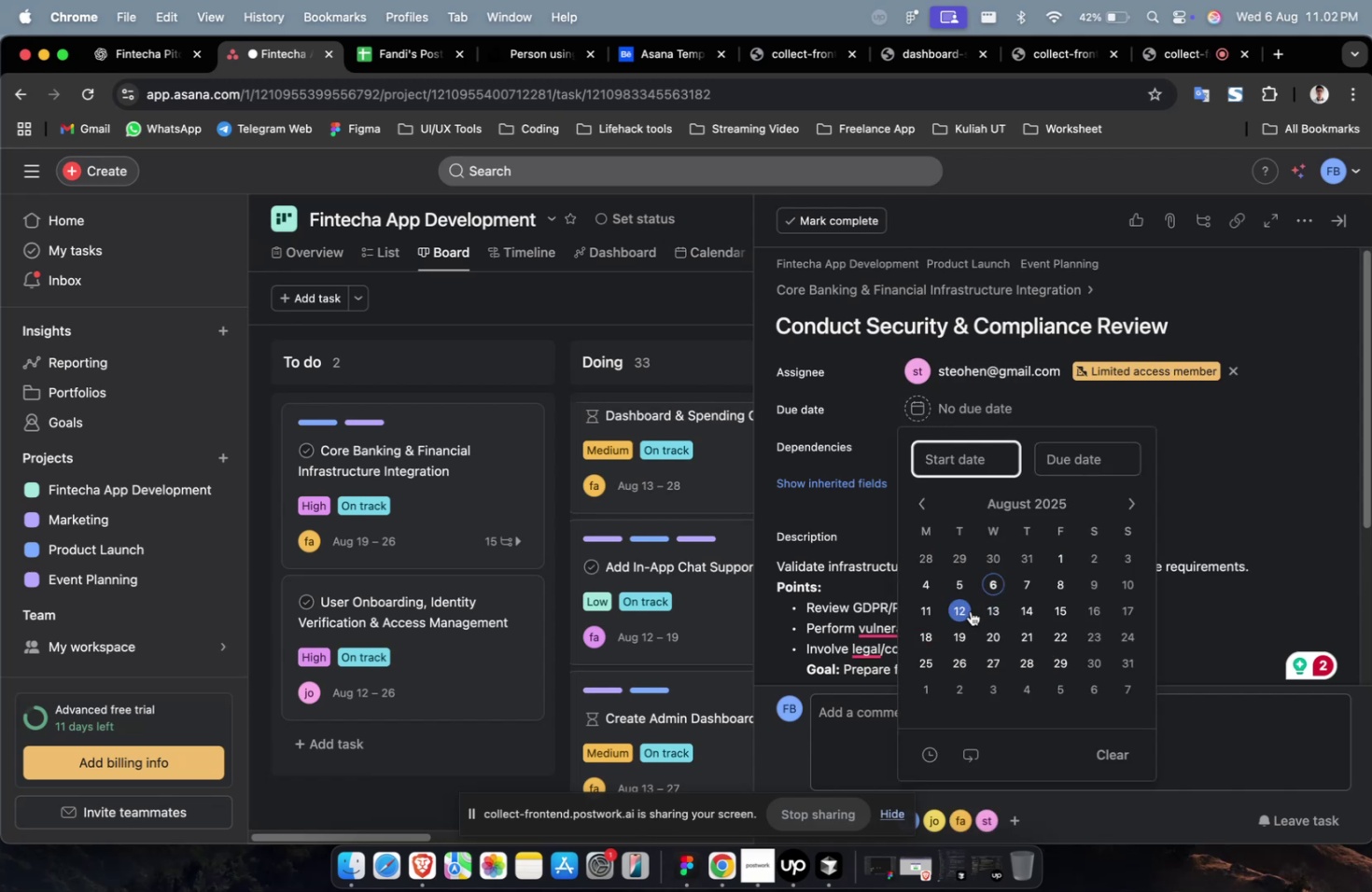 
triple_click([970, 610])
 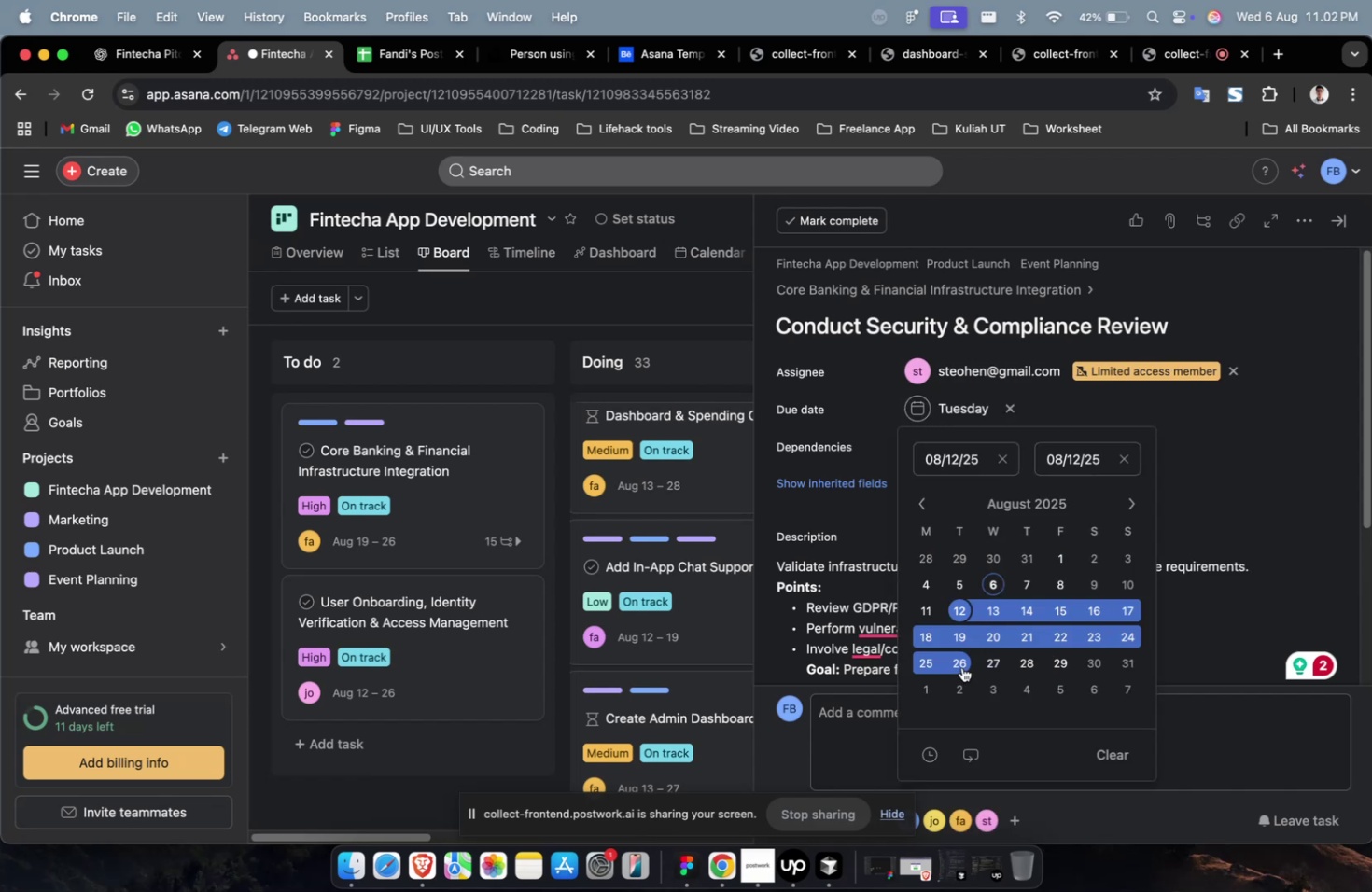 
left_click([959, 662])
 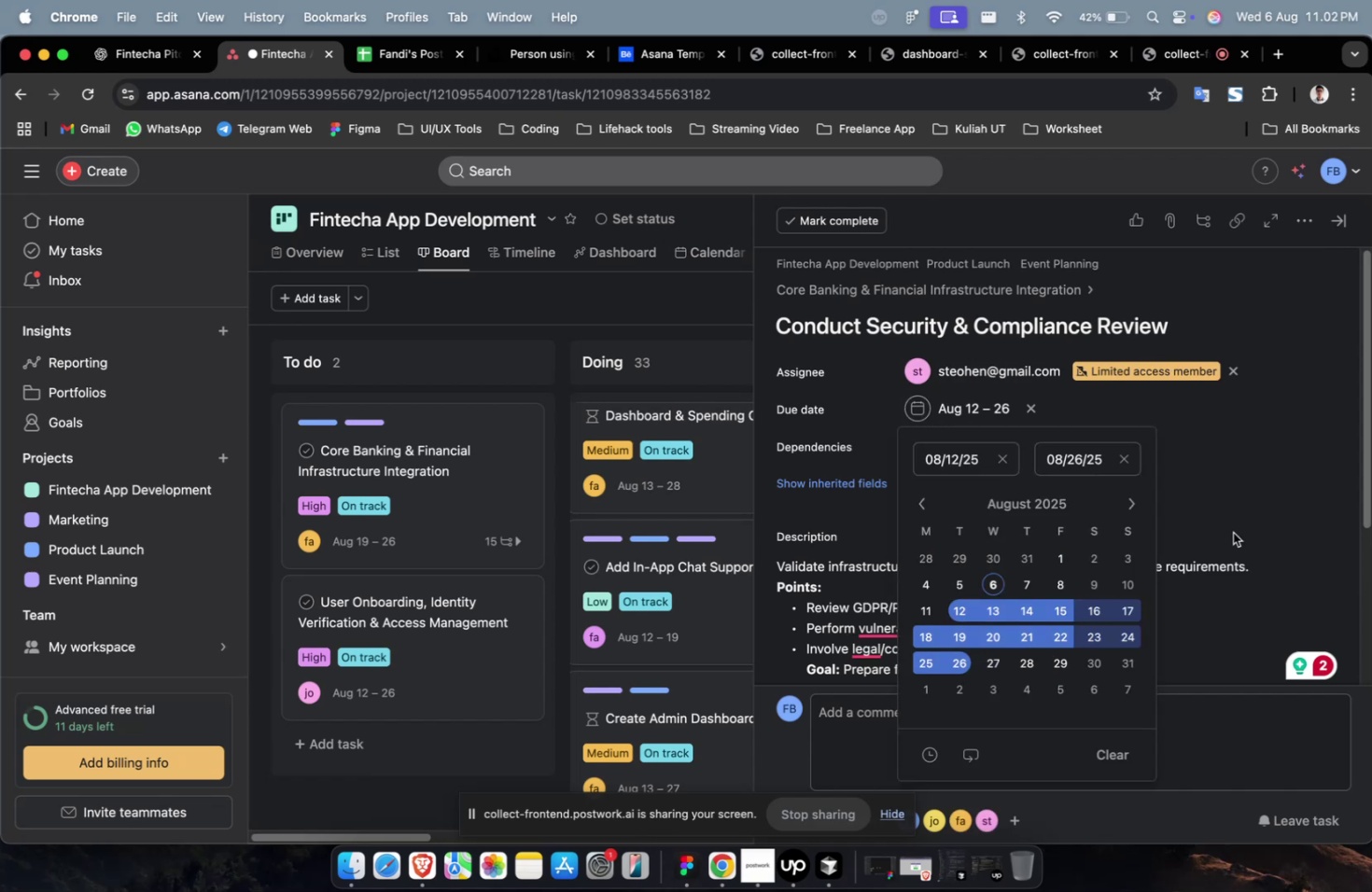 
double_click([1232, 532])
 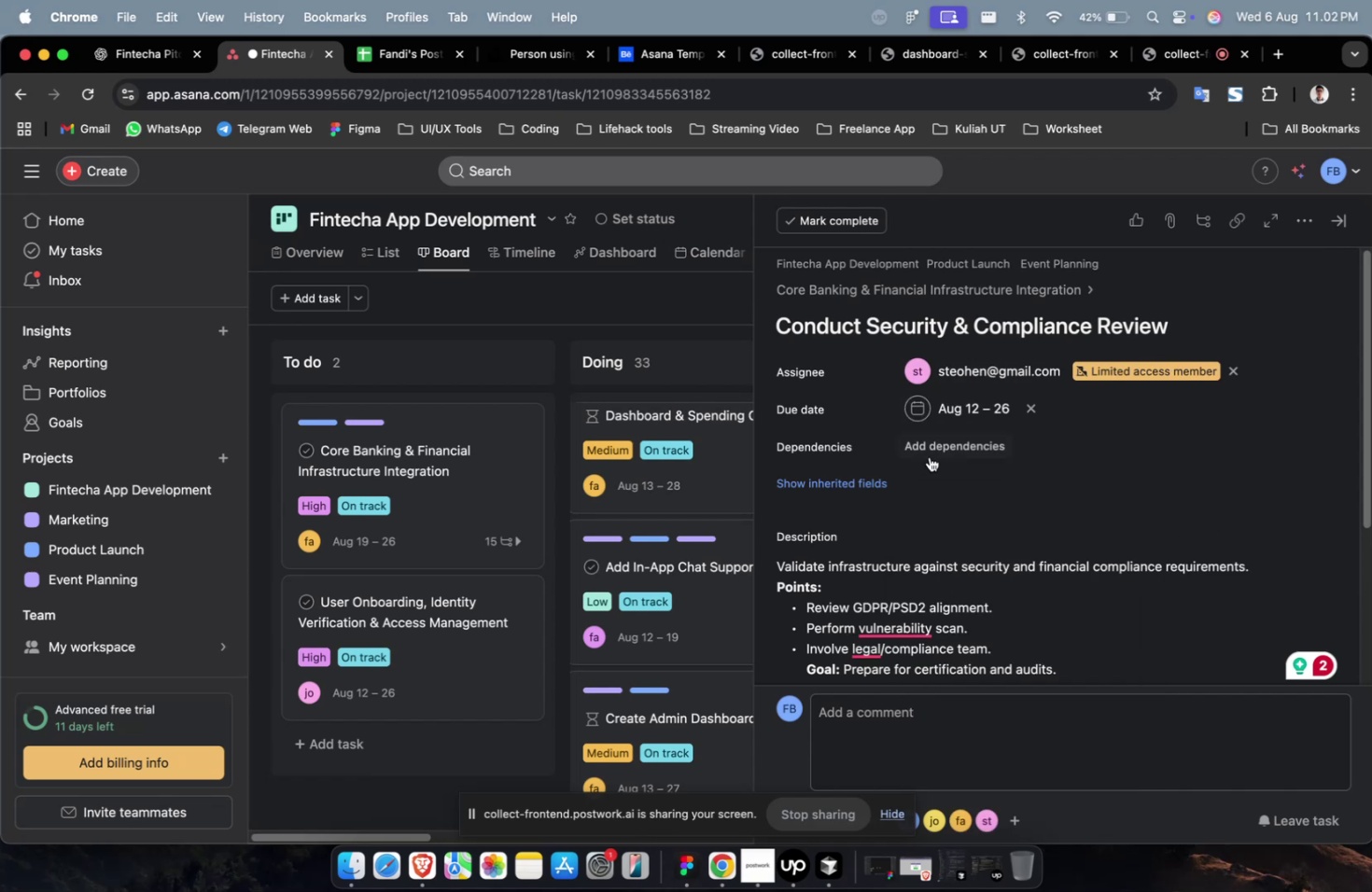 
left_click([954, 442])
 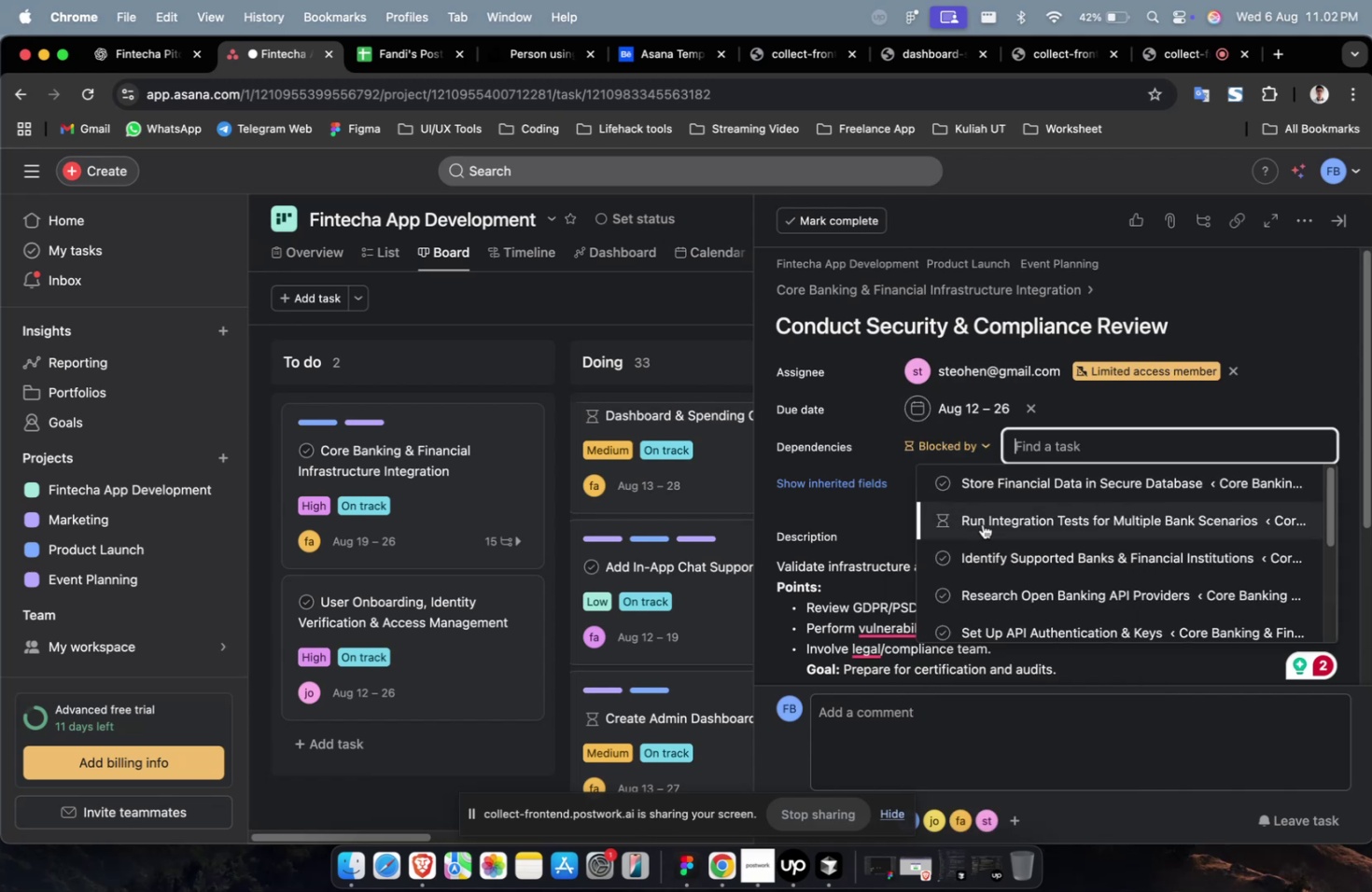 
double_click([982, 523])
 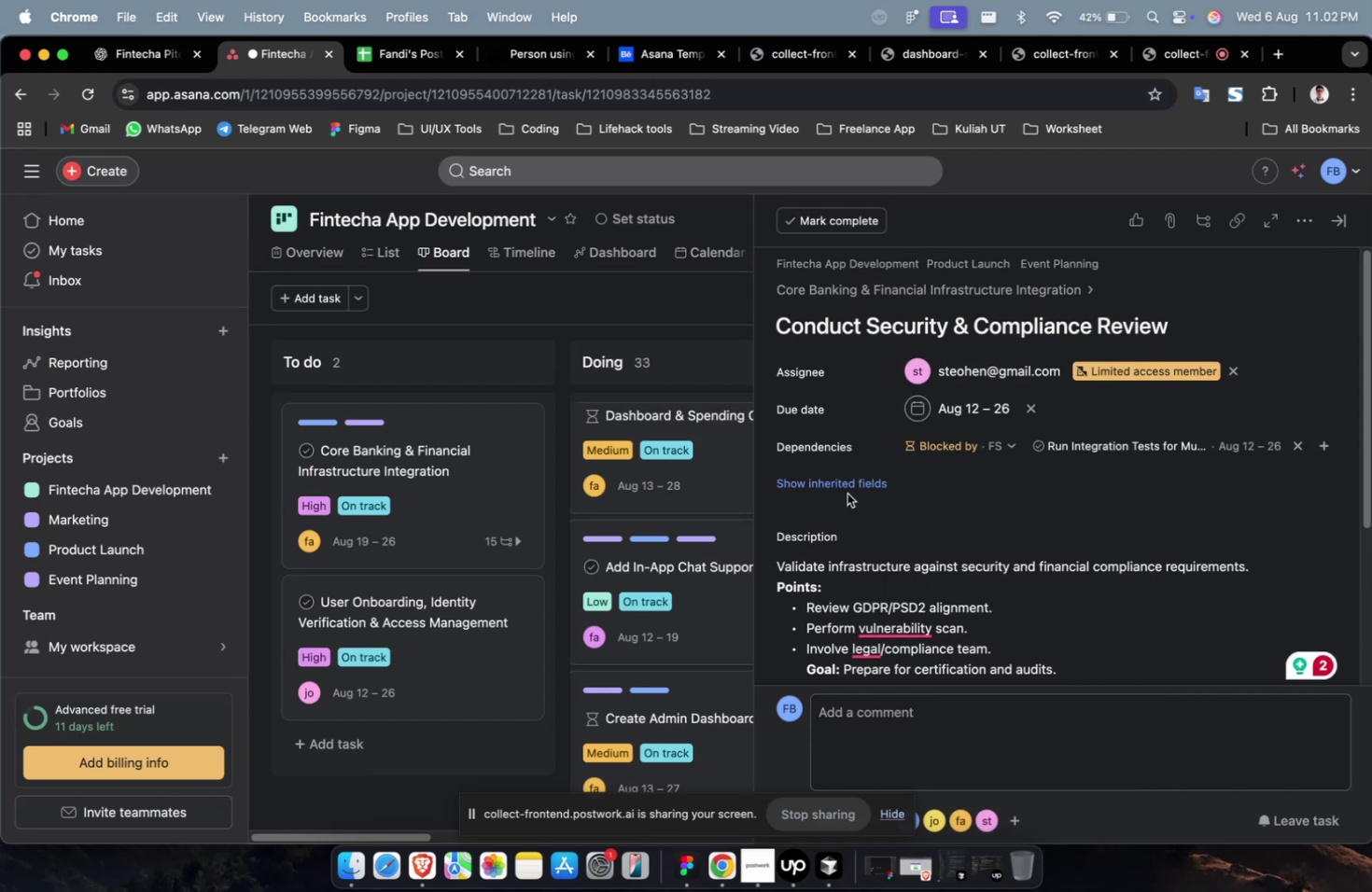 
triple_click([845, 489])
 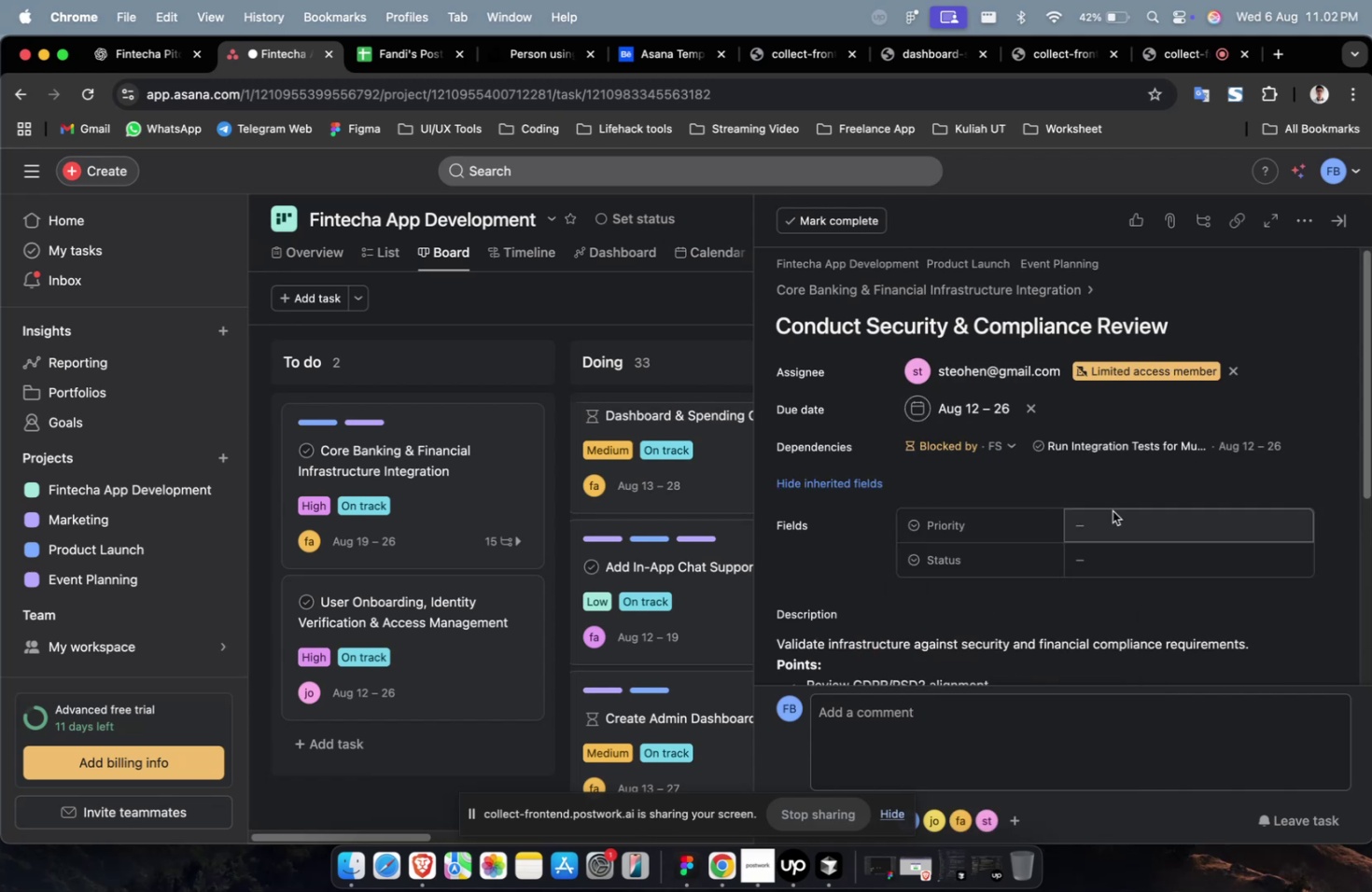 
triple_click([1112, 510])
 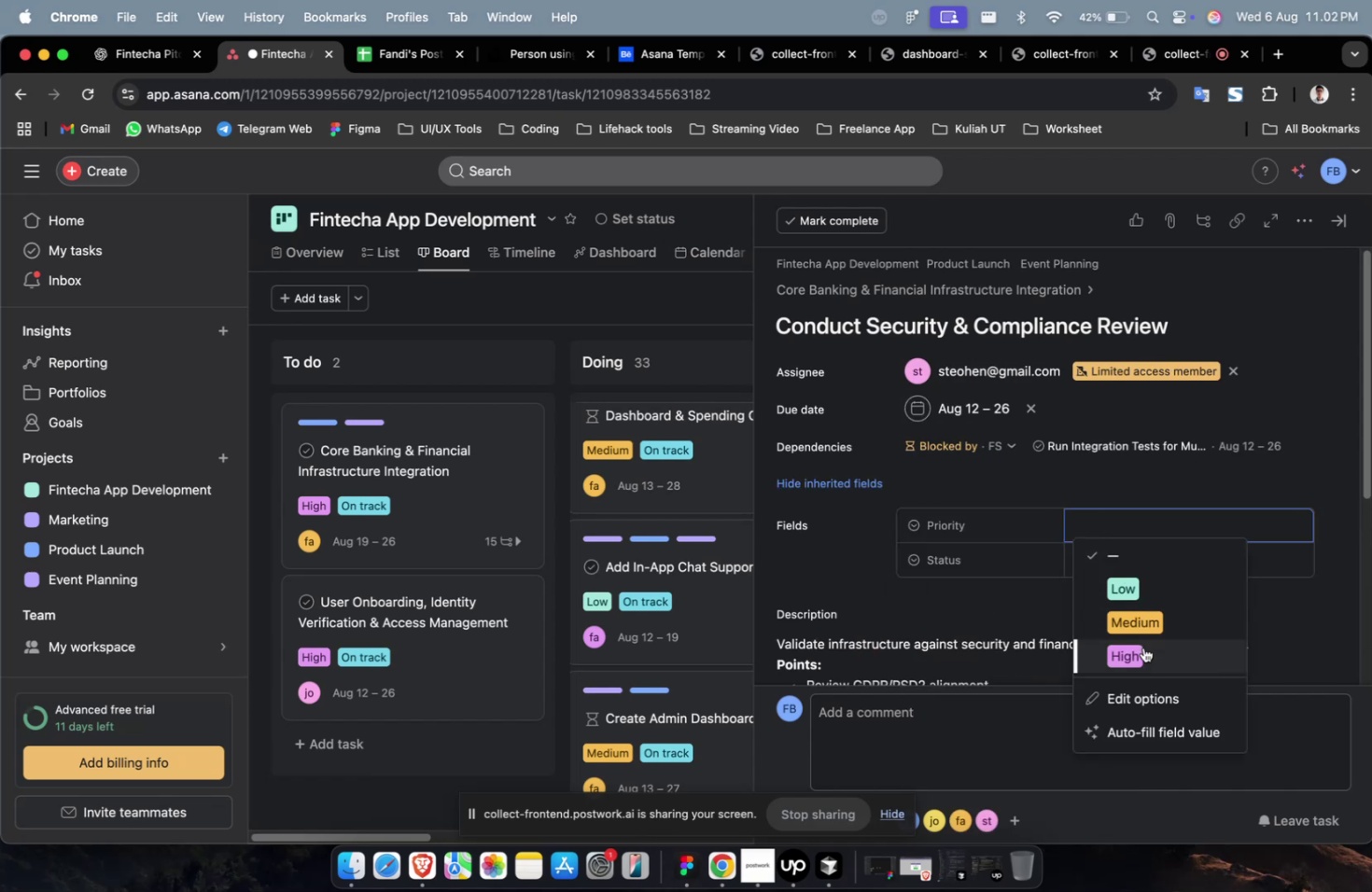 
left_click([1142, 648])
 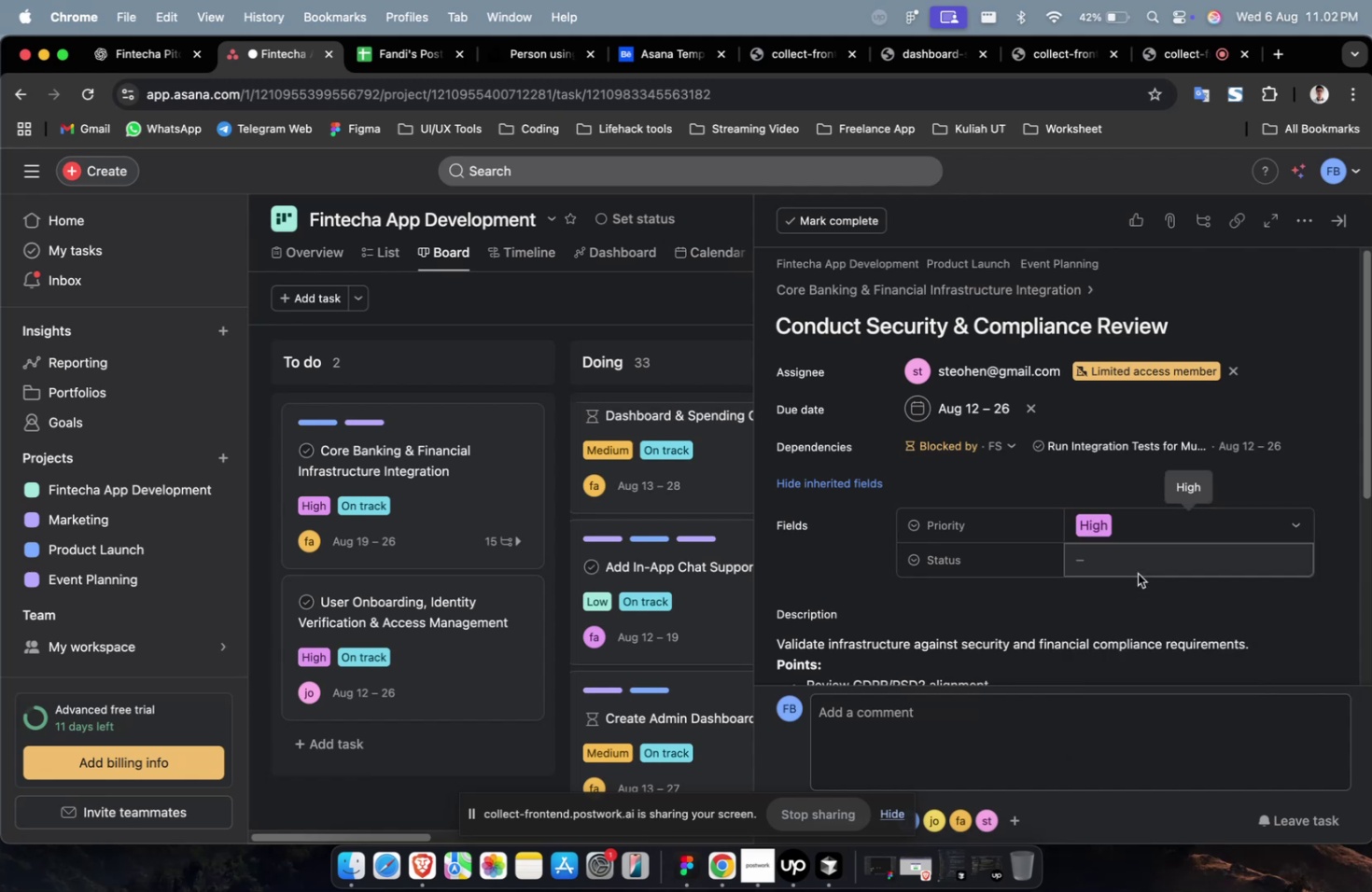 
double_click([1137, 573])
 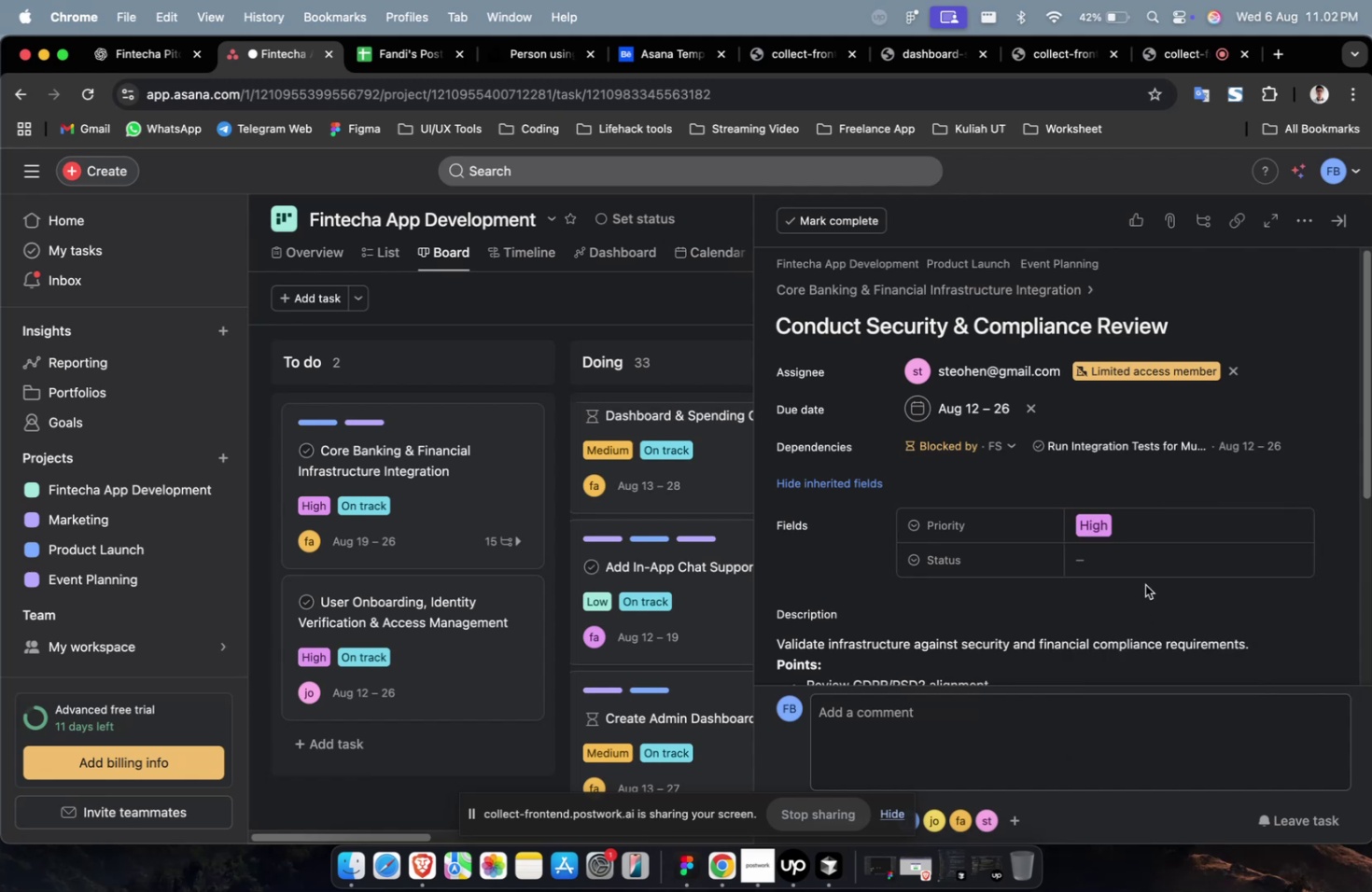 
triple_click([1142, 570])
 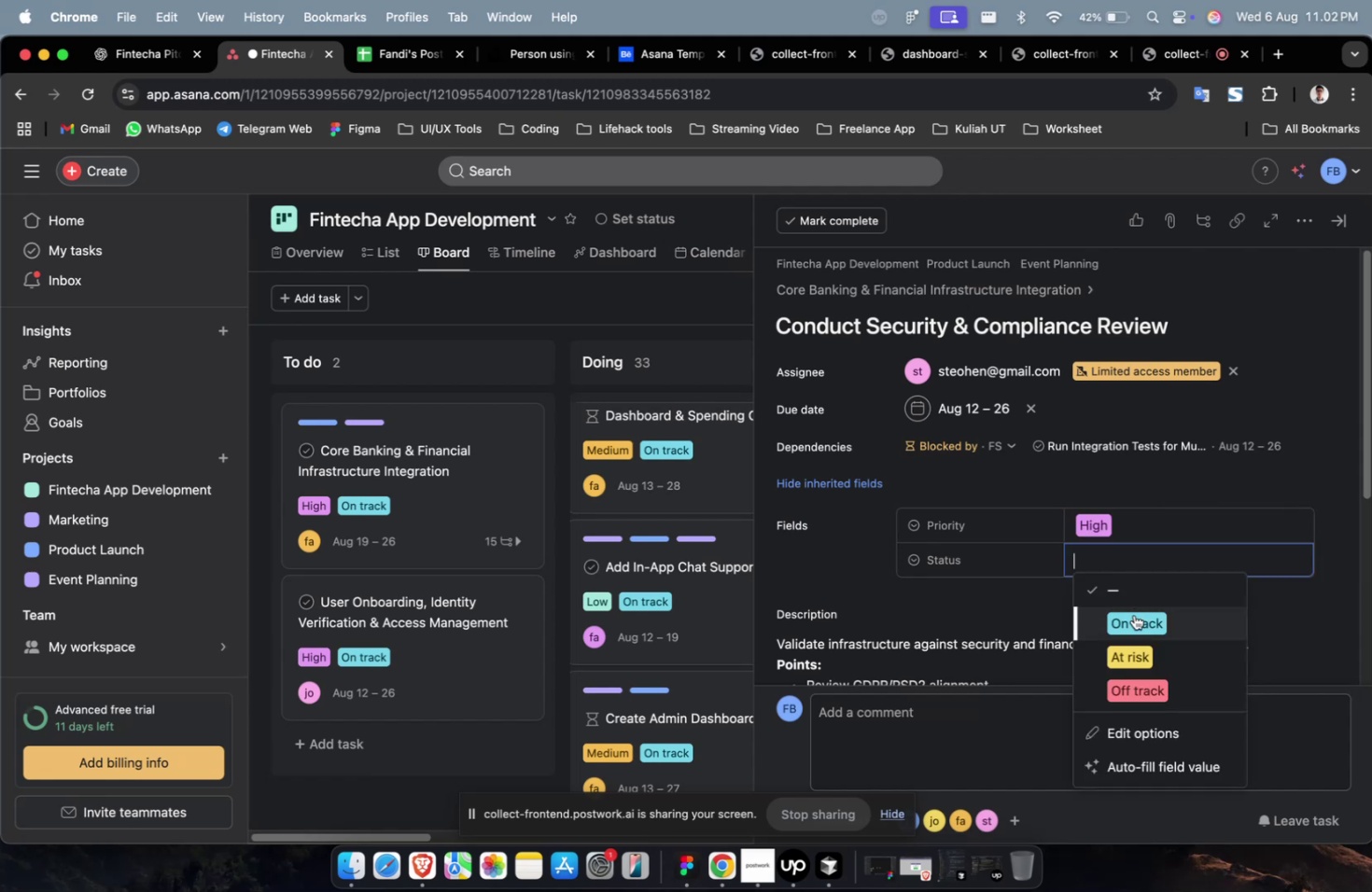 
triple_click([1133, 617])
 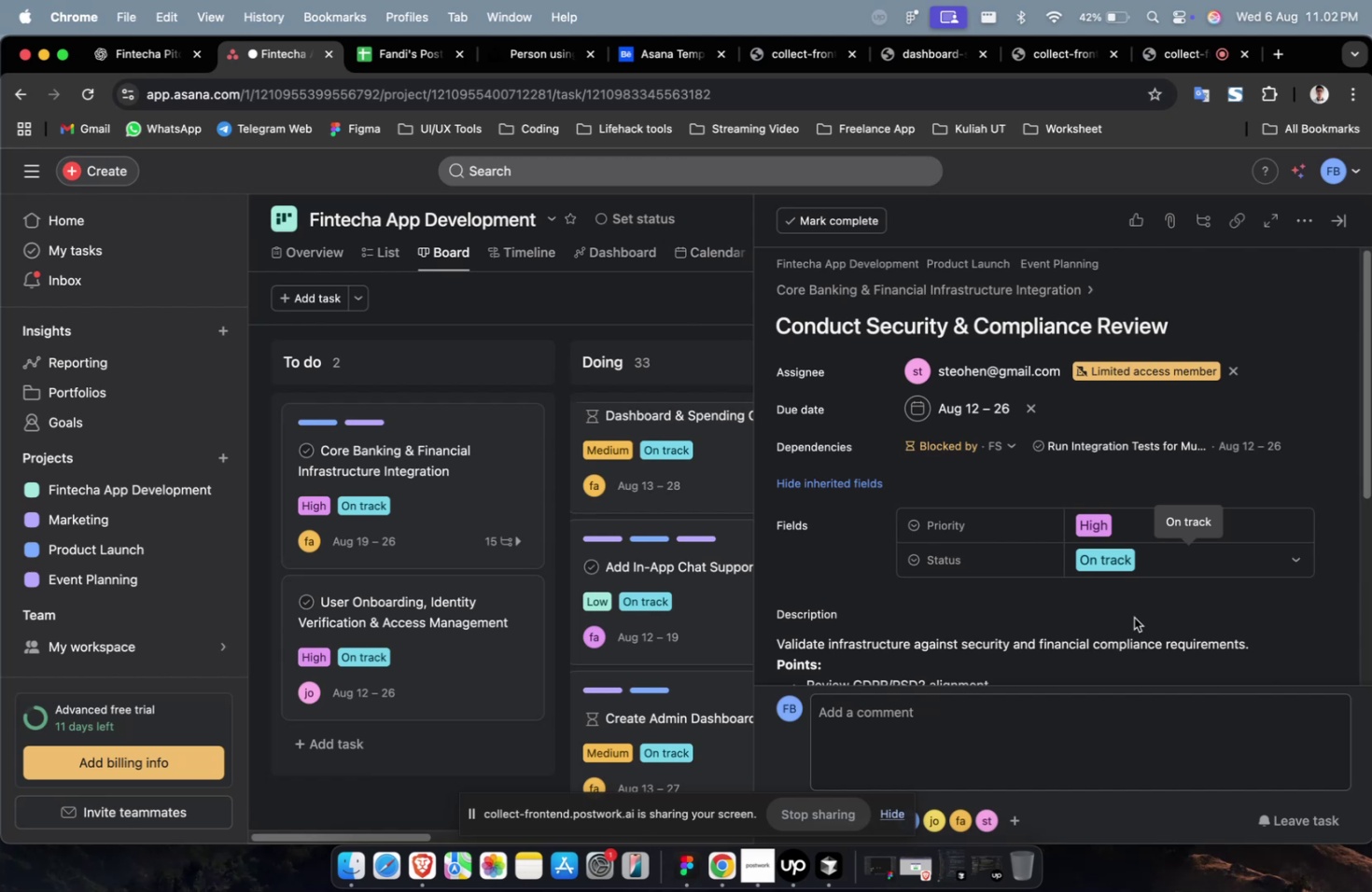 
wait(14.57)
 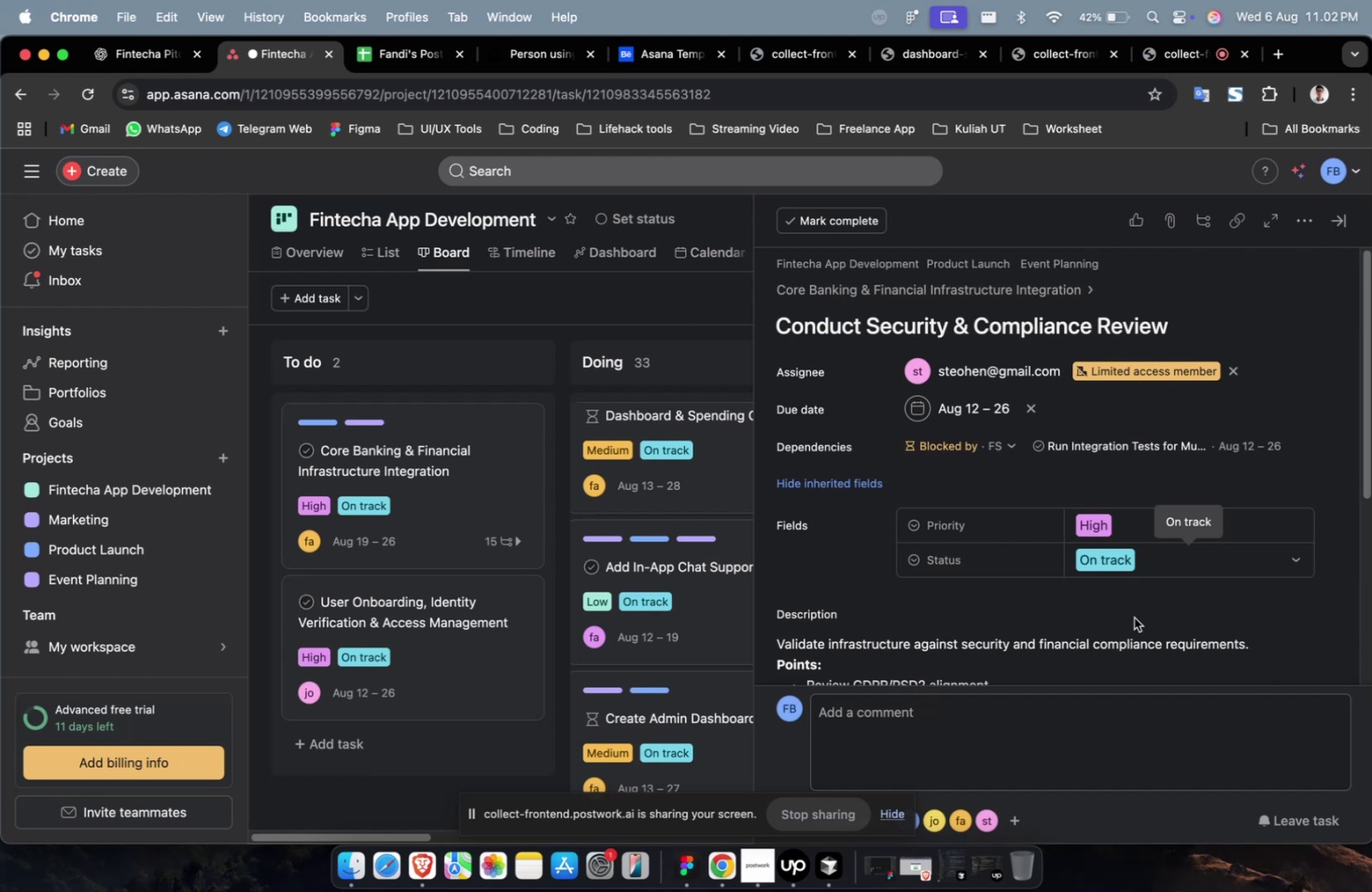 
scroll: coordinate [1259, 575], scroll_direction: down, amount: 13.0
 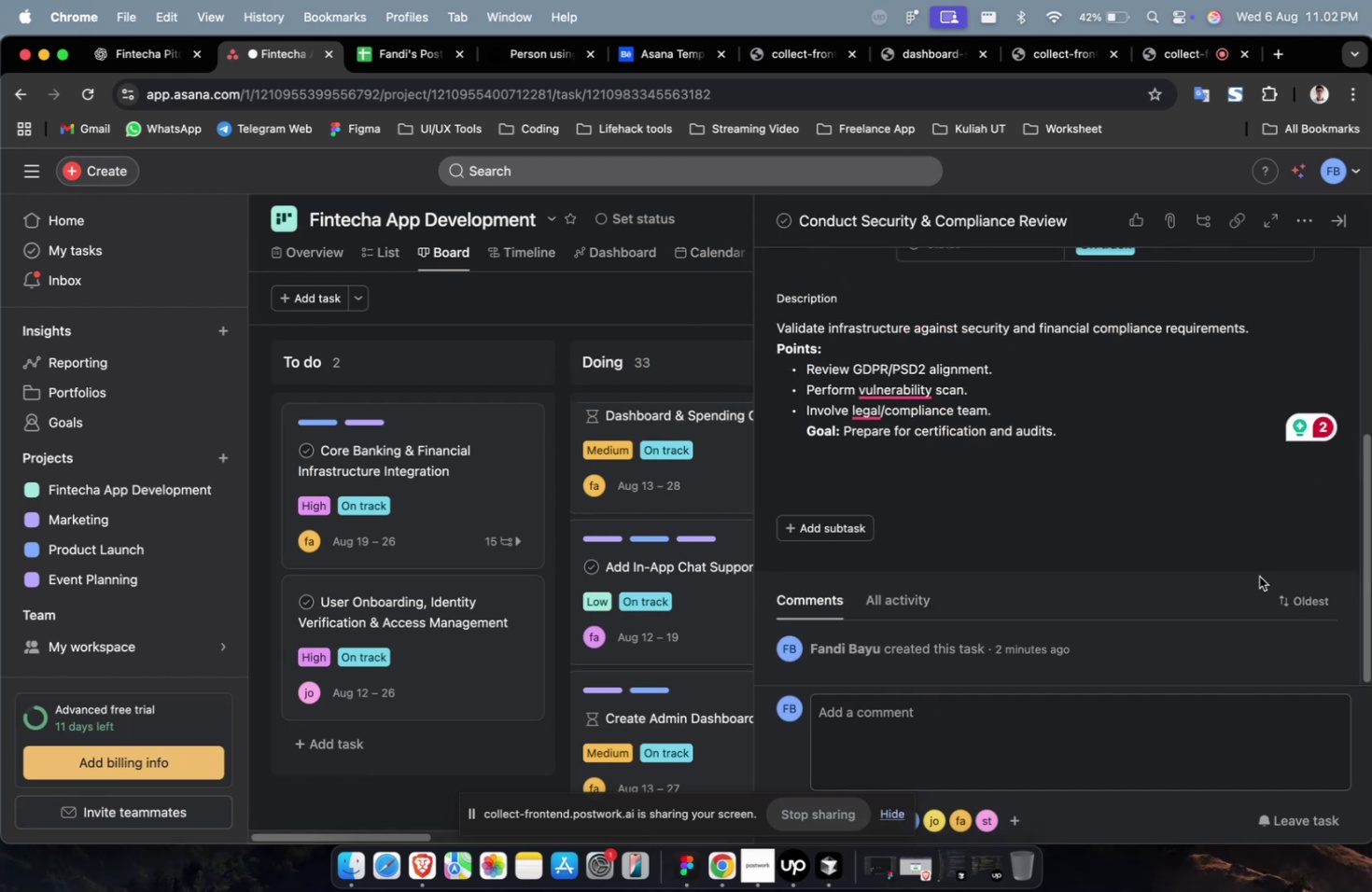 
scroll: coordinate [1237, 642], scroll_direction: up, amount: 17.0
 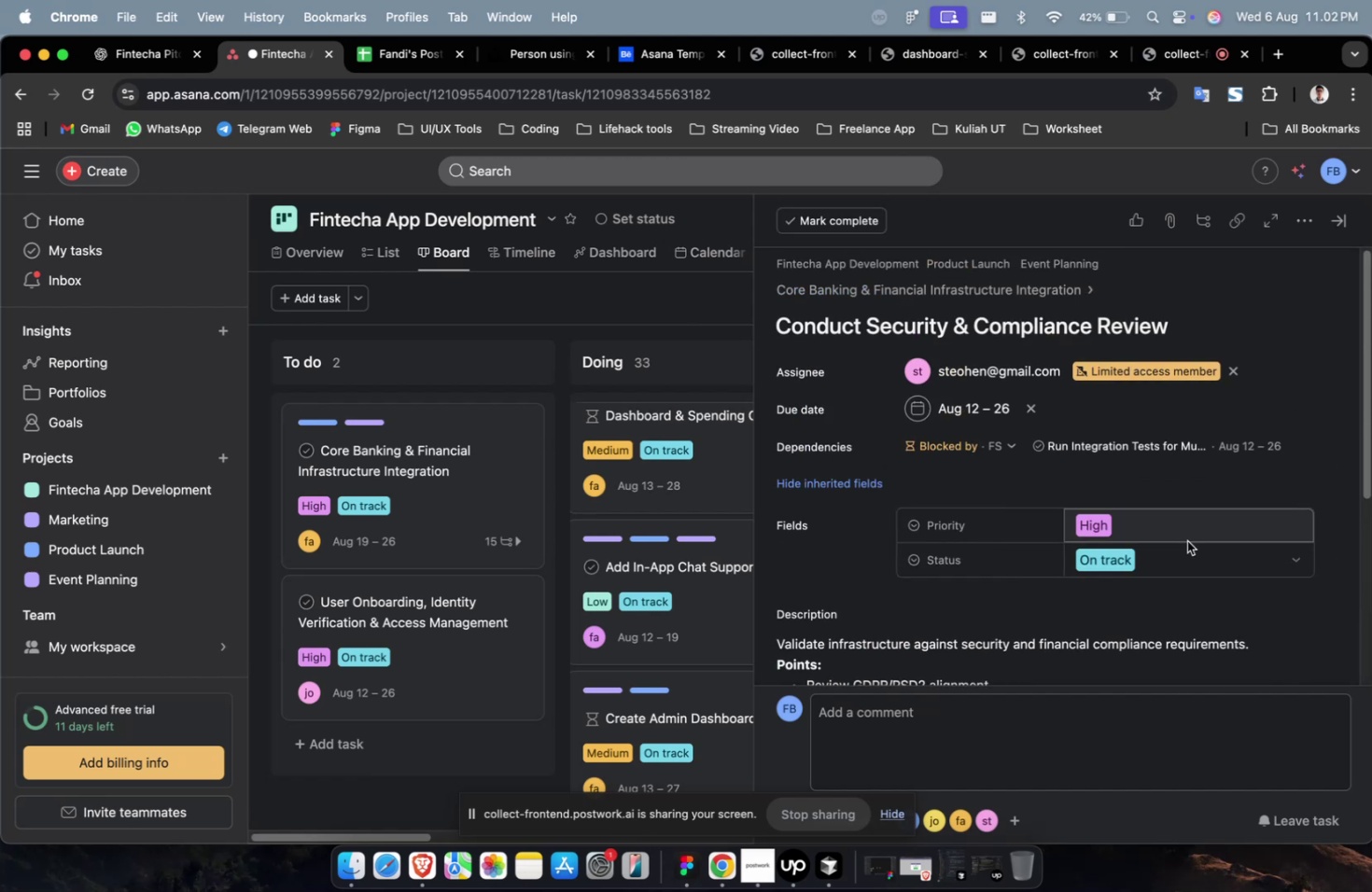 
scroll: coordinate [1180, 540], scroll_direction: down, amount: 23.0
 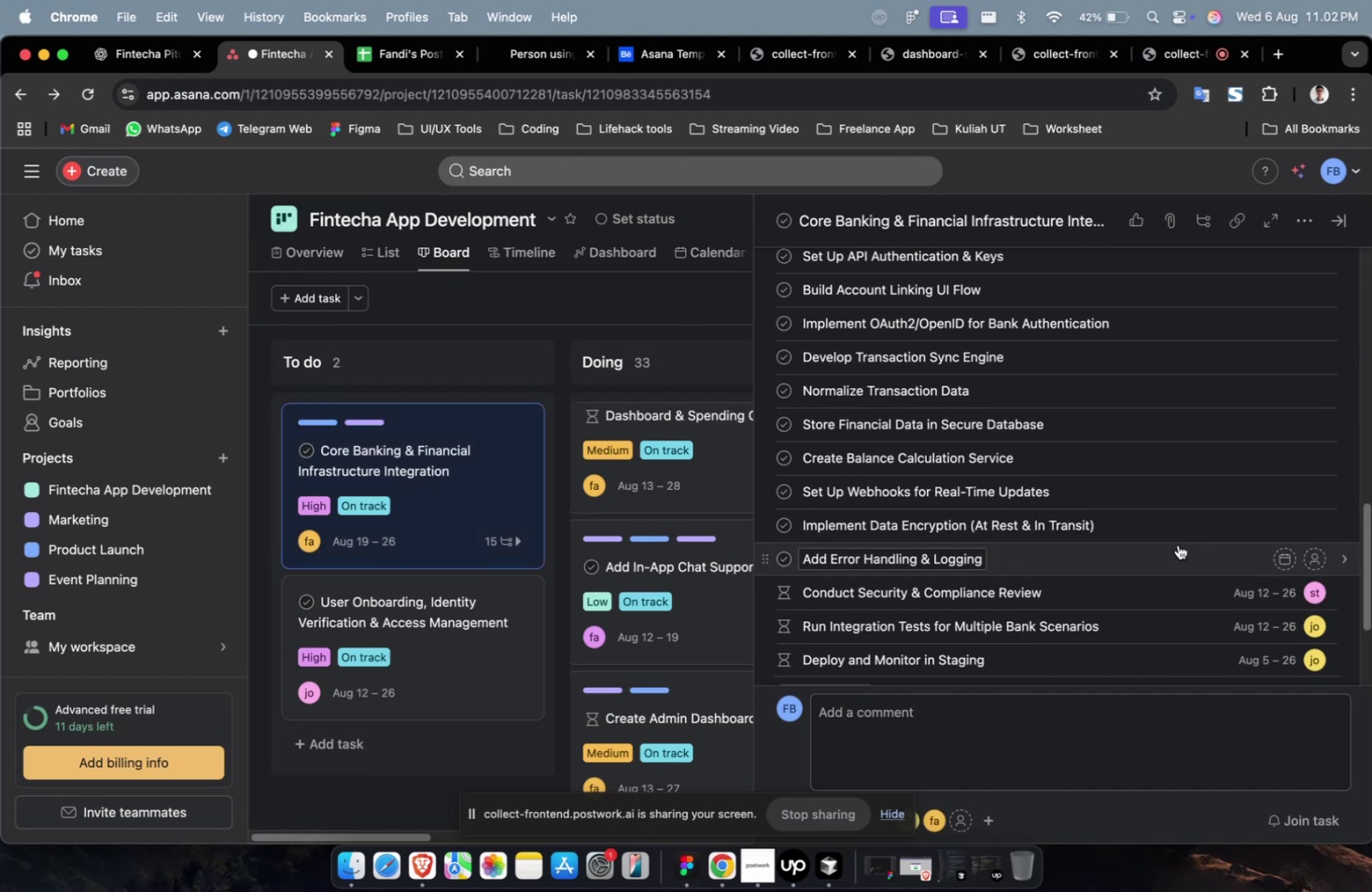 
left_click([1174, 551])
 